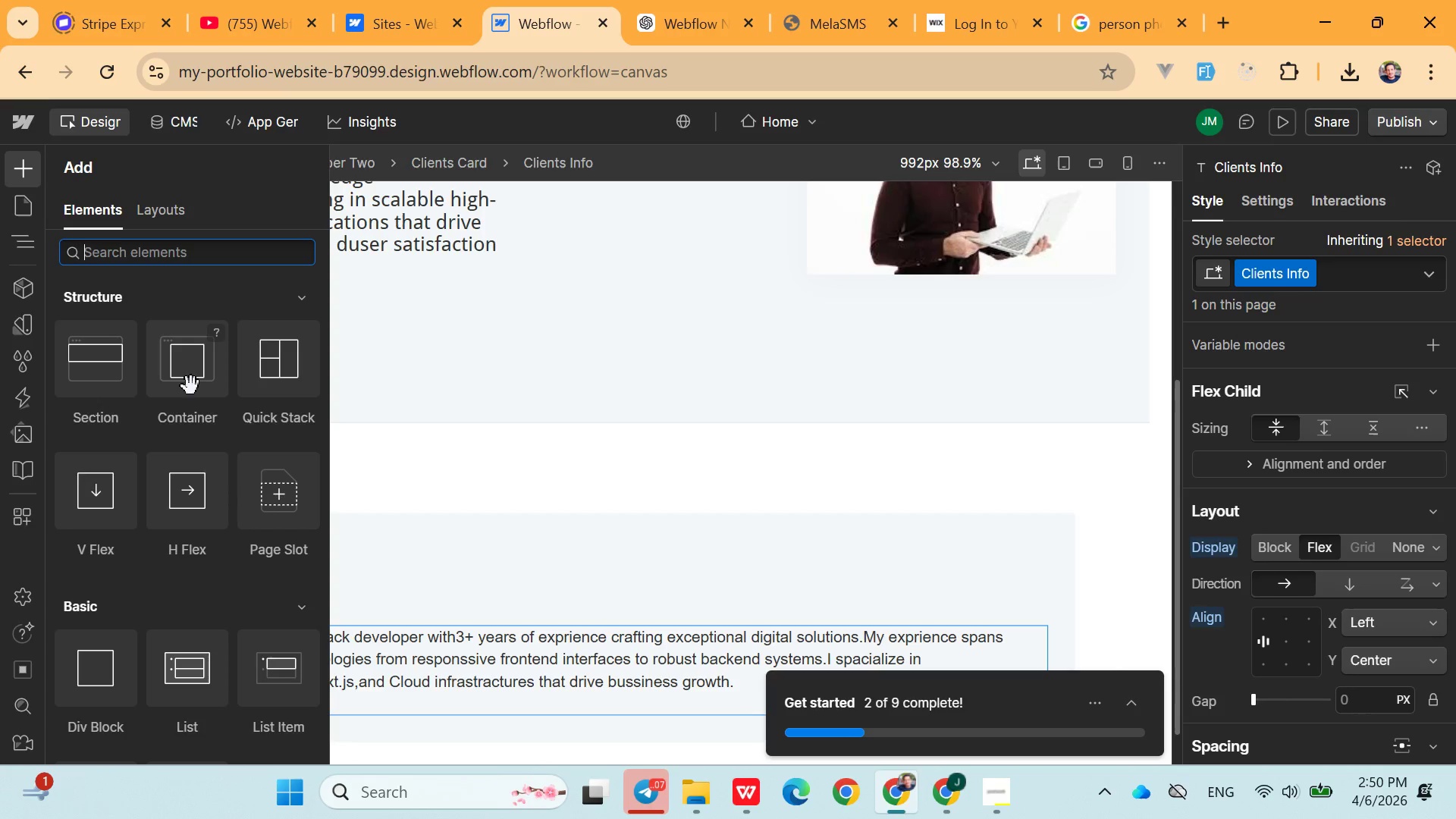 
left_click([191, 386])
 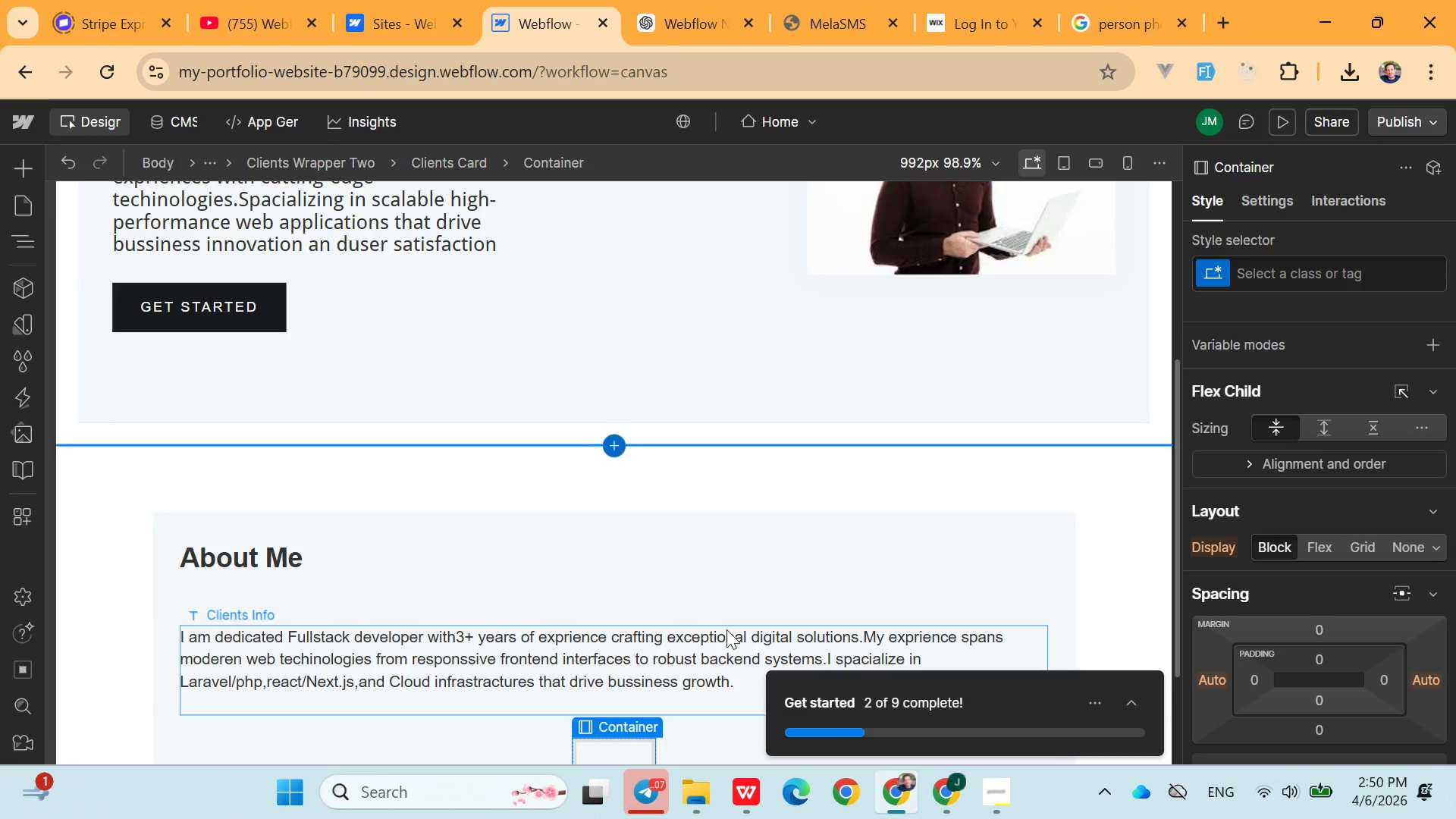 
left_click_drag(start_coordinate=[611, 673], to_coordinate=[273, 656])
 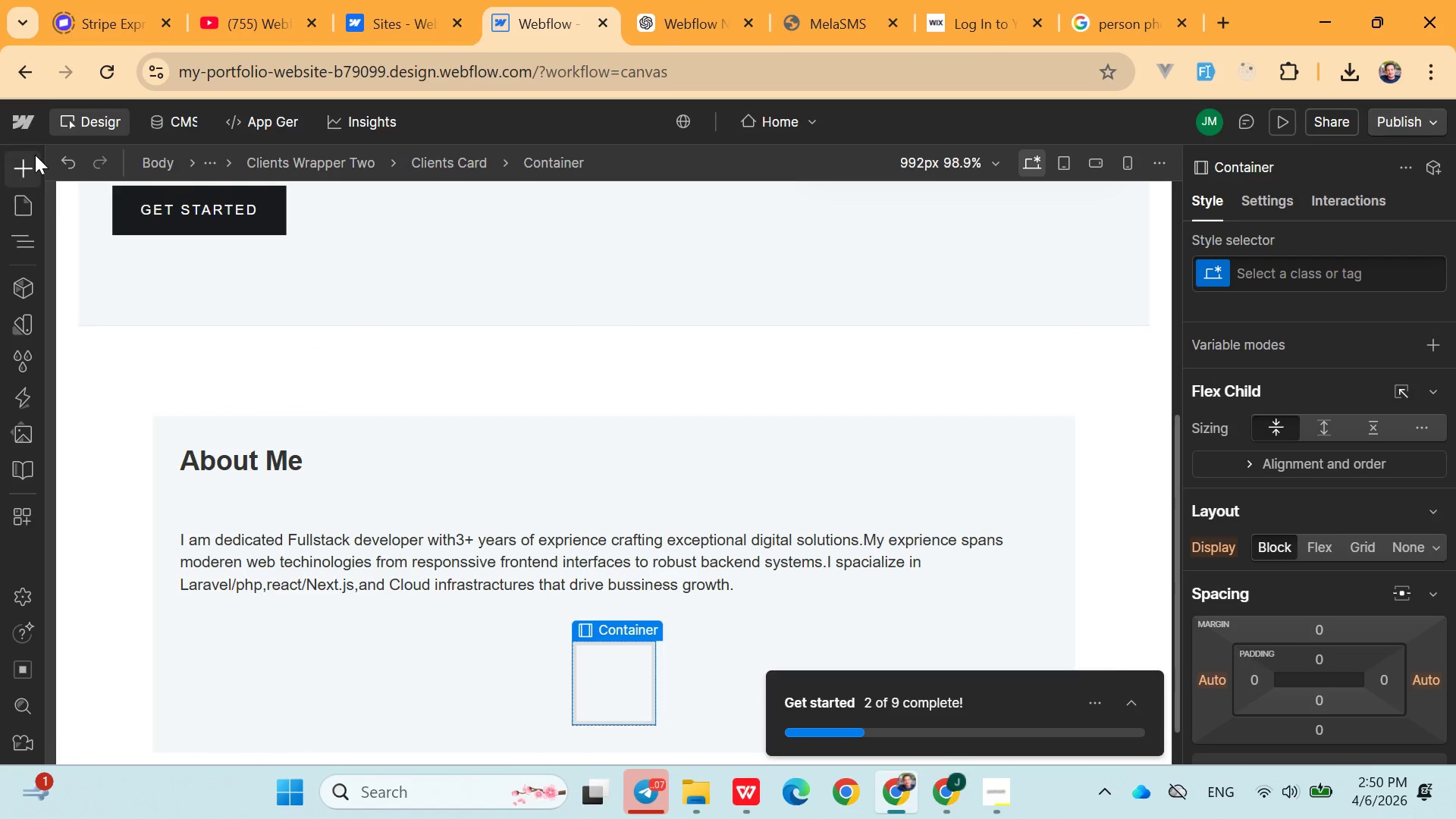 
left_click([26, 158])
 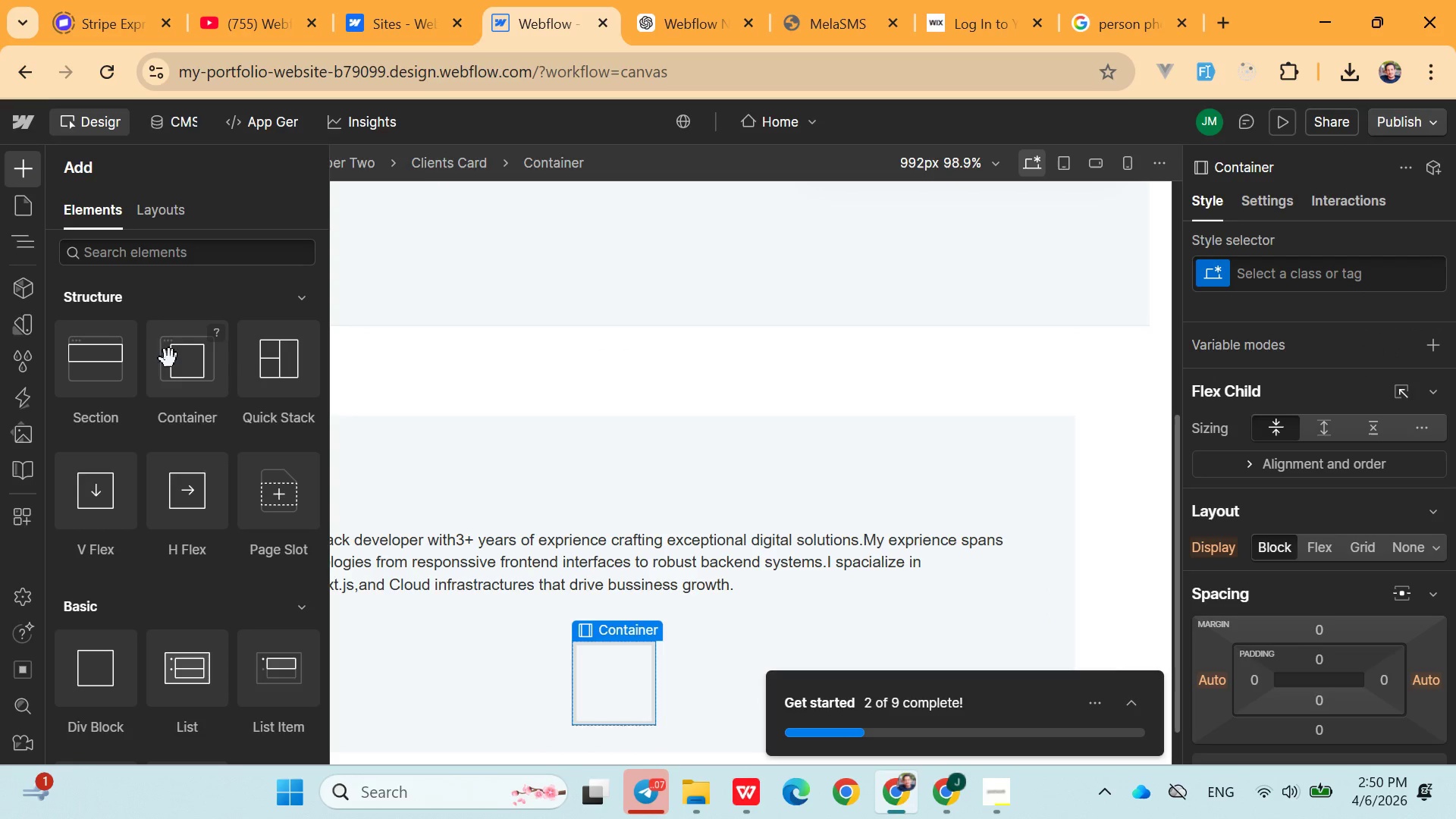 
left_click([175, 363])
 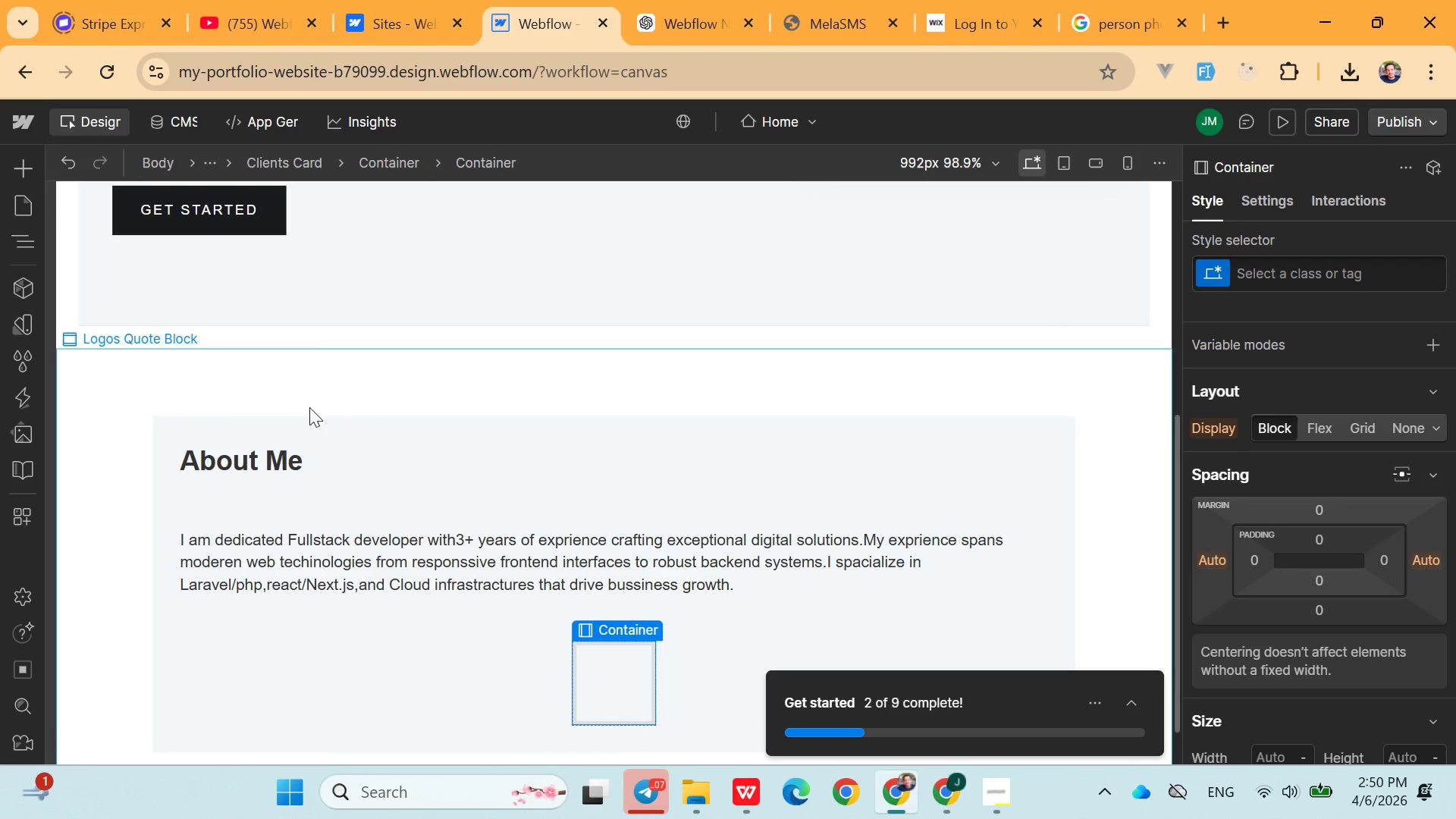 
scroll: coordinate [520, 519], scroll_direction: down, amount: 2.0
 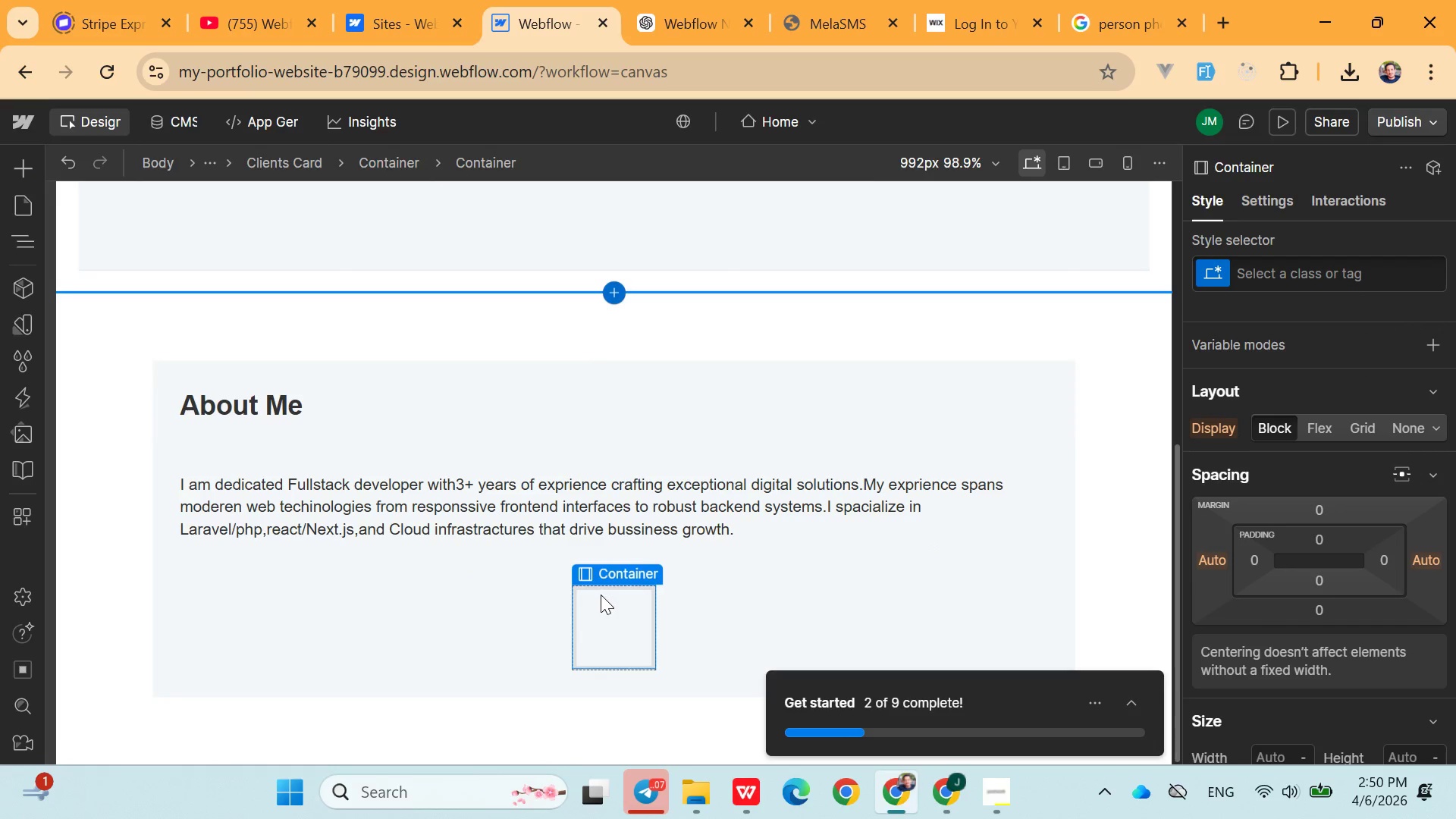 
left_click_drag(start_coordinate=[601, 595], to_coordinate=[724, 618])
 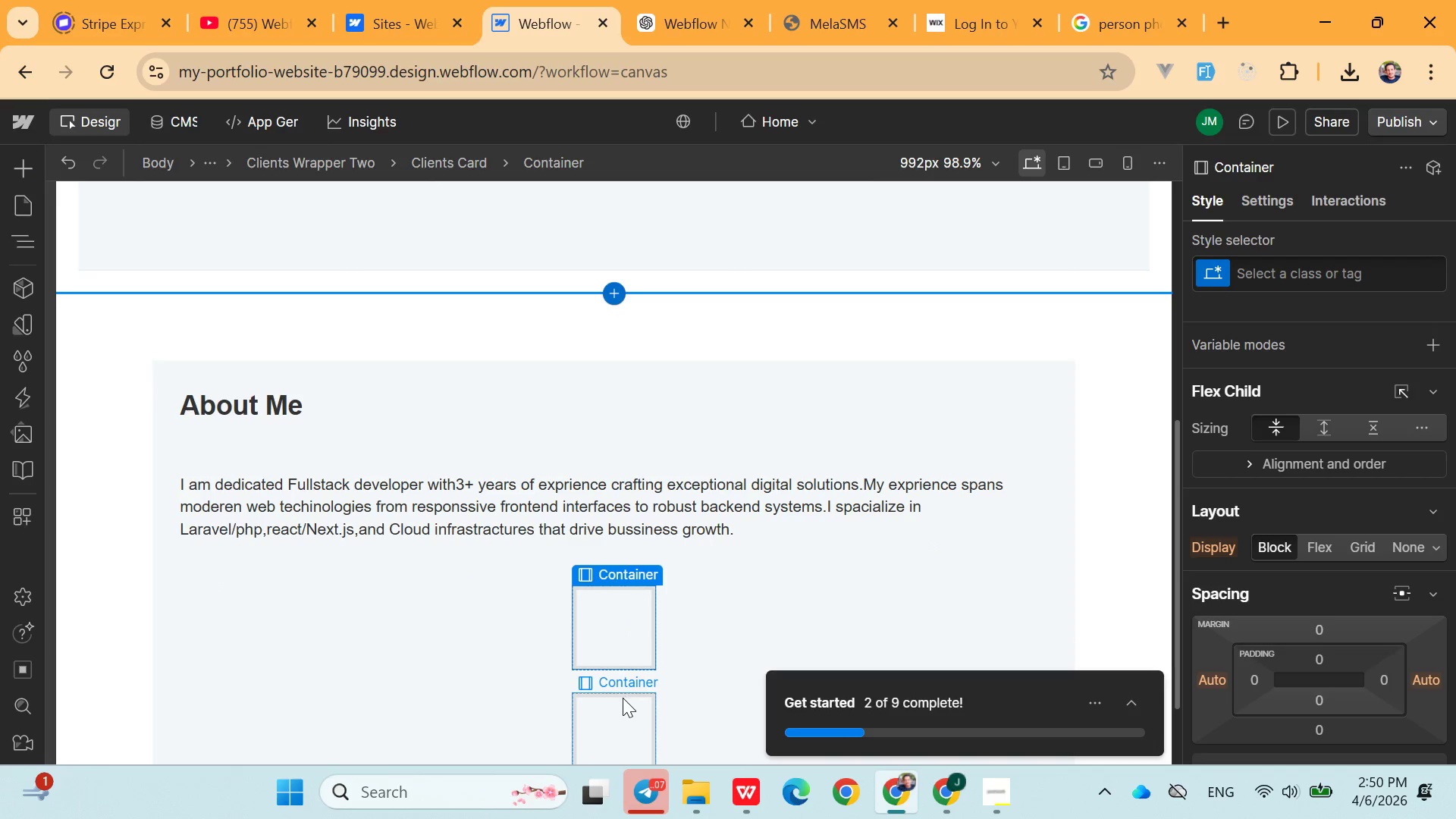 
left_click_drag(start_coordinate=[621, 704], to_coordinate=[720, 613])
 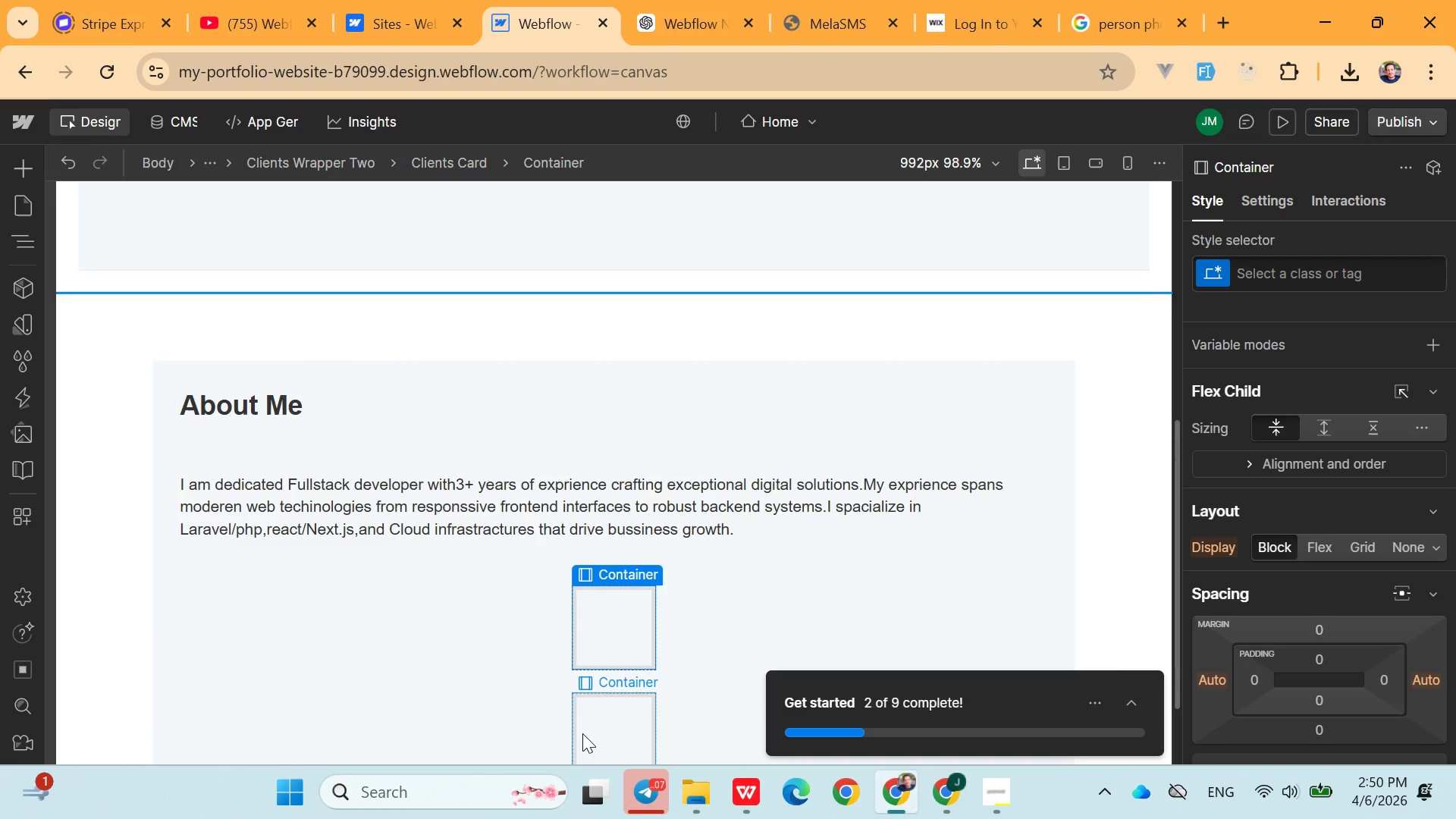 
left_click_drag(start_coordinate=[582, 733], to_coordinate=[581, 780])
 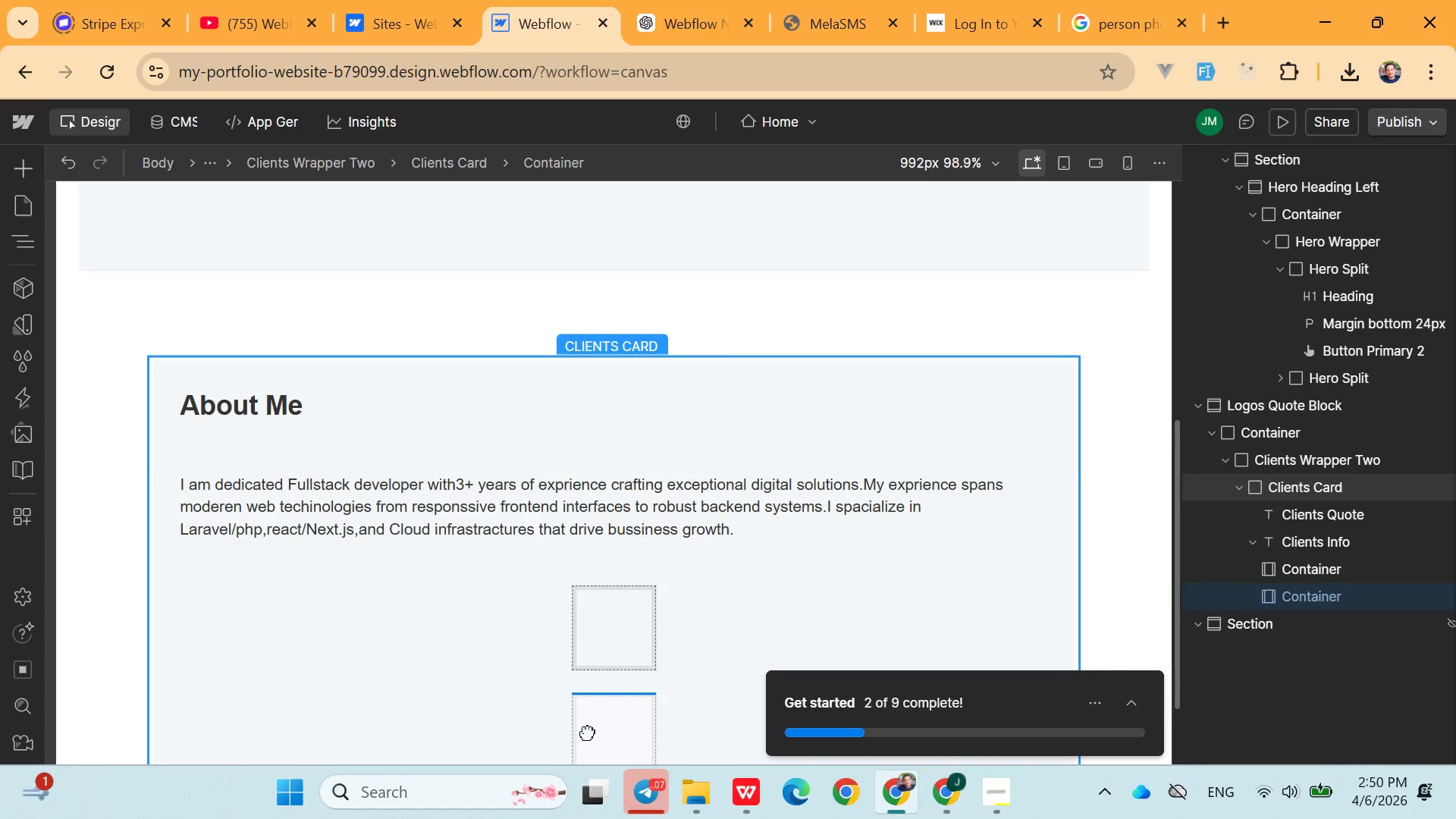 
left_click([588, 733])
 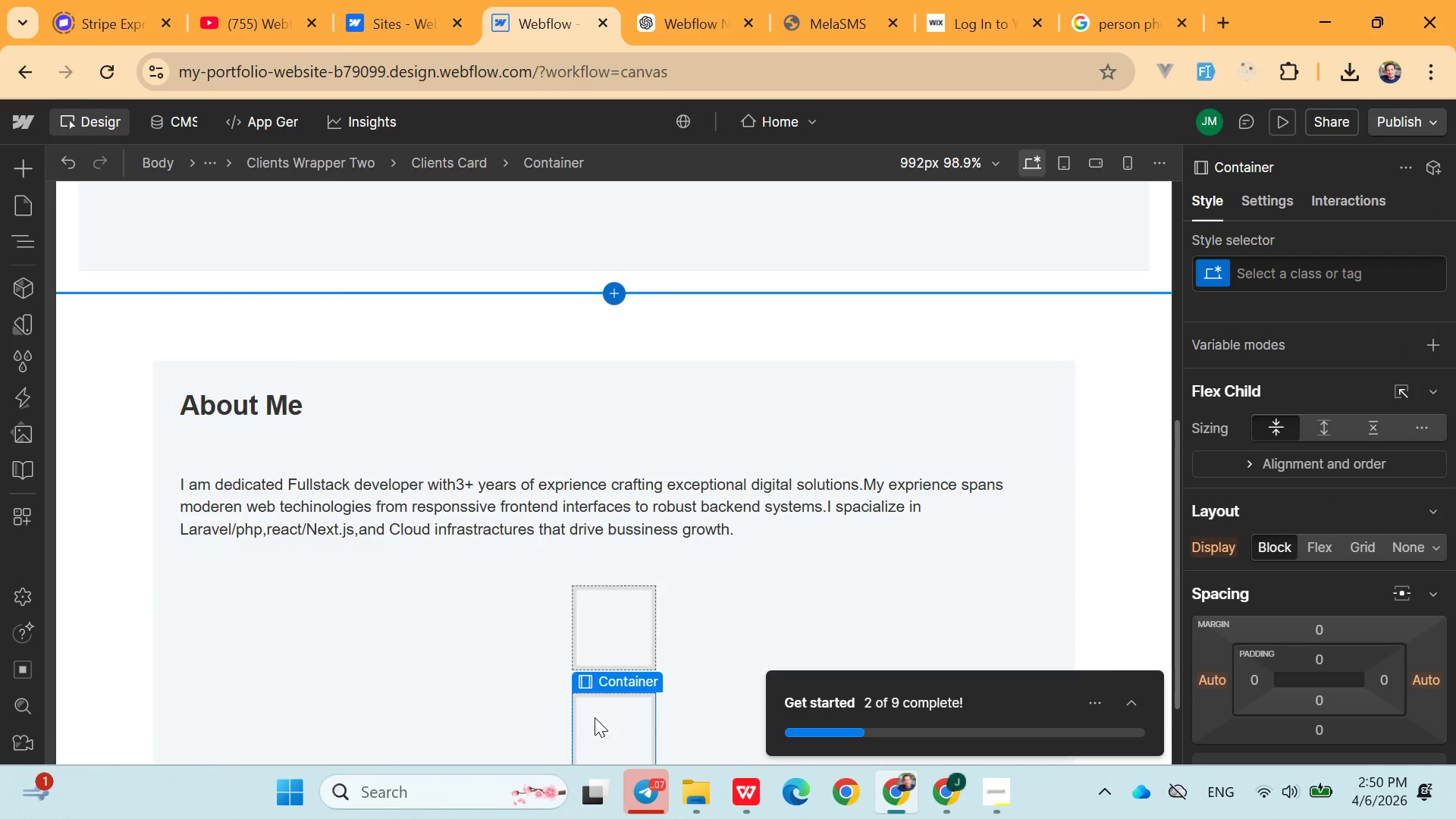 
left_click([595, 717])
 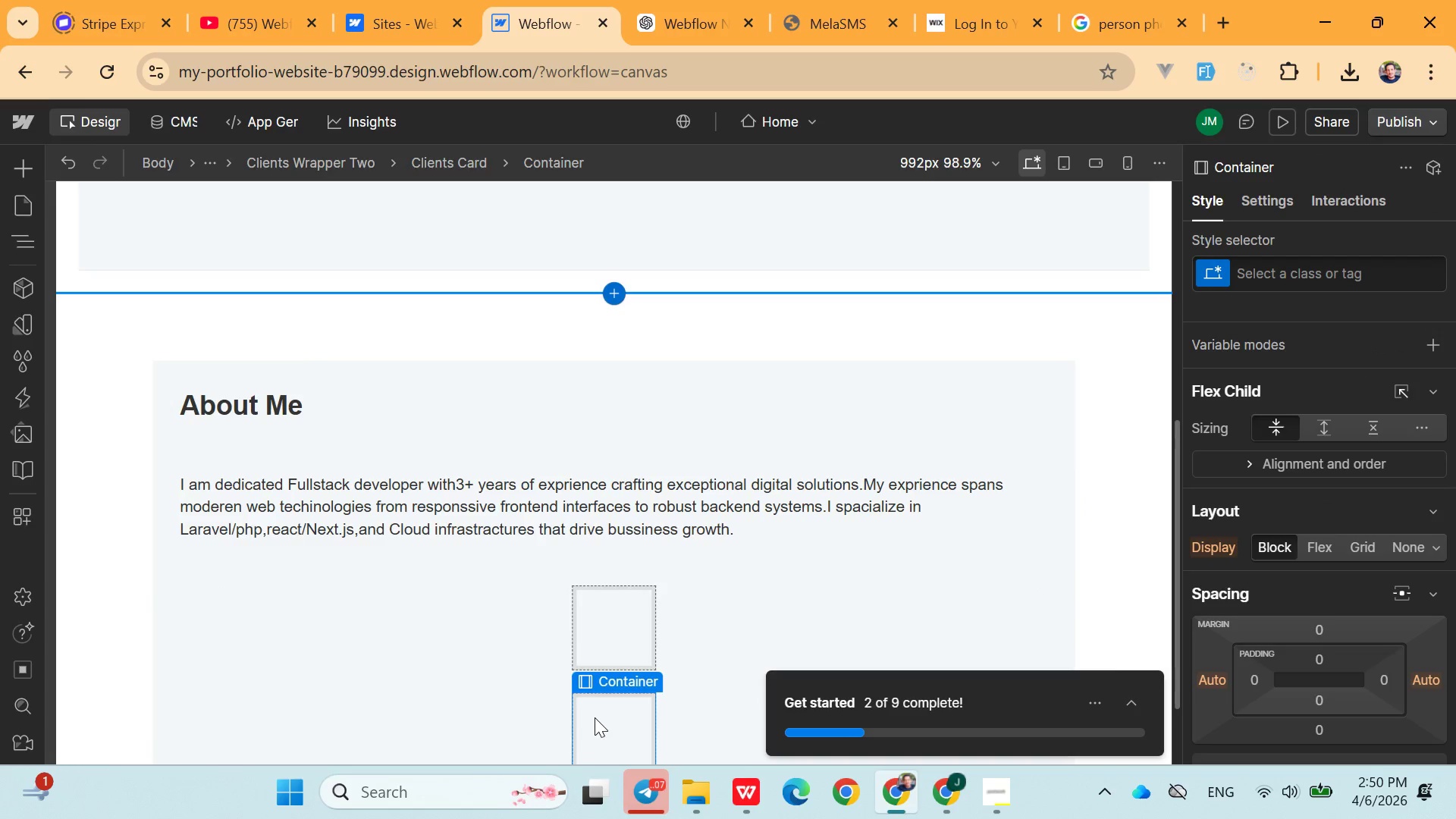 
key(Control+X)
 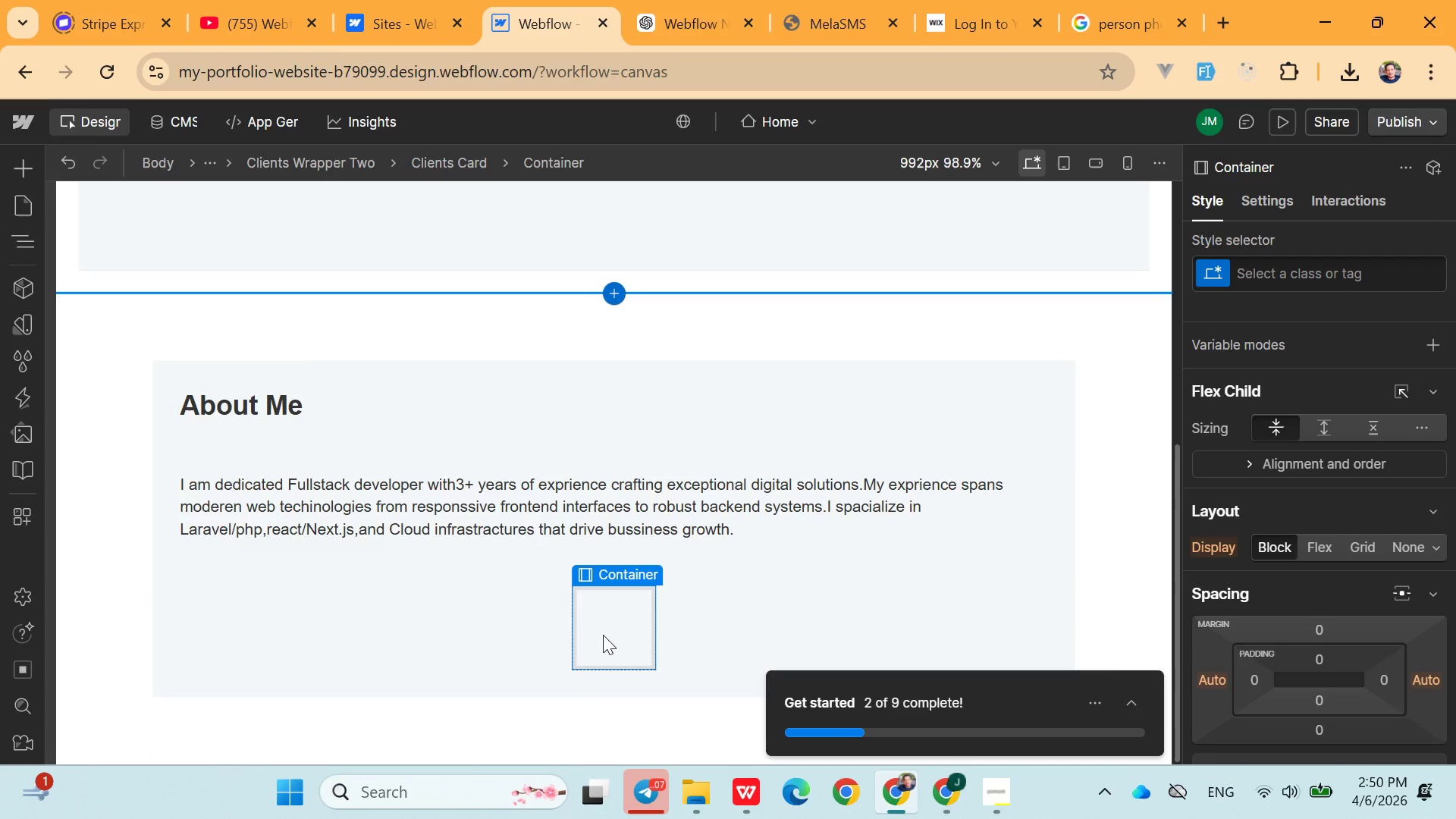 
left_click([603, 635])
 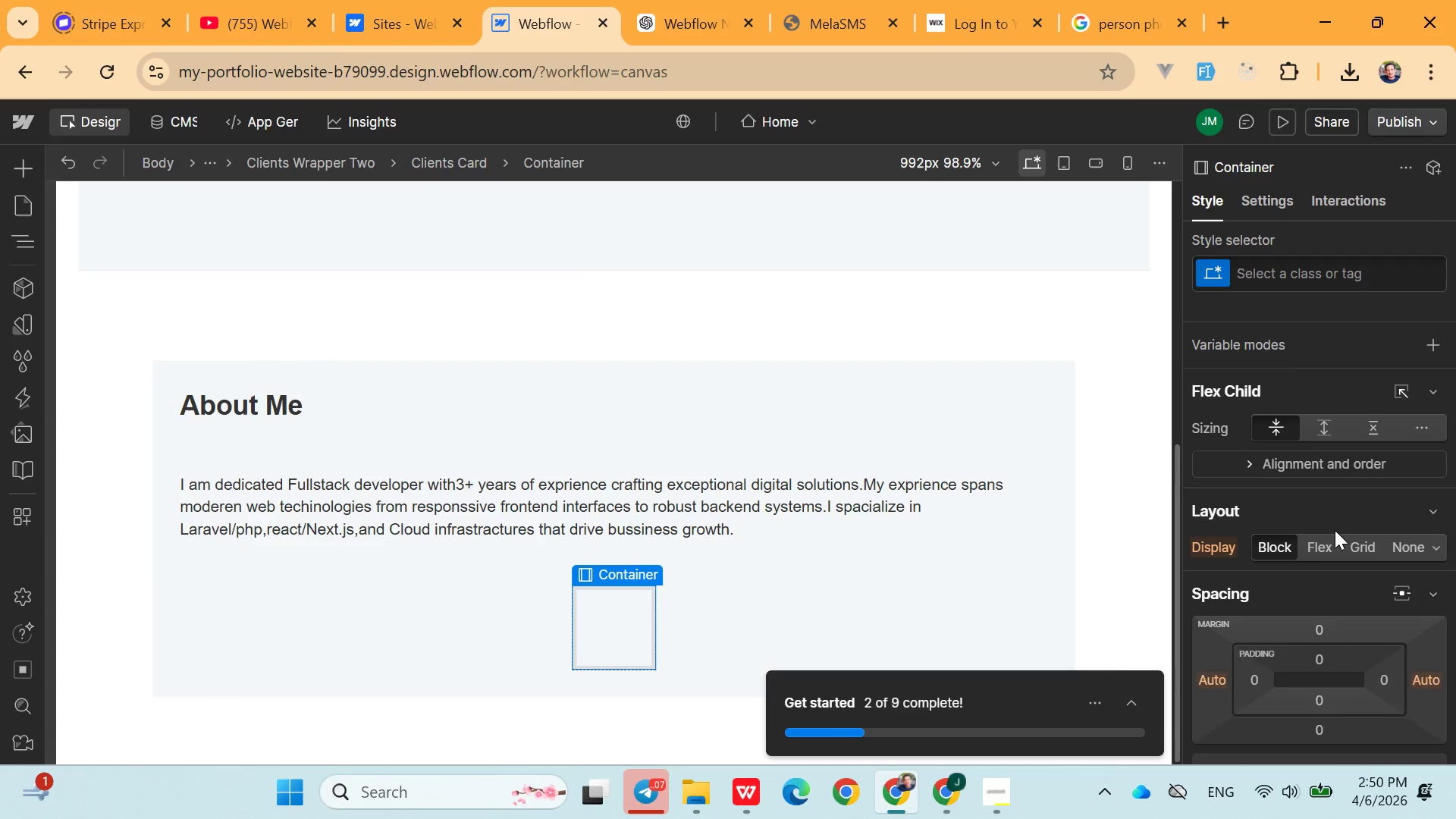 
wait(9.23)
 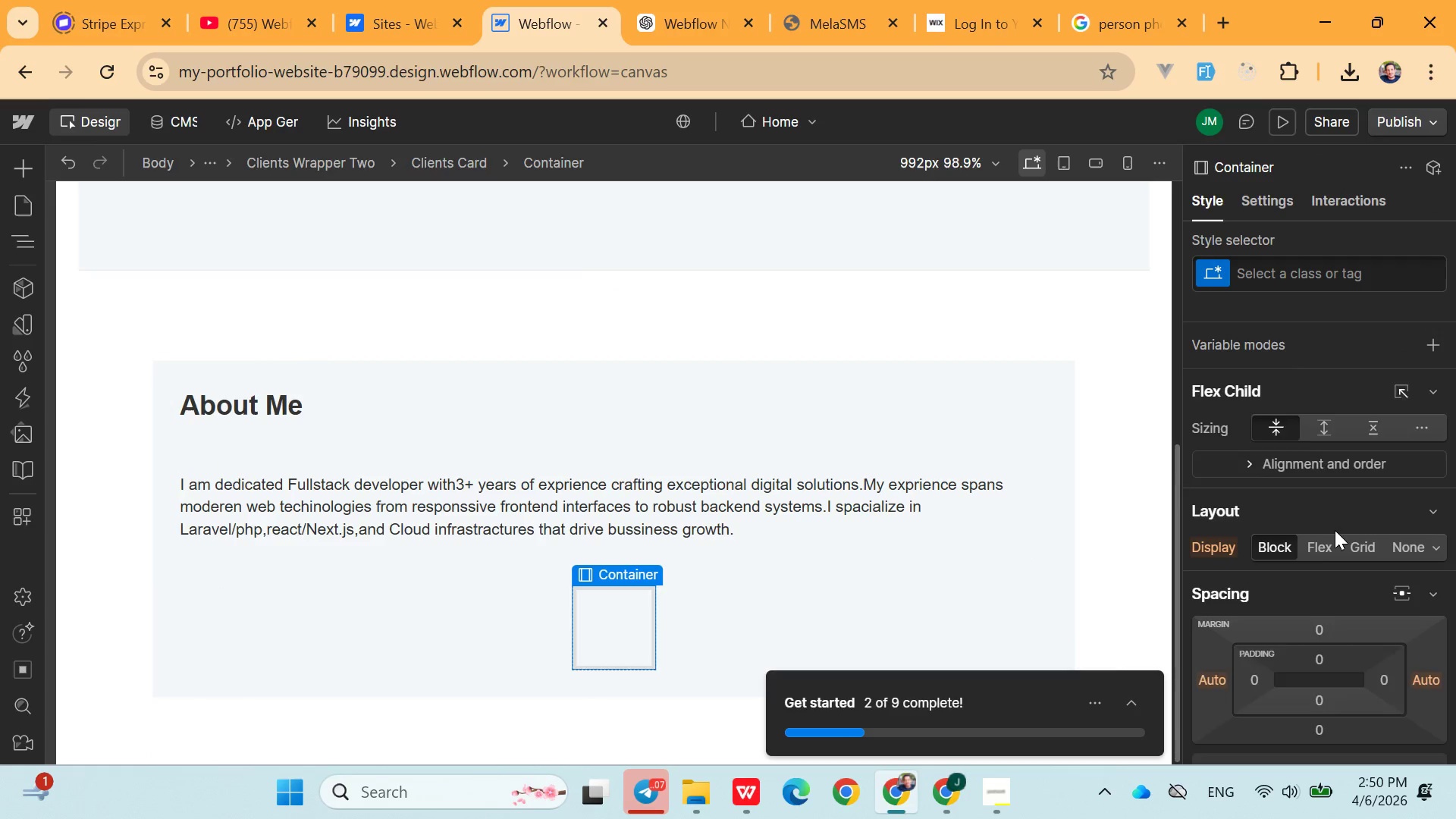 
mouse_move([1335, 451])
 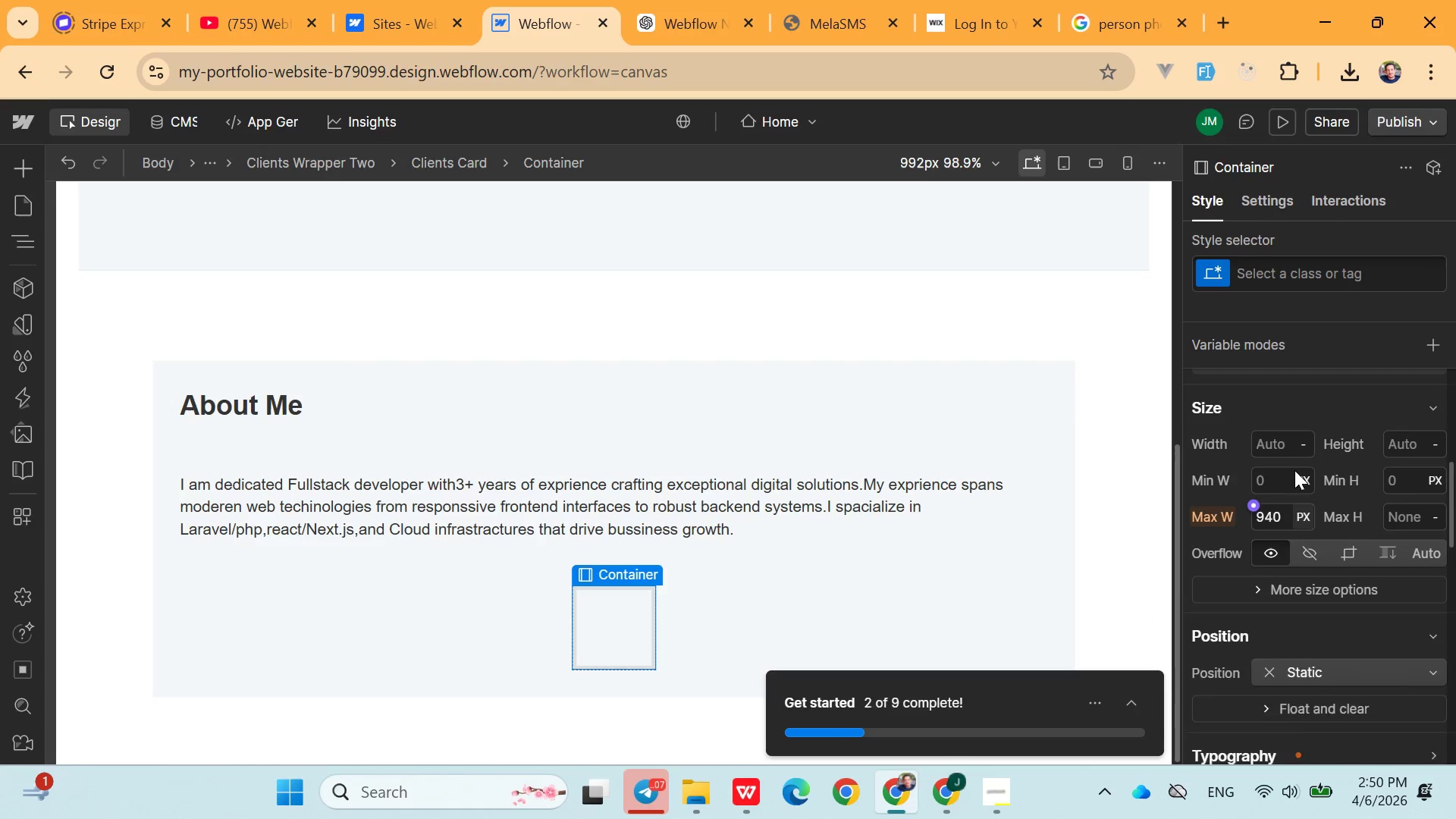 
mouse_move([1357, 504])
 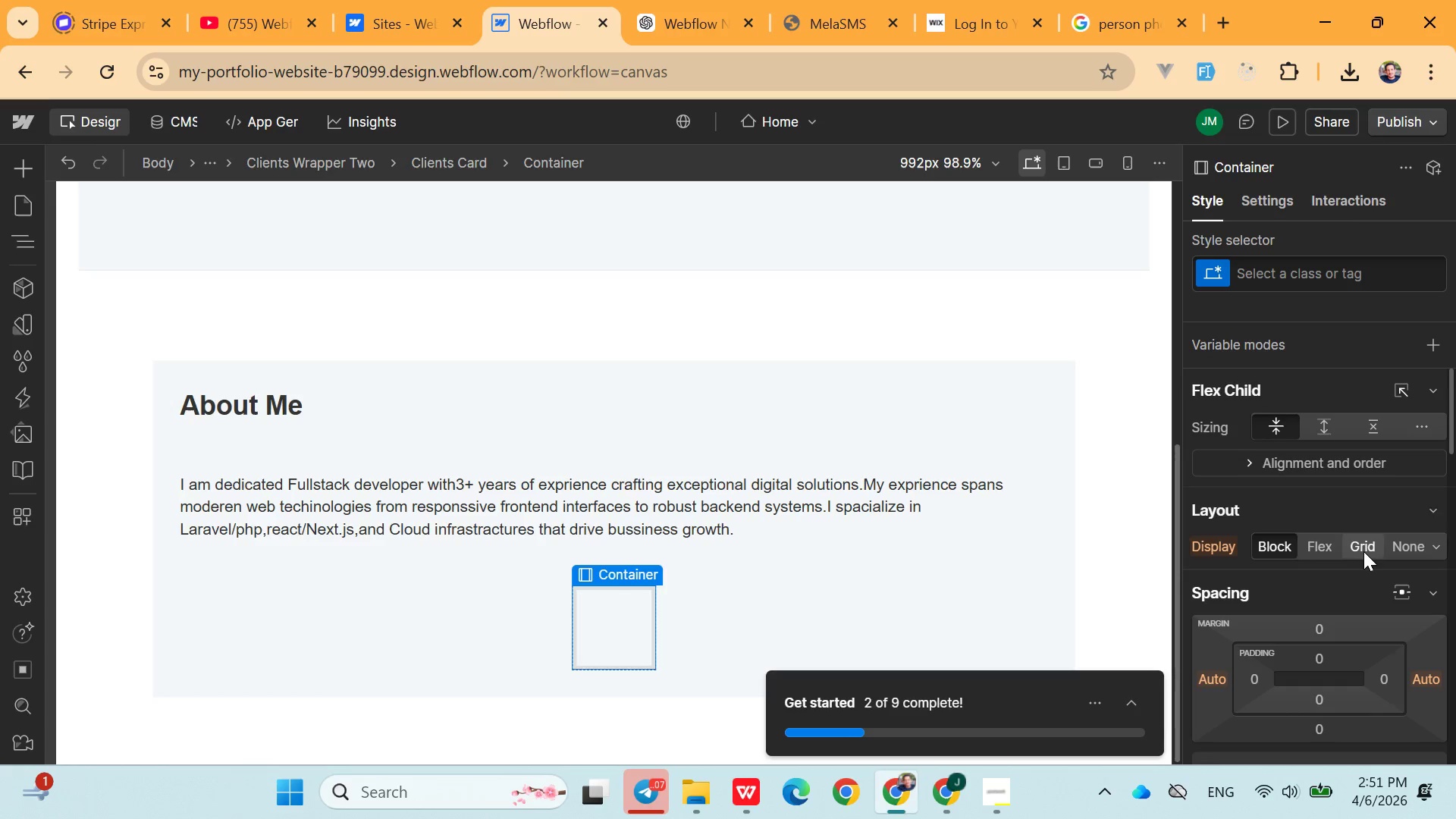 
left_click([1363, 551])
 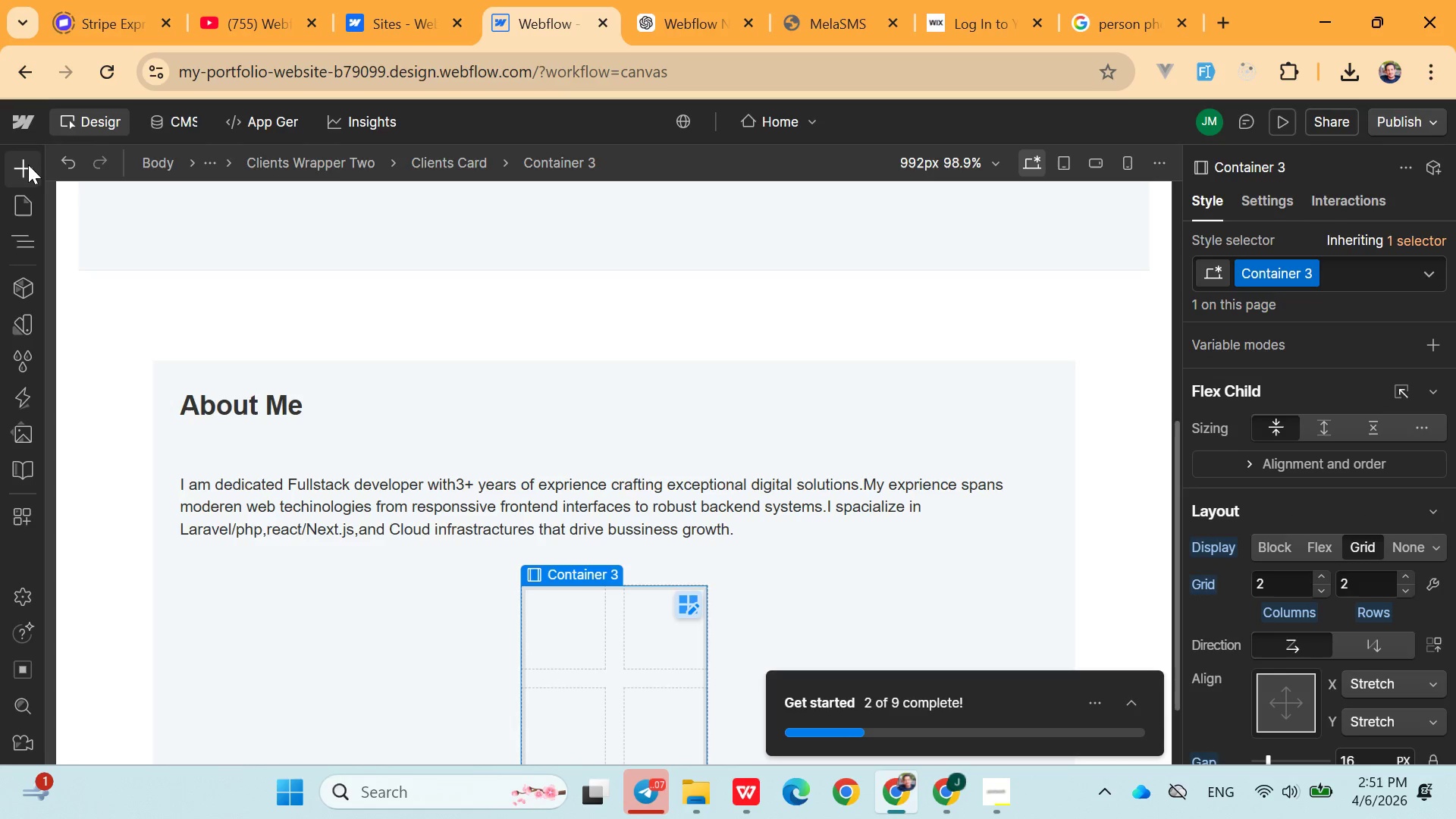 
left_click([28, 165])
 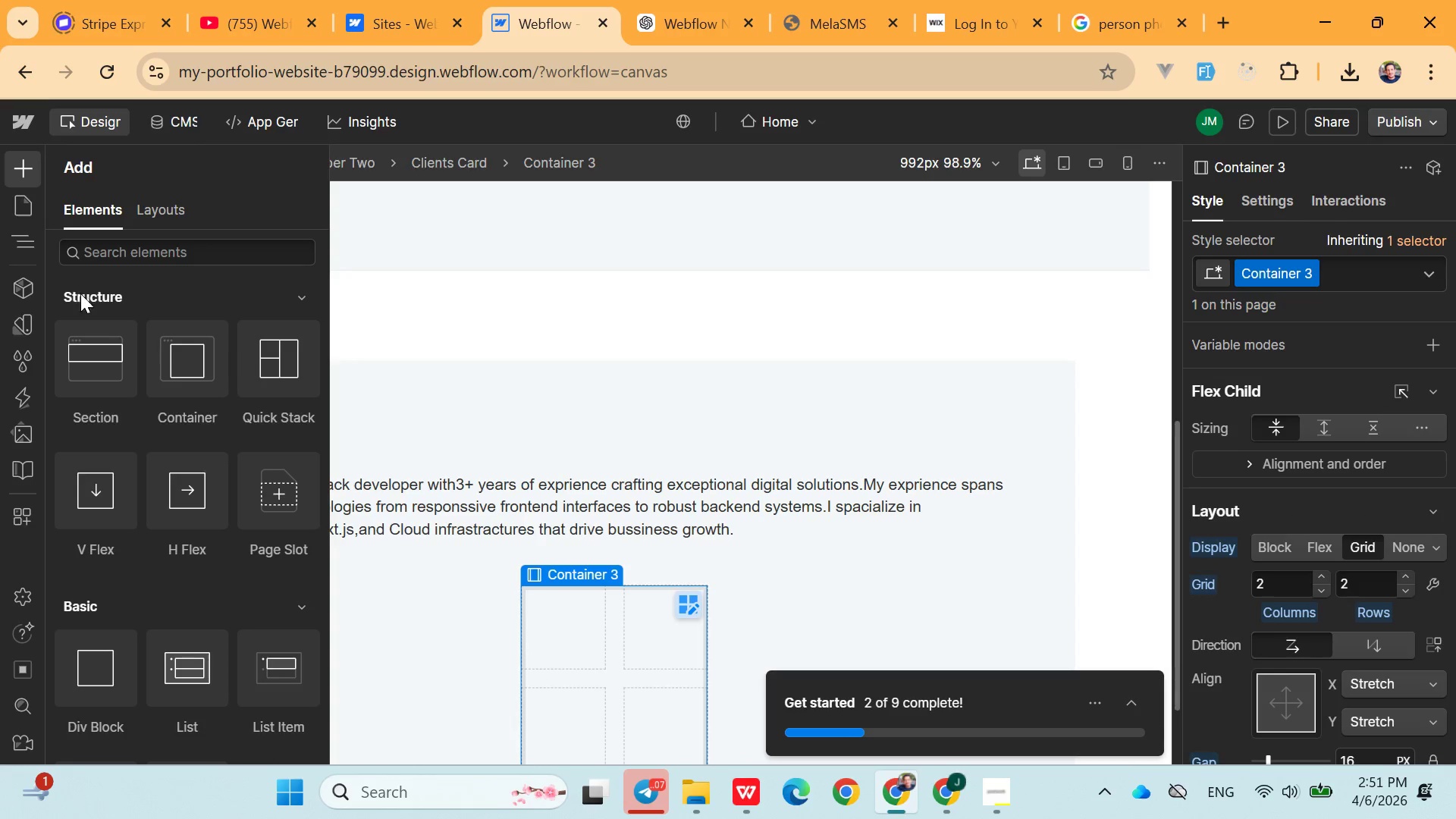 
left_click([187, 353])
 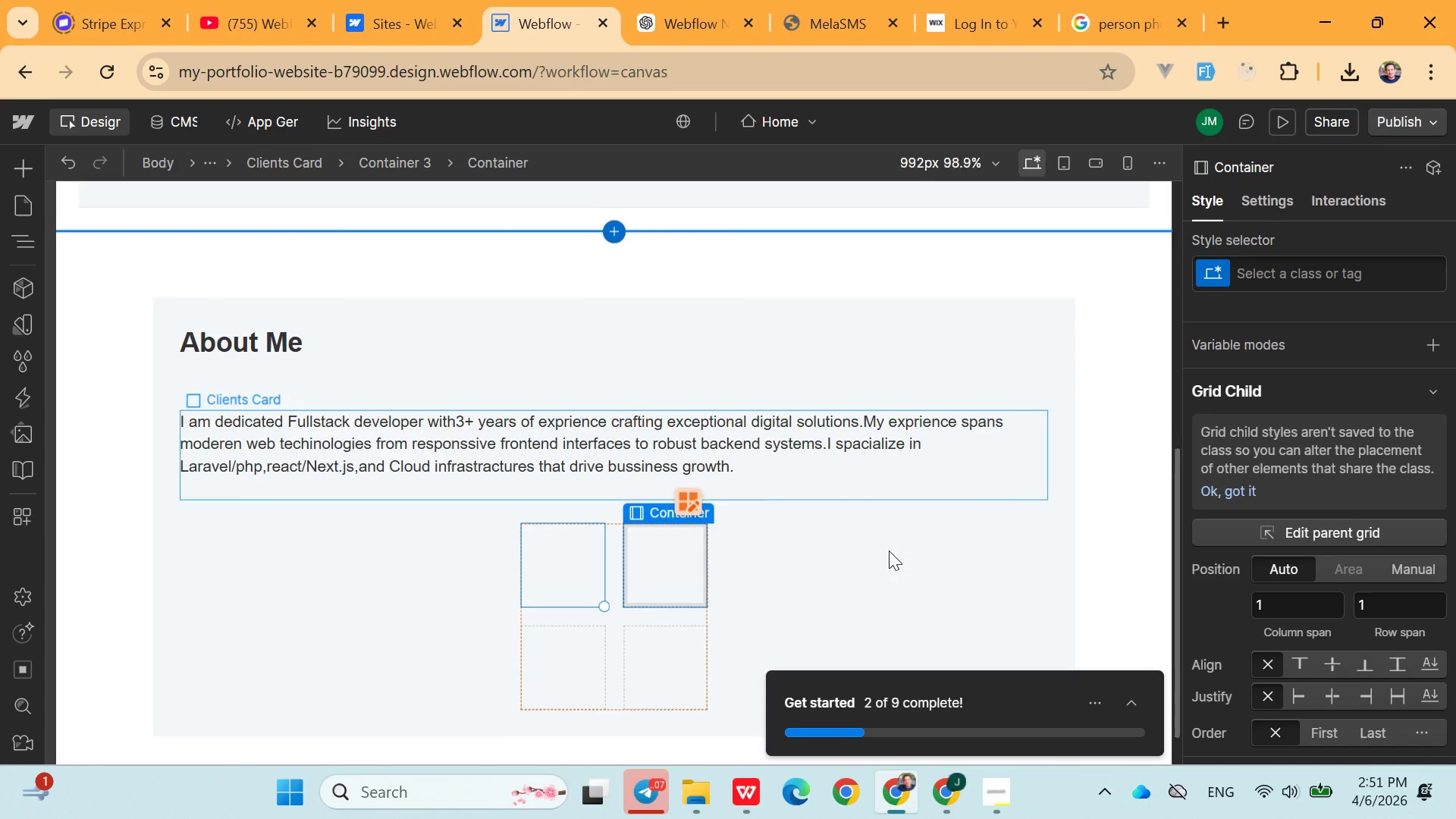 
left_click([558, 548])
 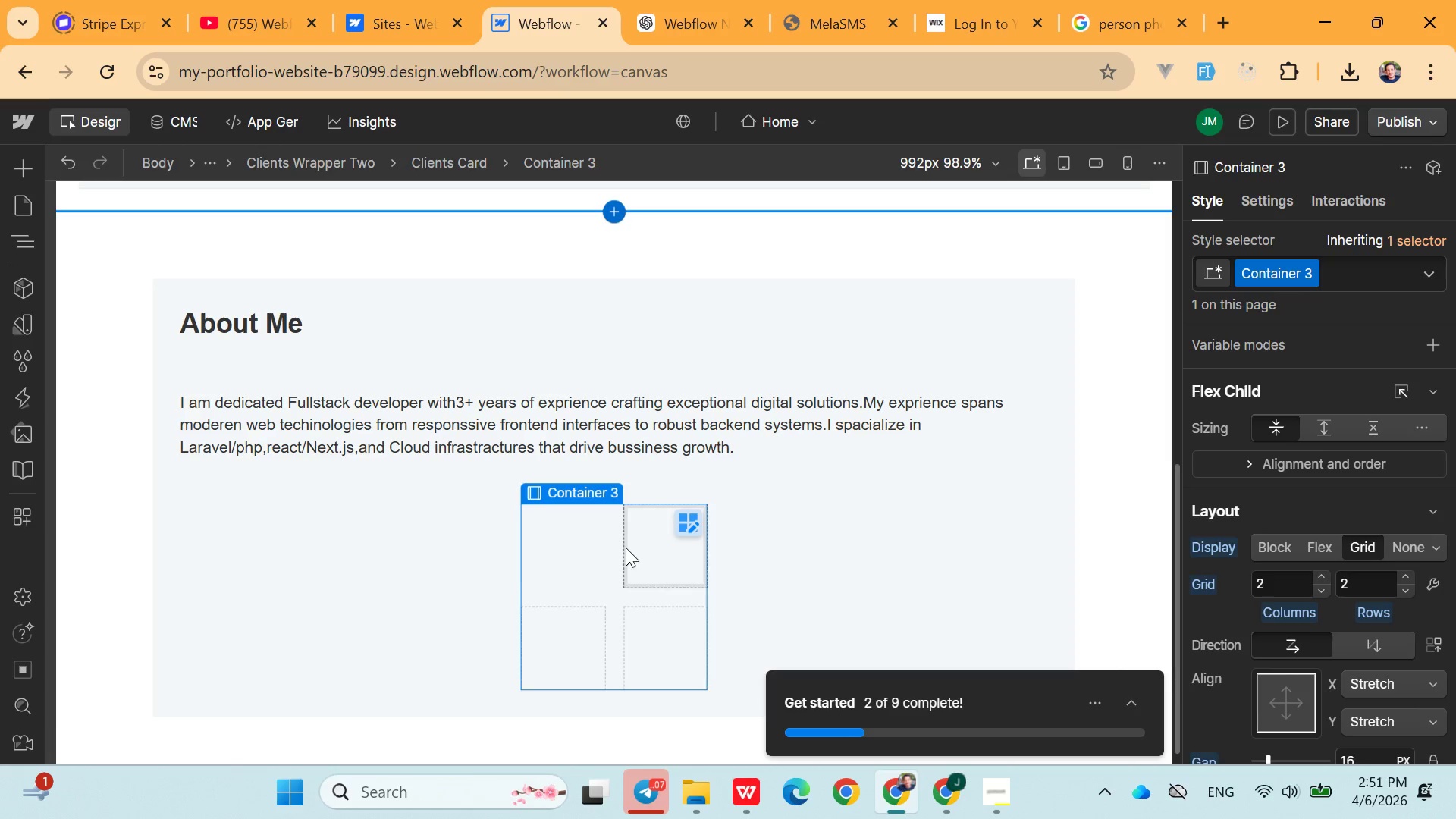 
left_click([633, 548])
 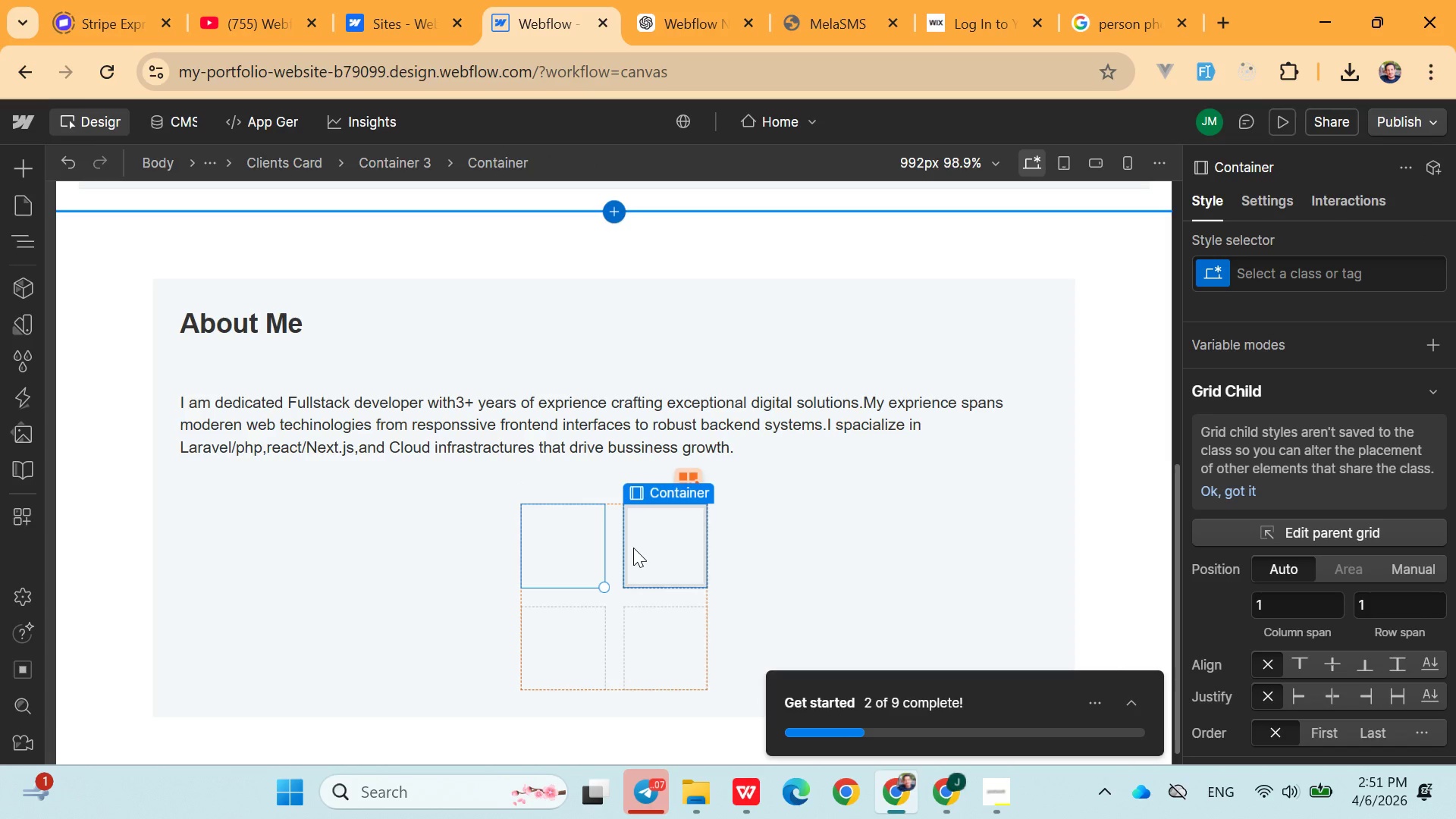 
key(Control+Z)
 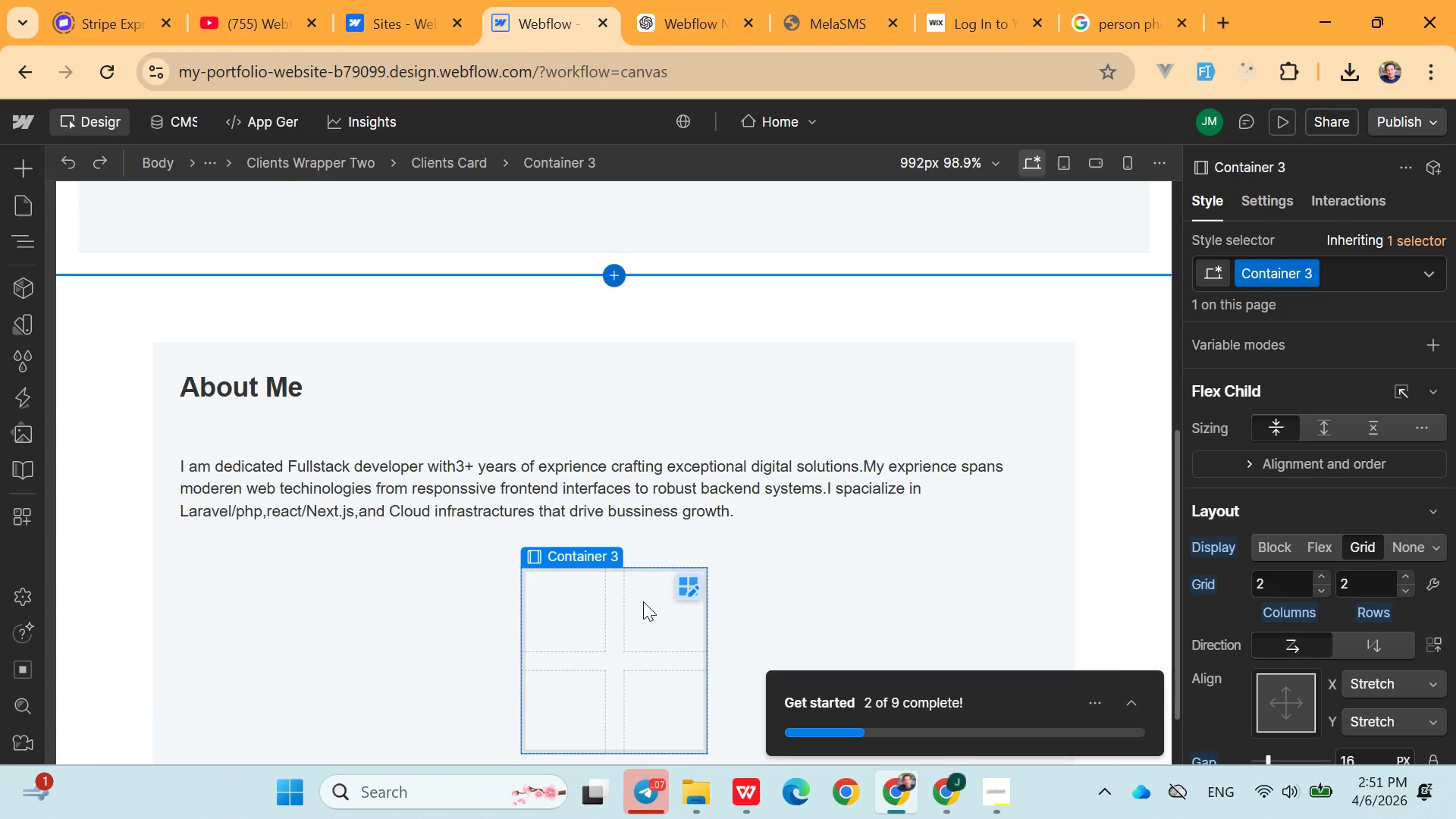 
key(Control+Z)
 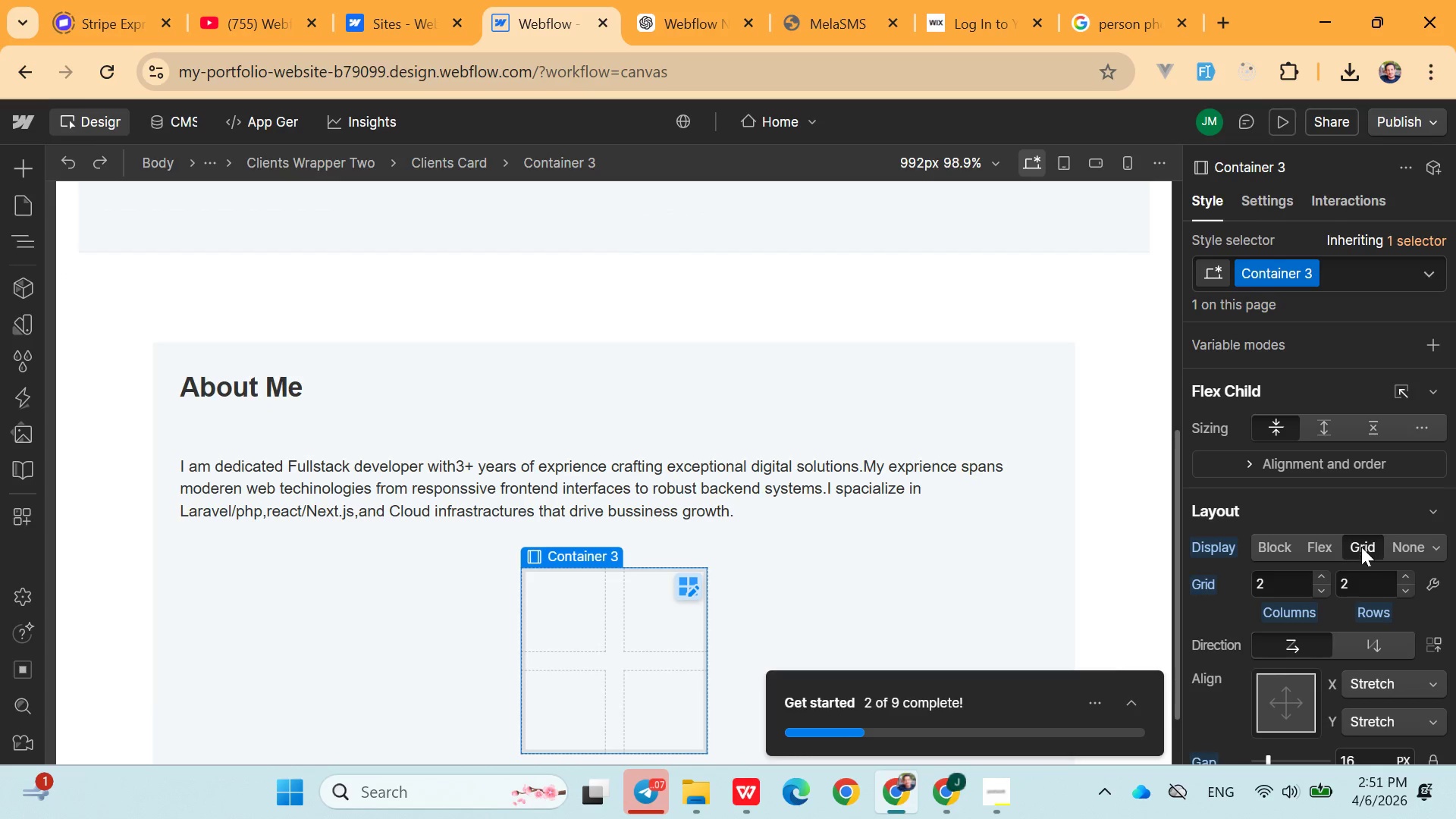 
left_click([1325, 542])
 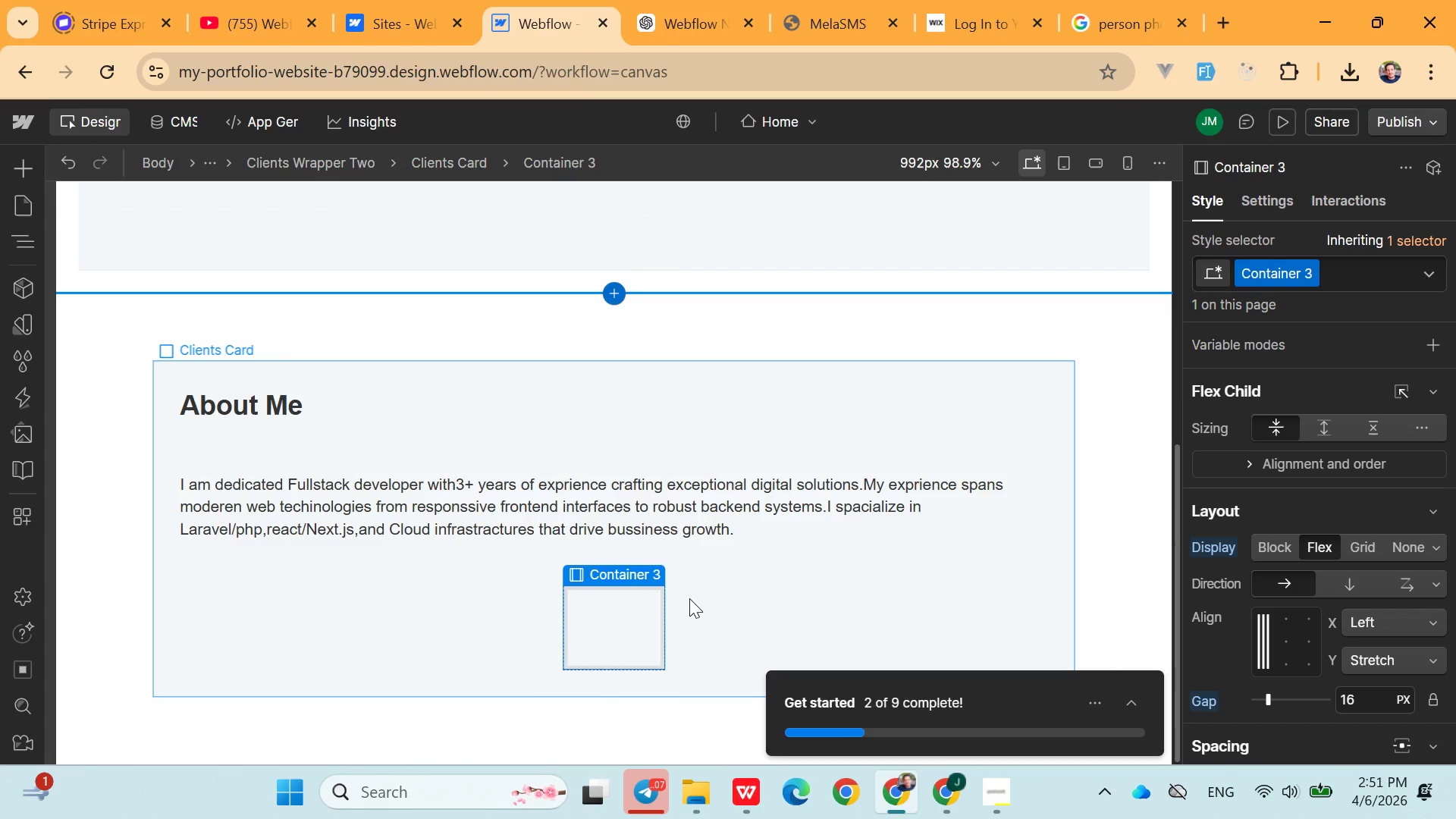 
left_click_drag(start_coordinate=[657, 607], to_coordinate=[248, 607])
 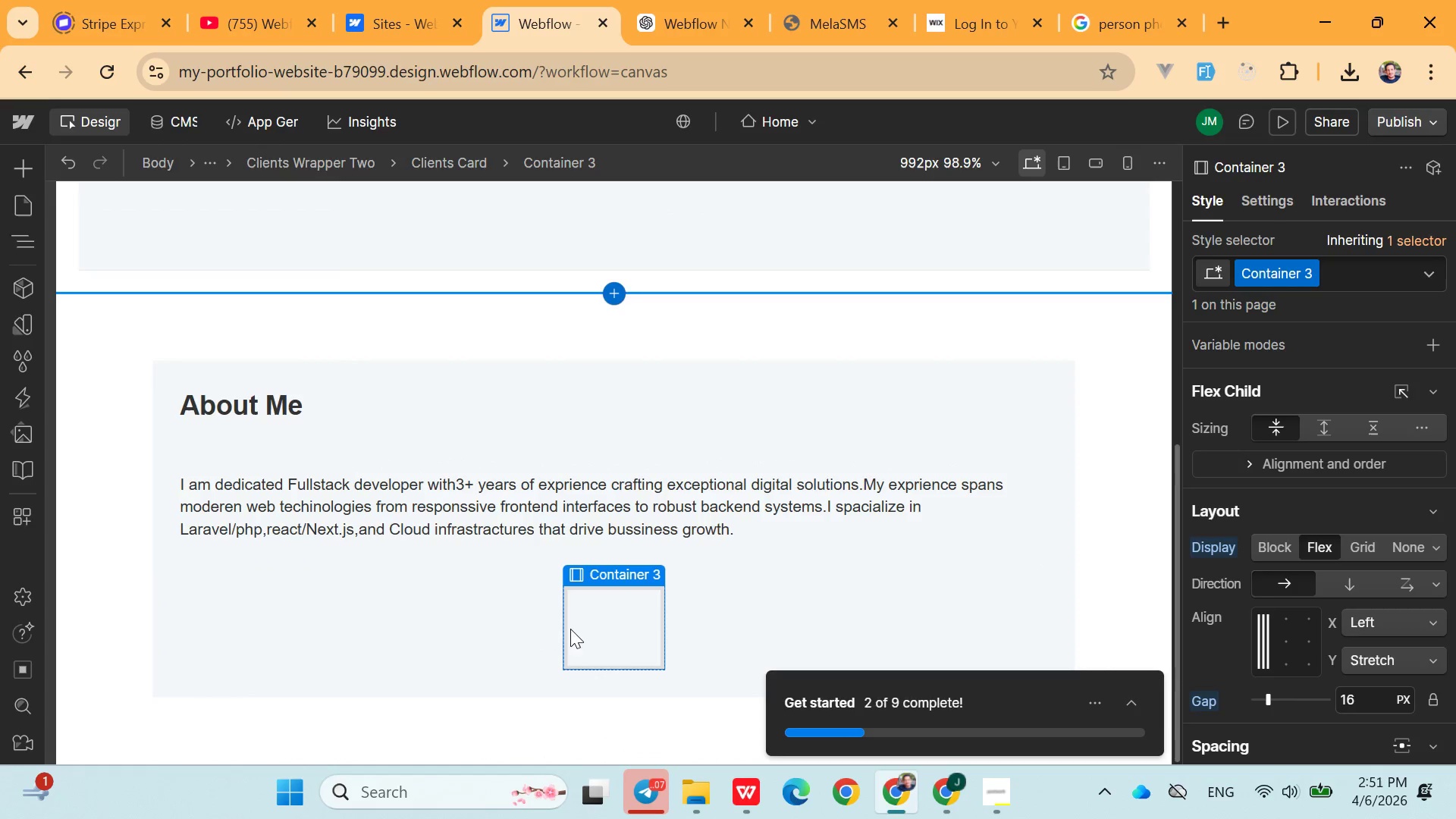 
left_click_drag(start_coordinate=[564, 629], to_coordinate=[234, 620])
 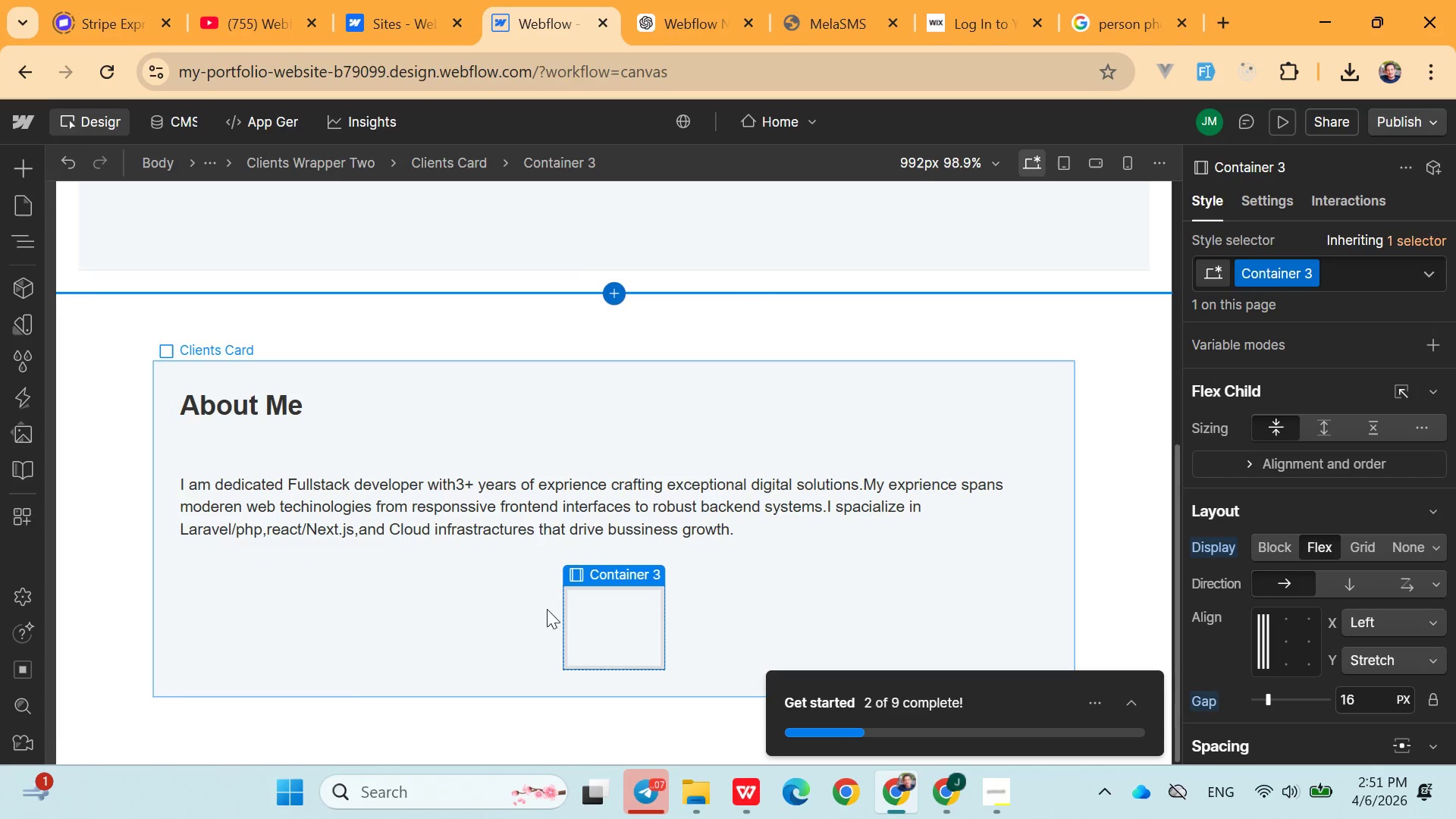 
right_click([604, 607])
 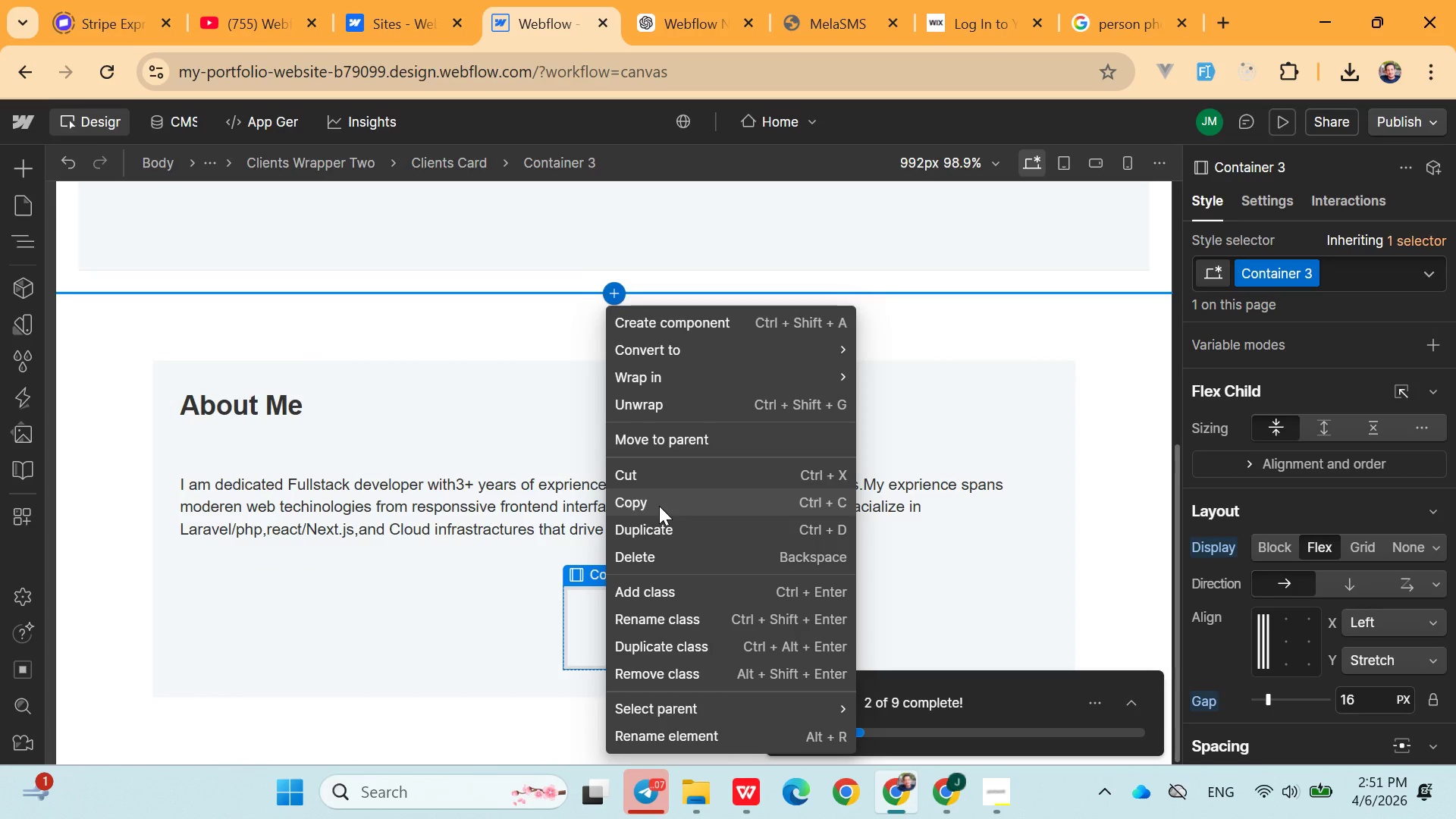 
wait(5.12)
 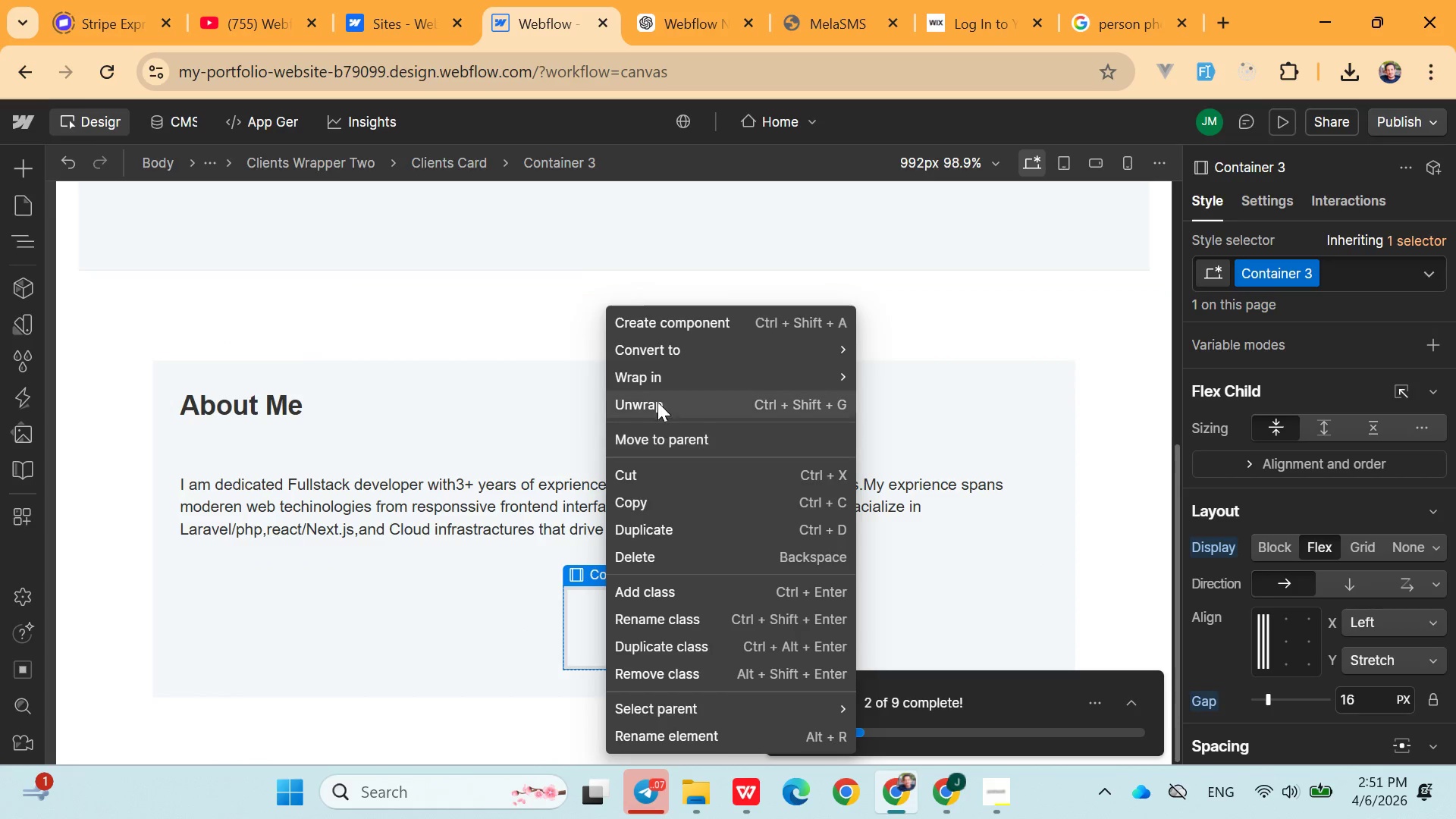 
left_click([632, 479])
 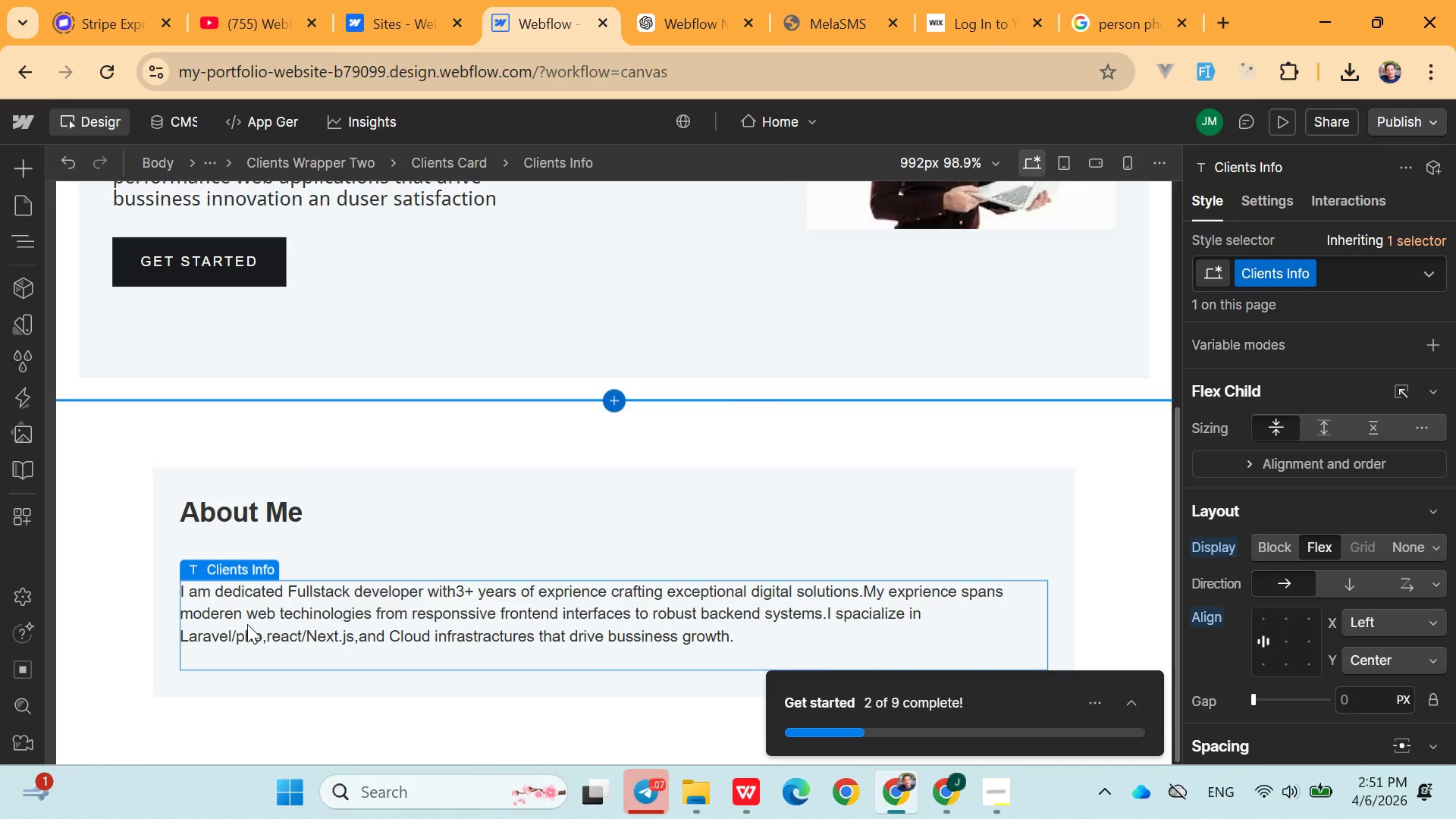 
key(Control+Enter)
 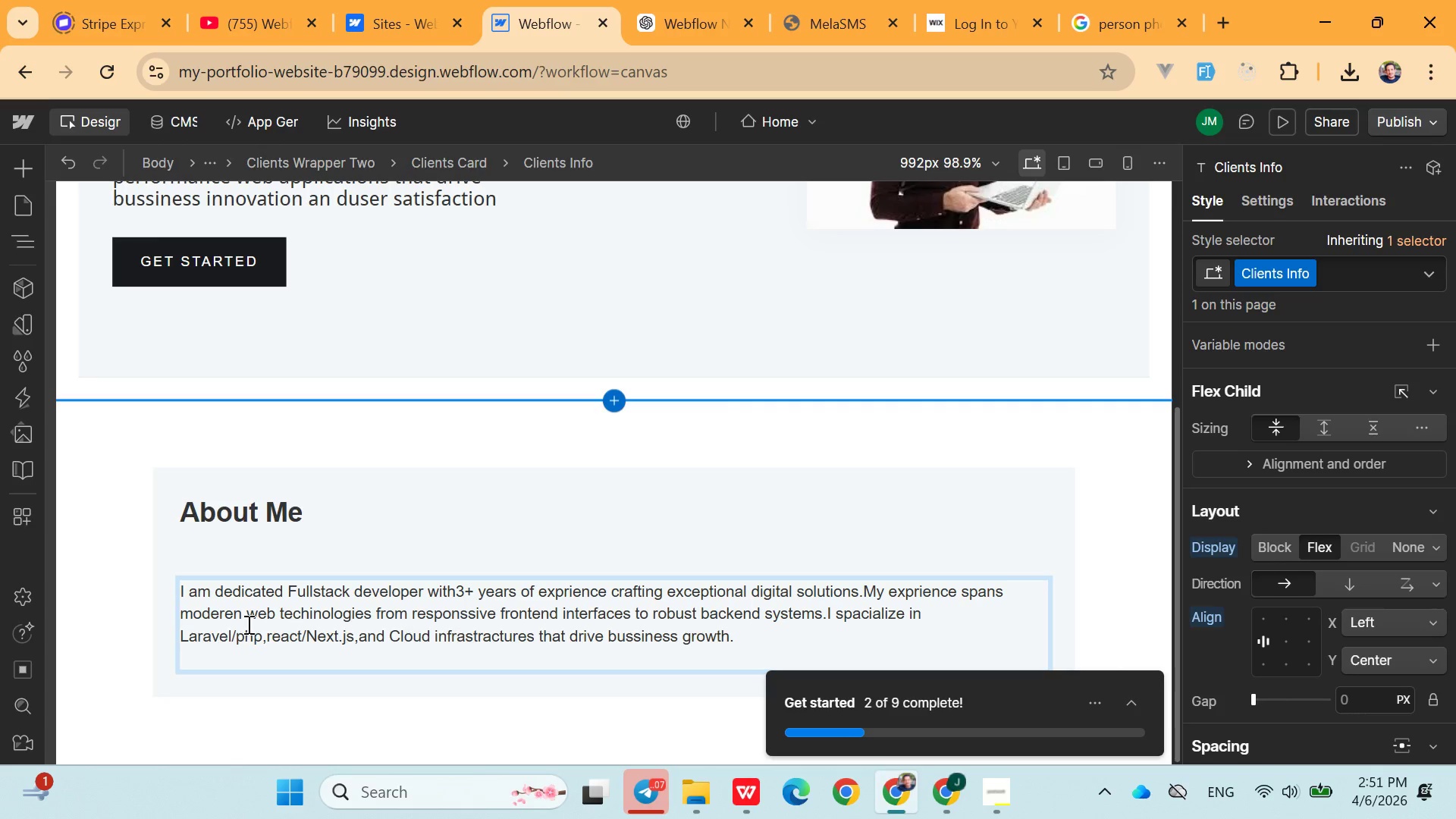 
key(Control+V)
 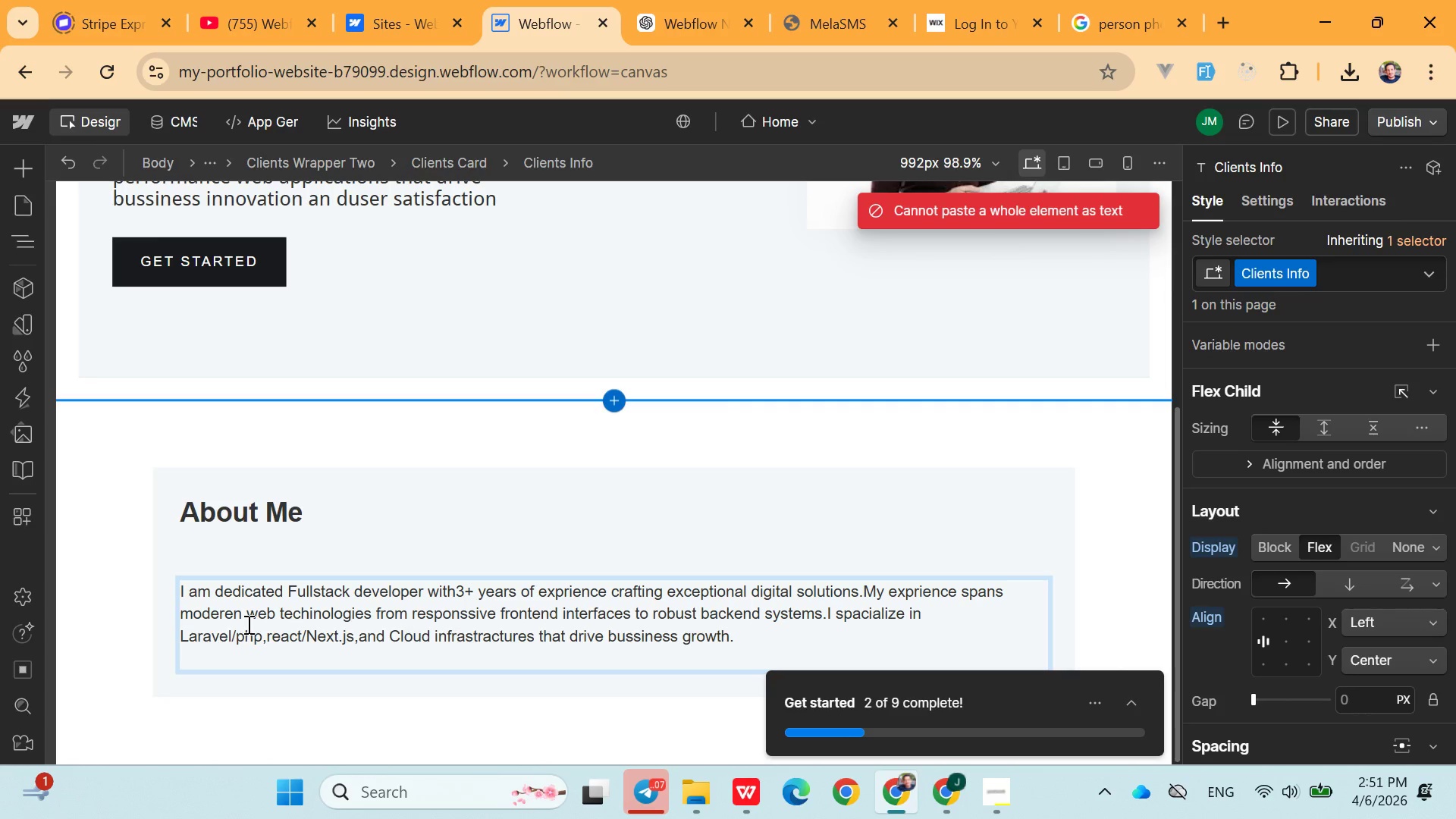 
key(Control+V)
 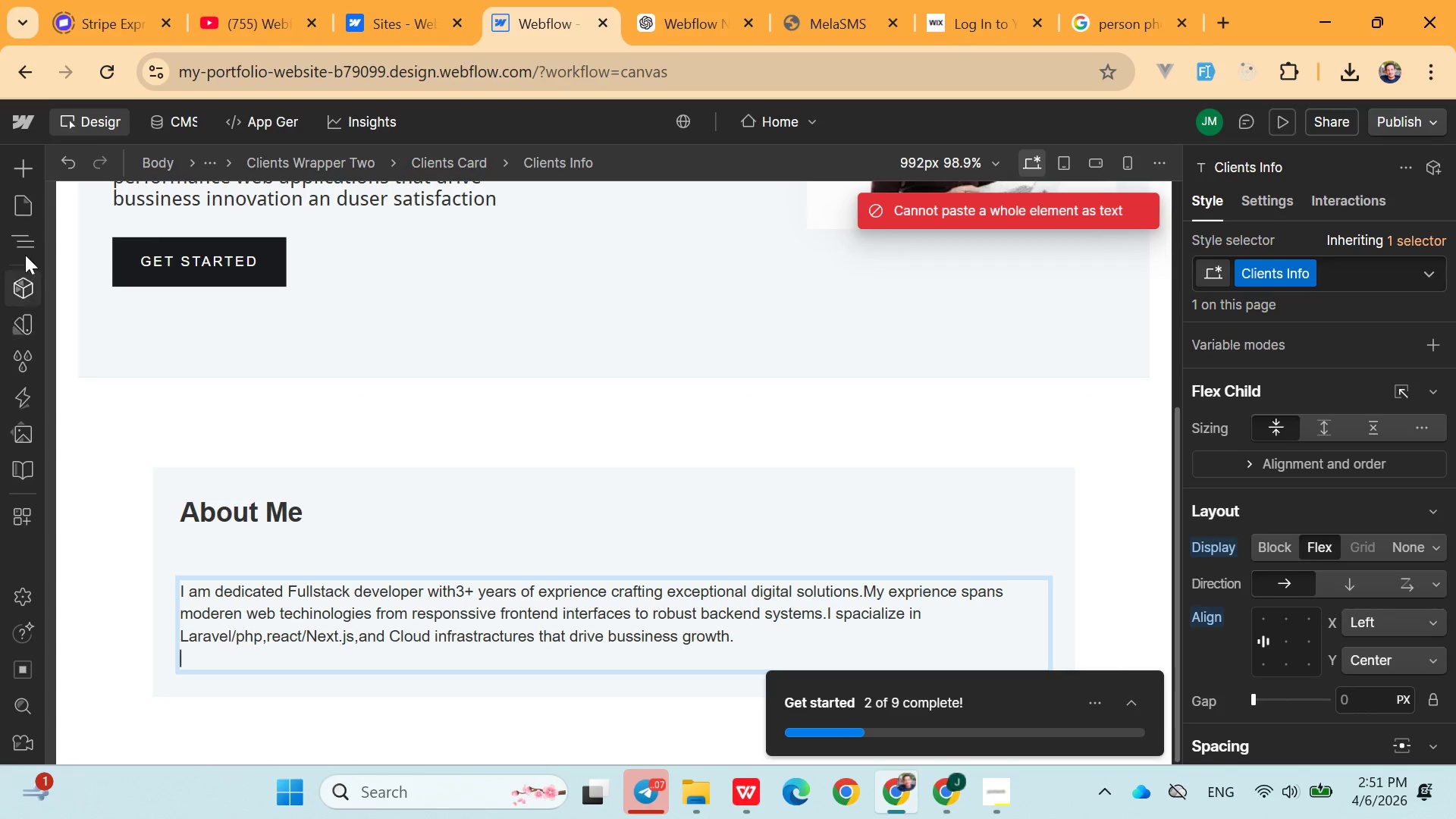 
left_click([17, 163])
 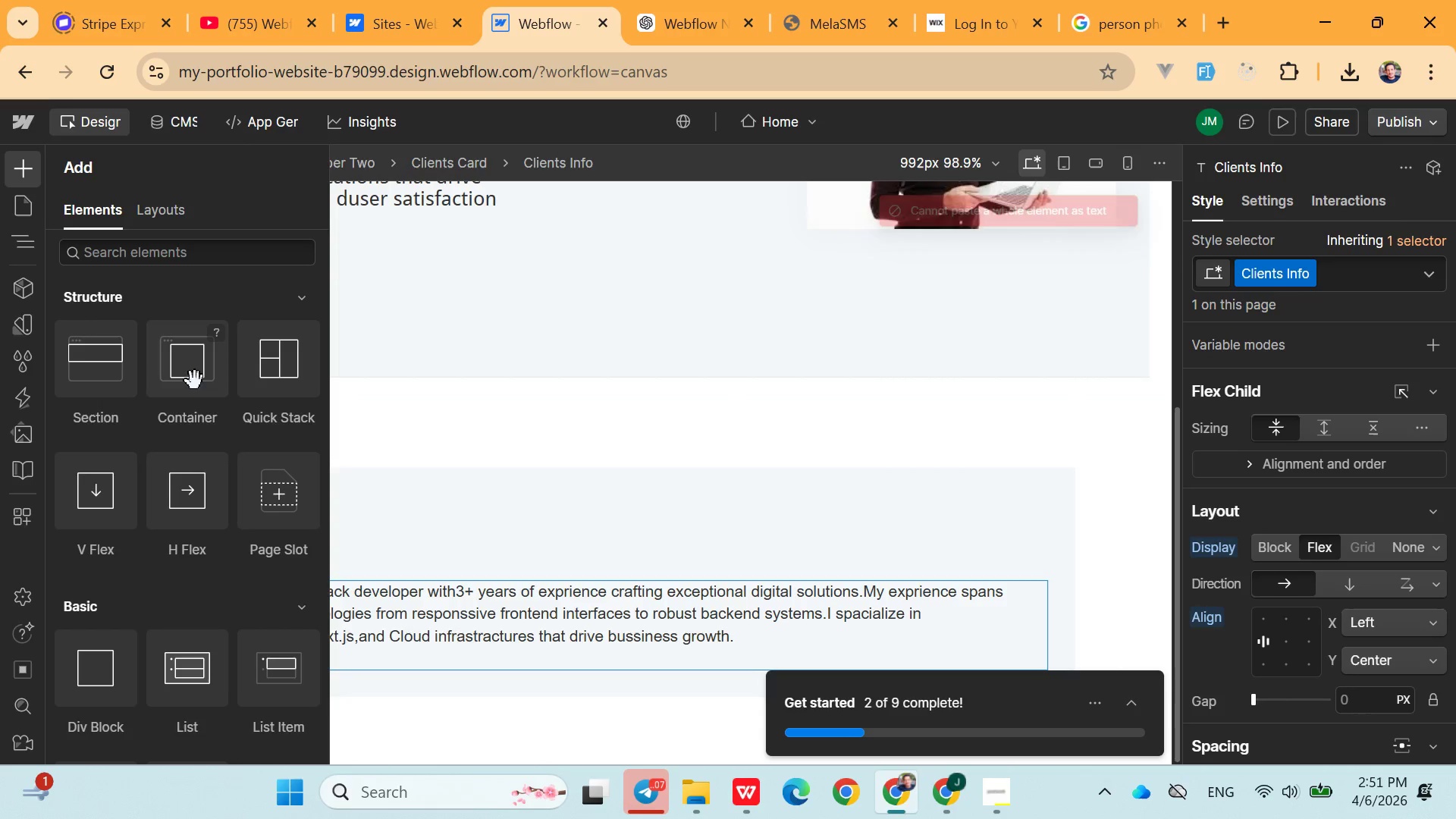 
left_click([195, 381])
 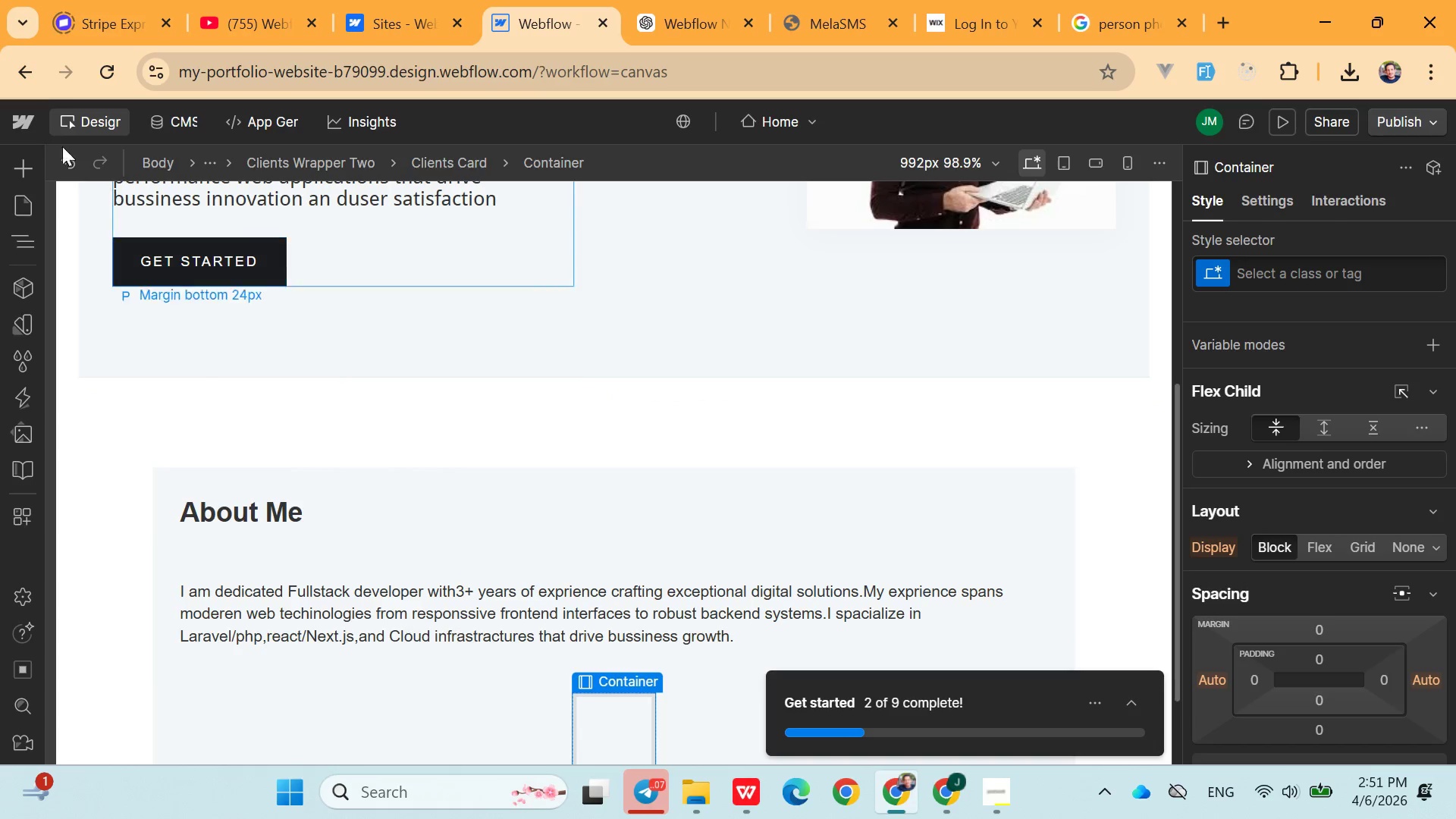 
left_click([20, 165])
 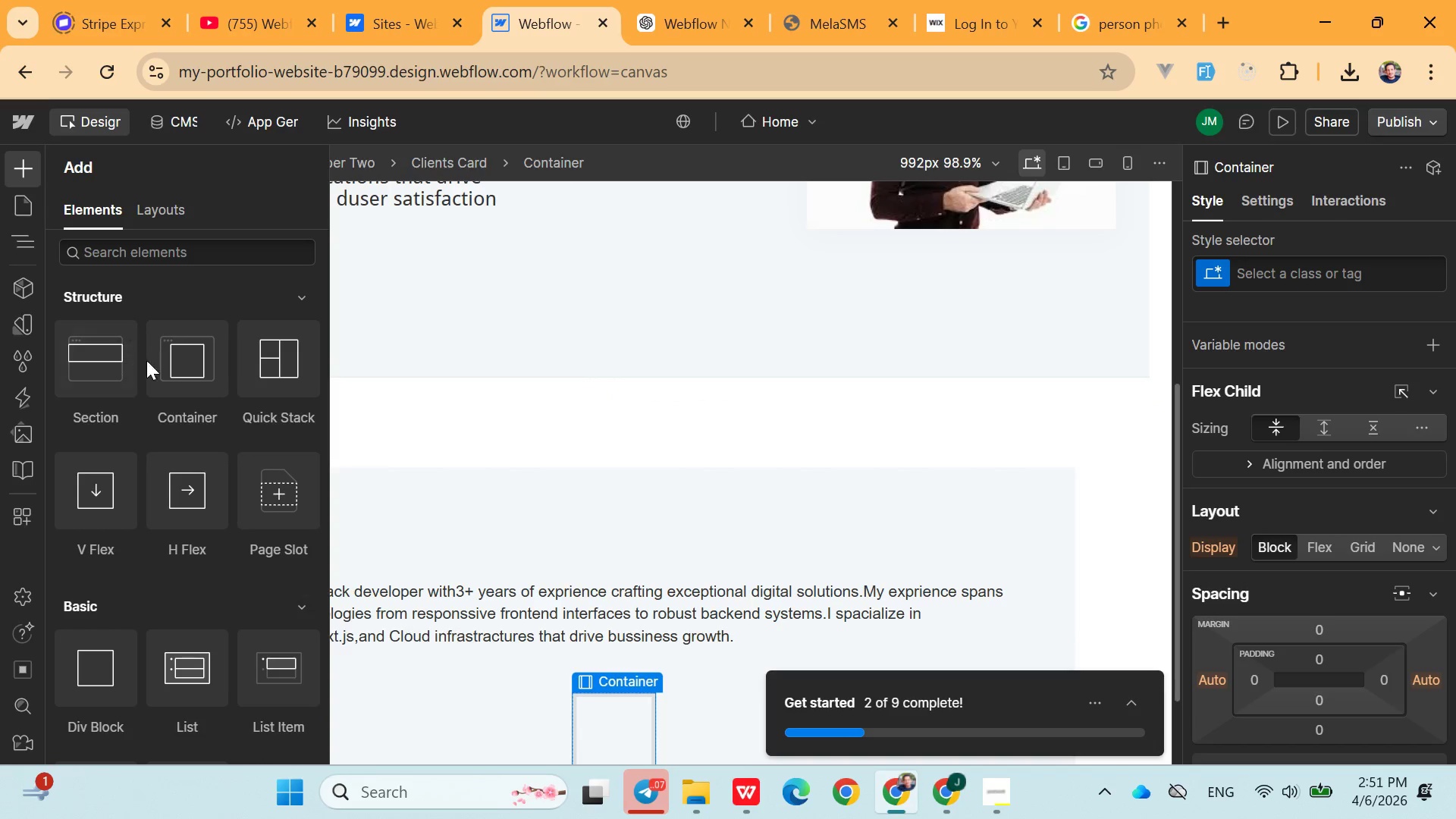 
left_click([173, 371])
 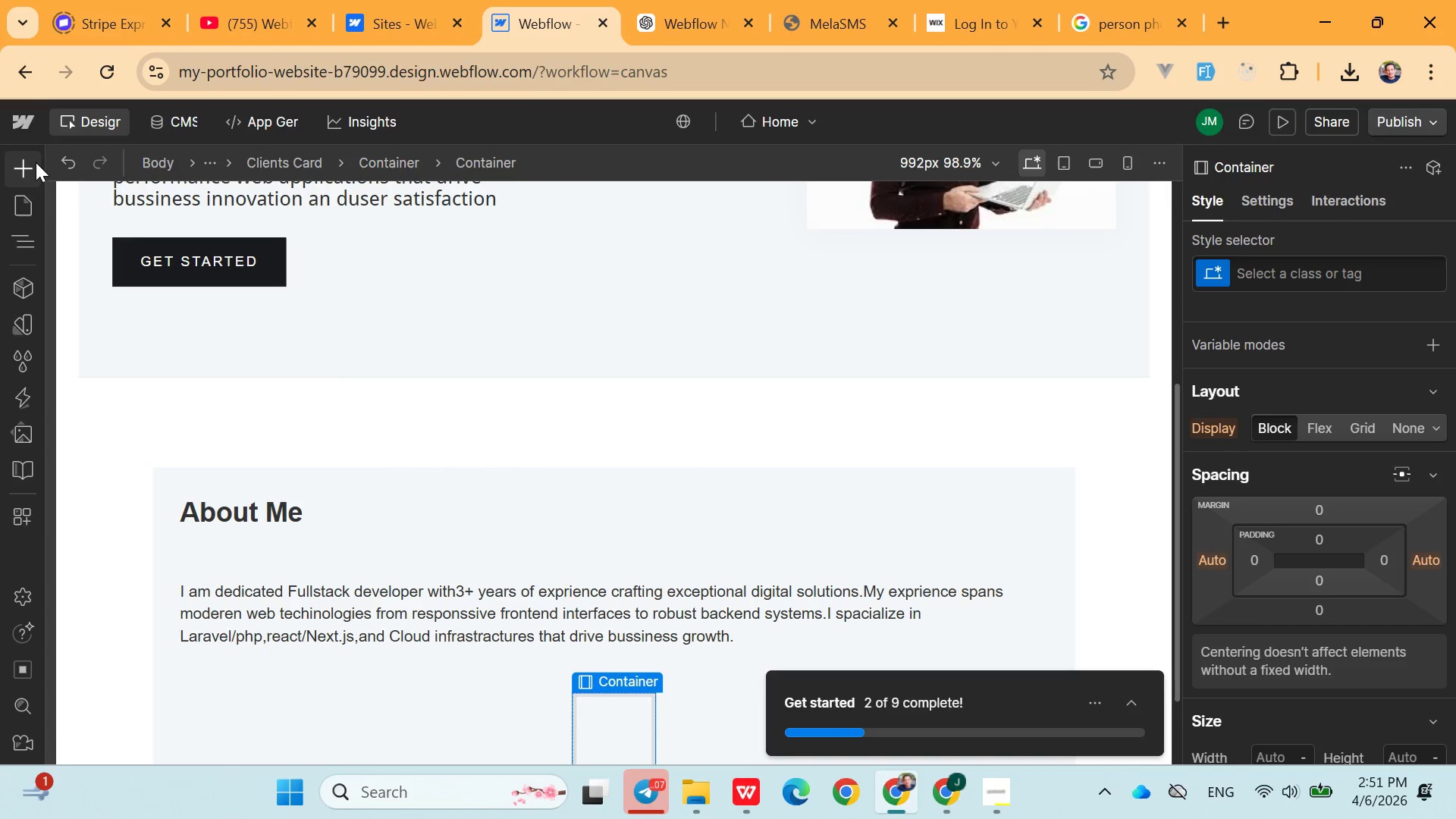 
left_click([29, 161])
 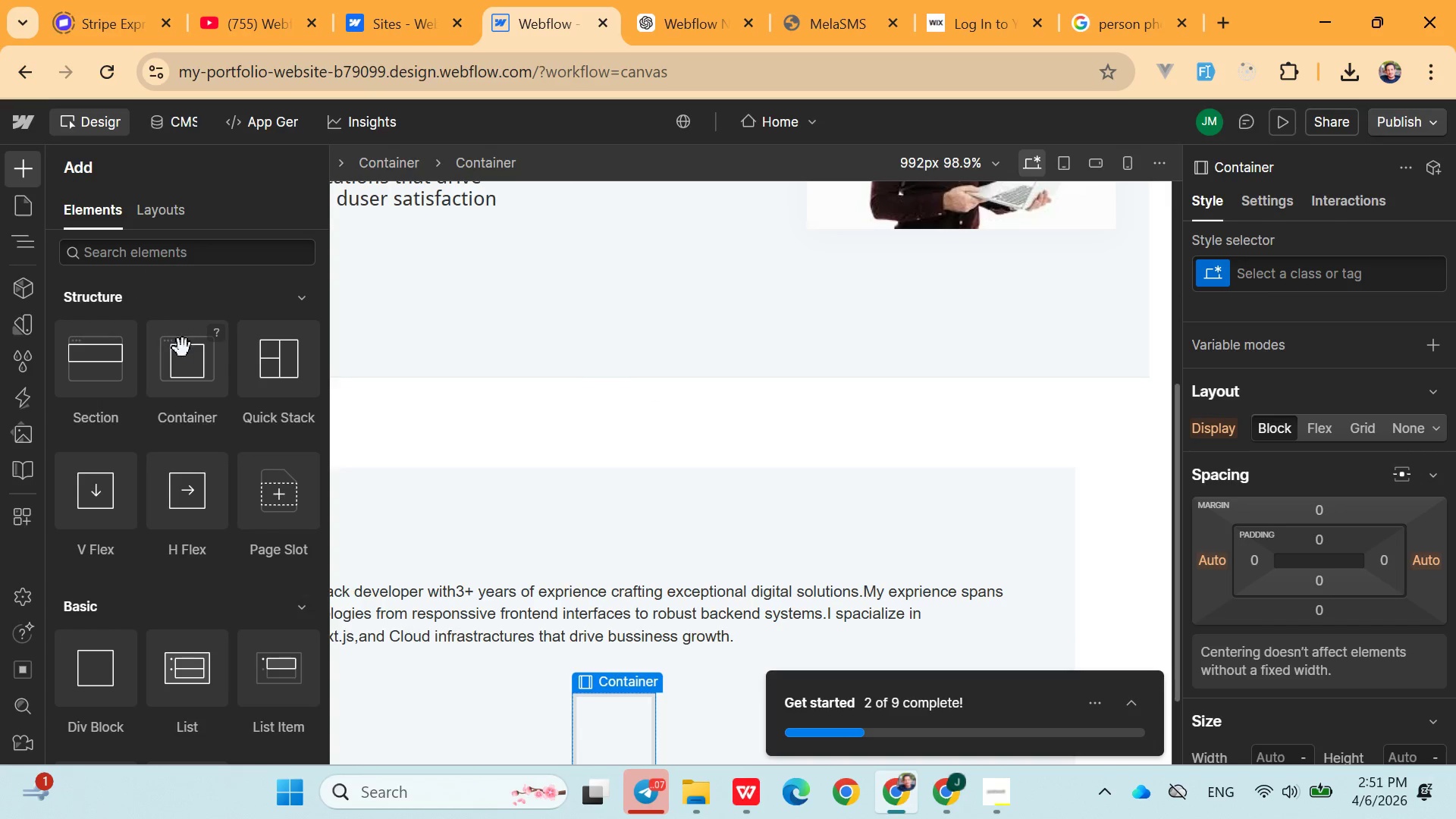 
left_click([183, 348])
 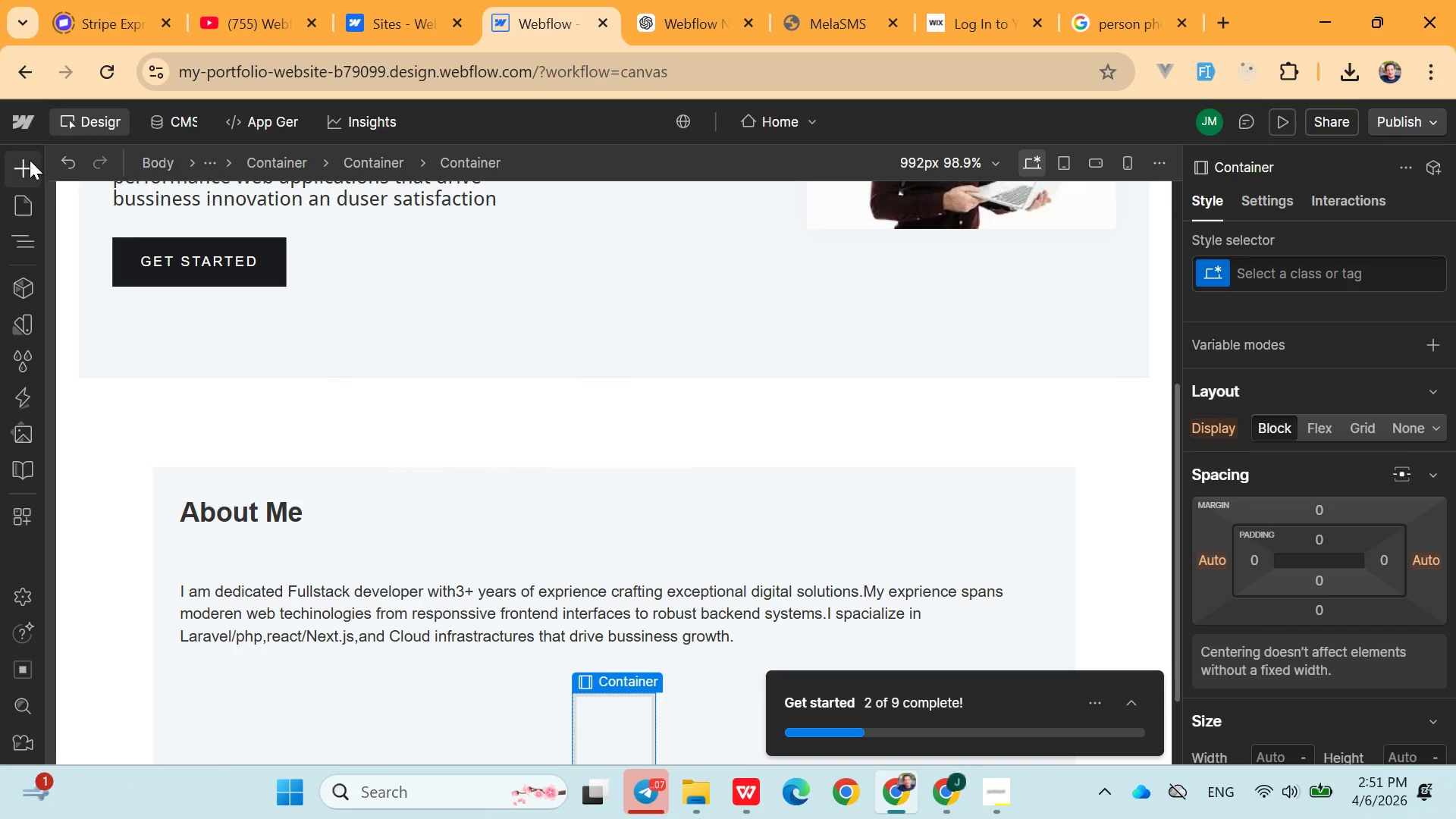 
left_click([30, 160])
 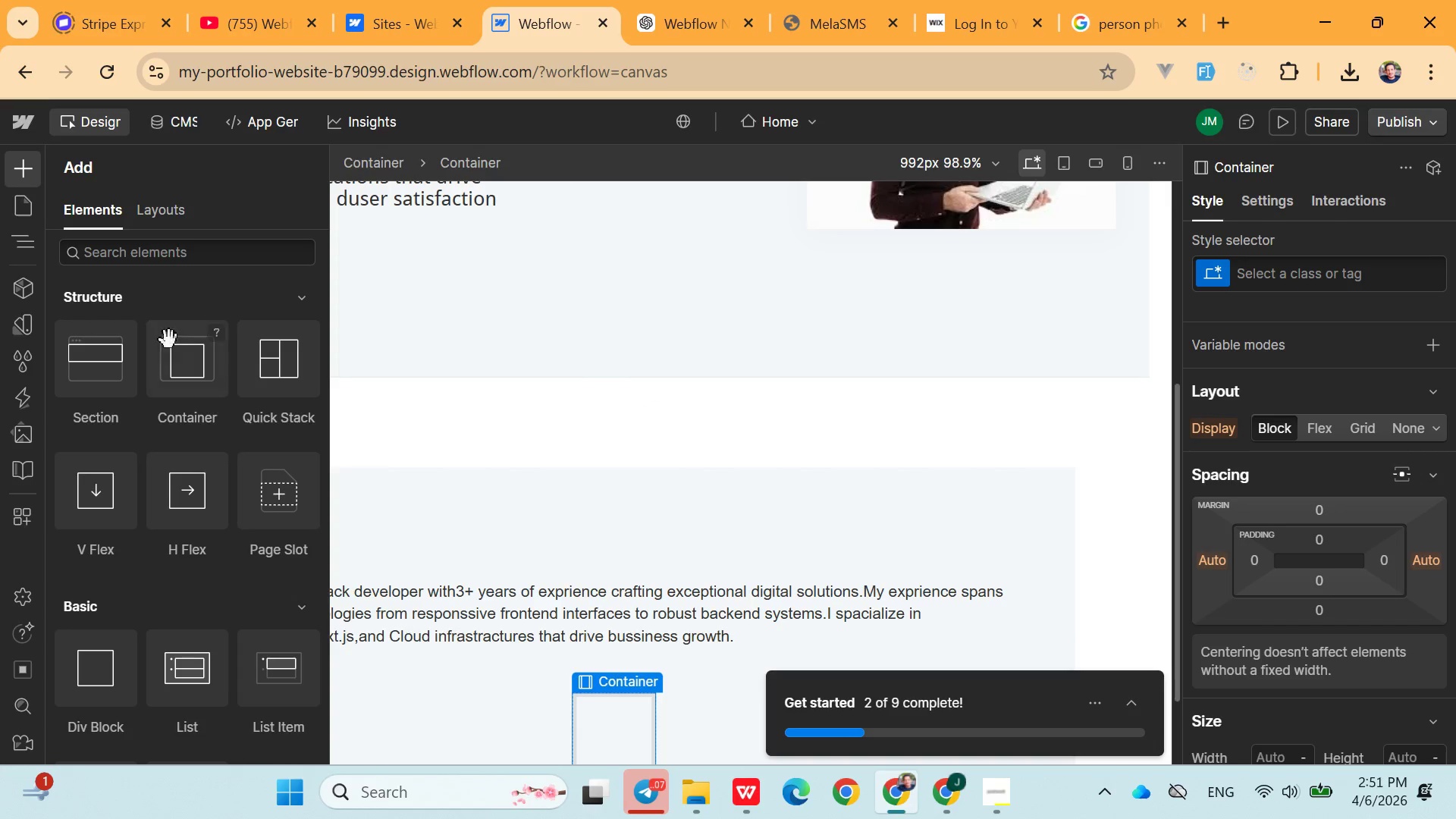 
left_click([184, 362])
 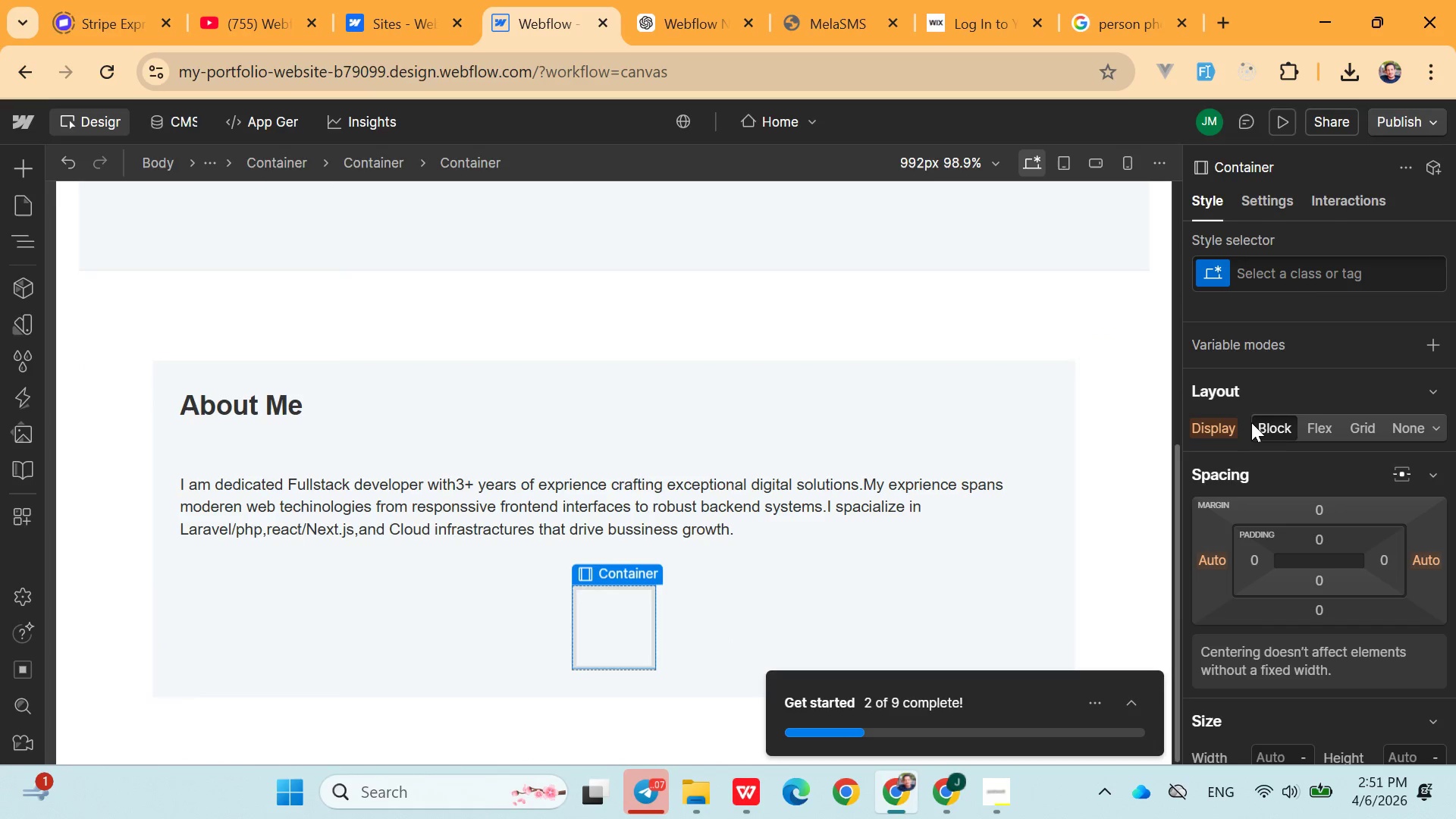 
left_click([1311, 431])
 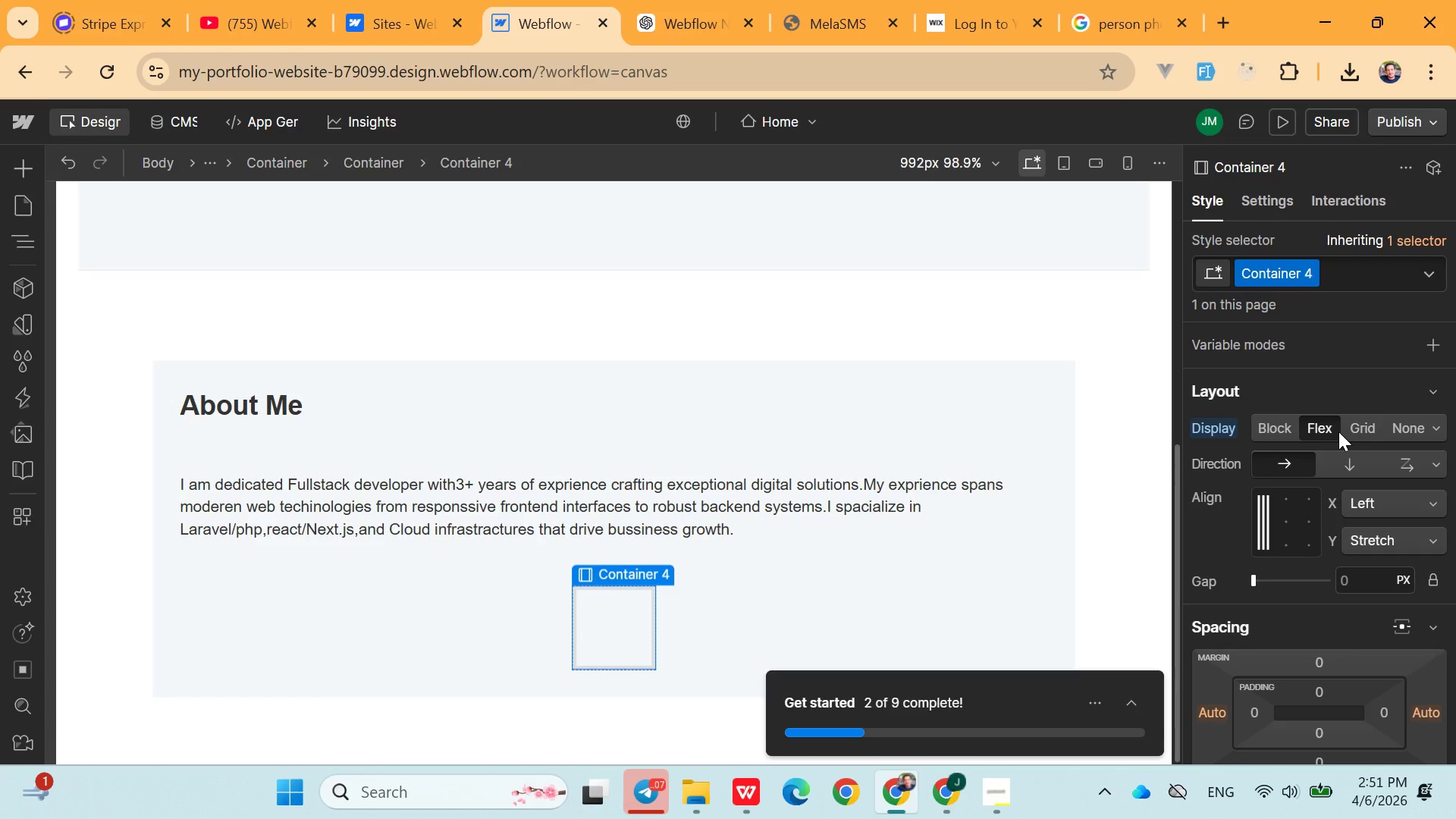 
left_click([1360, 429])
 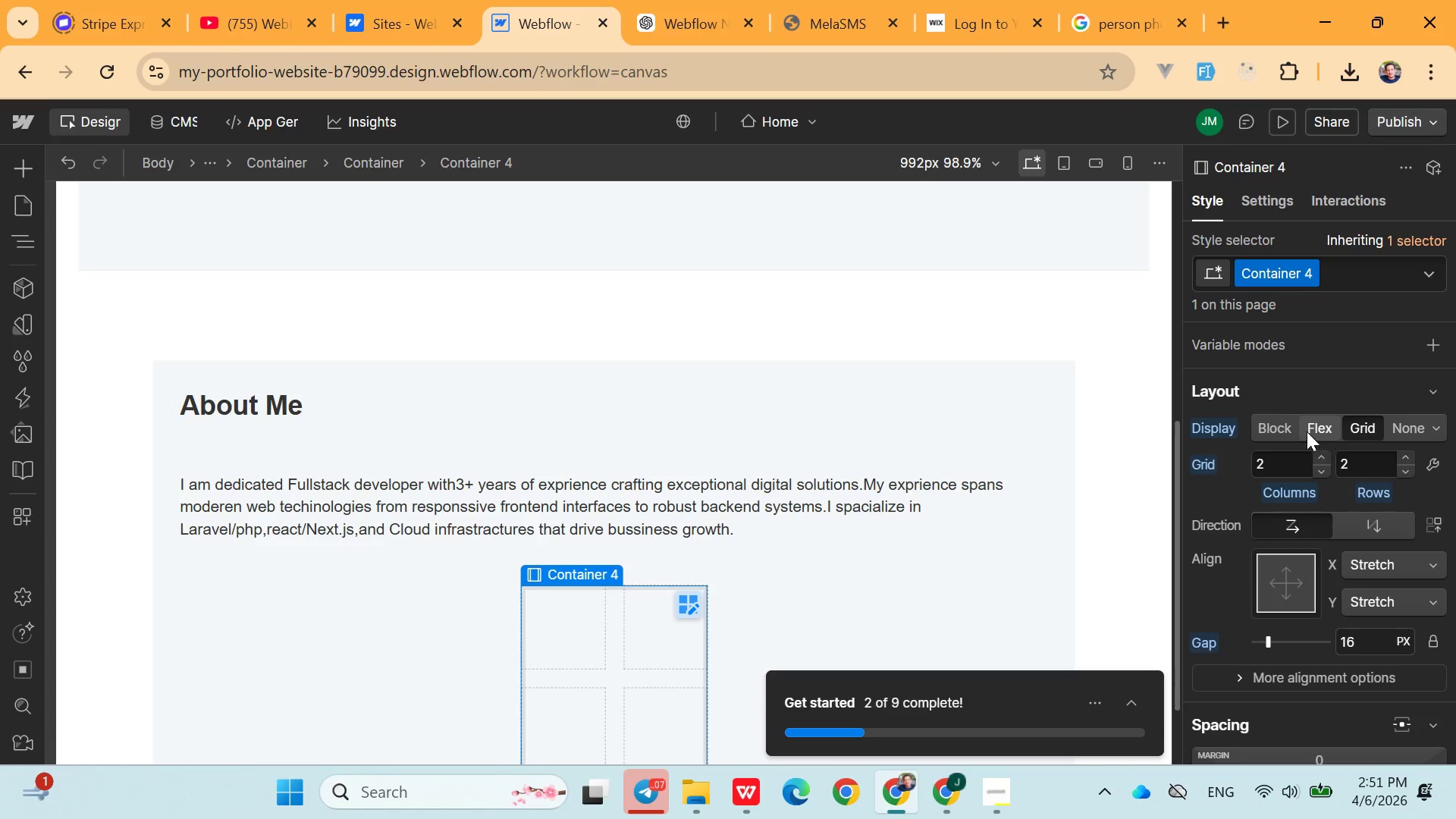 
left_click([1279, 423])
 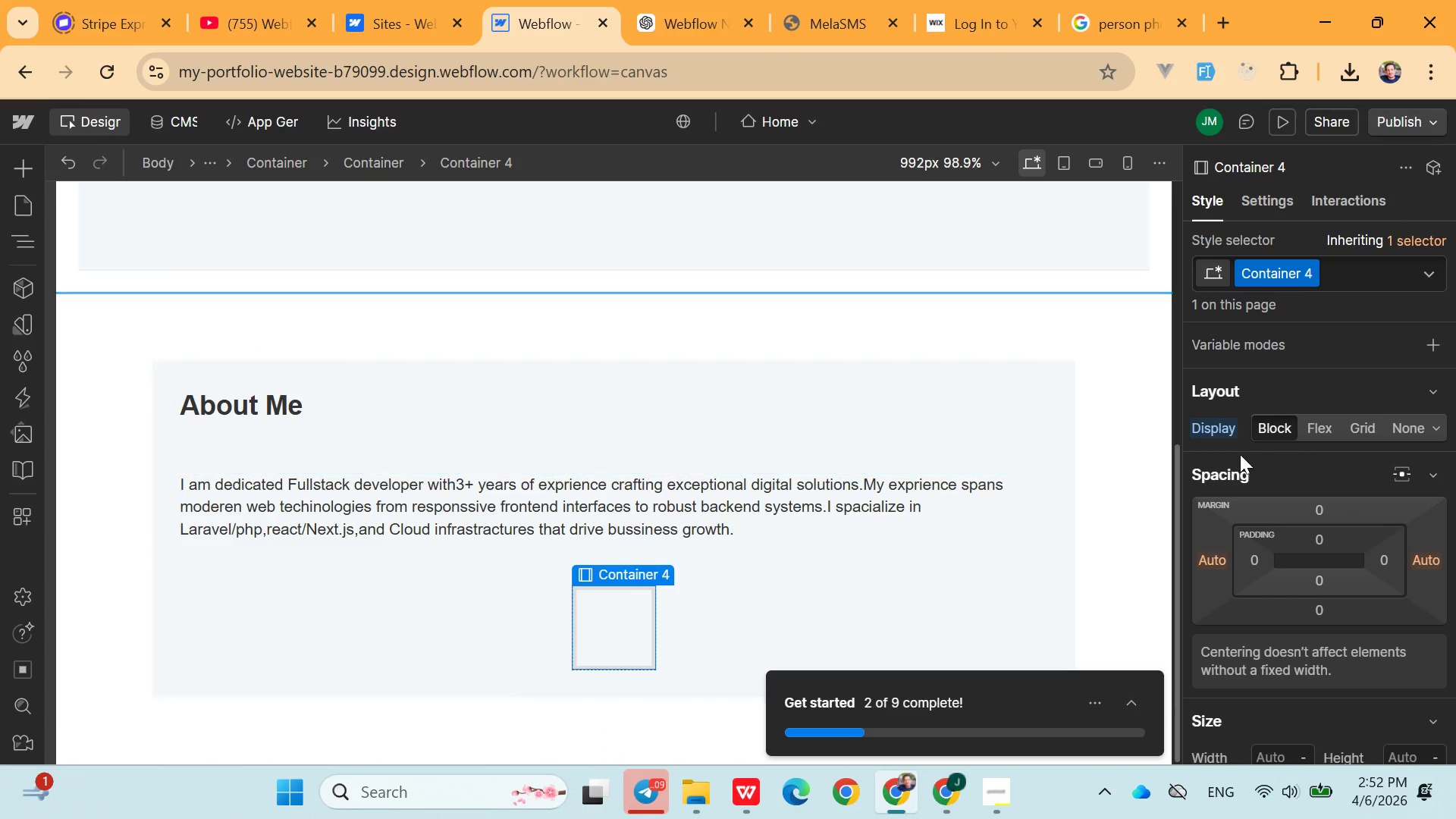 
left_click([1318, 431])
 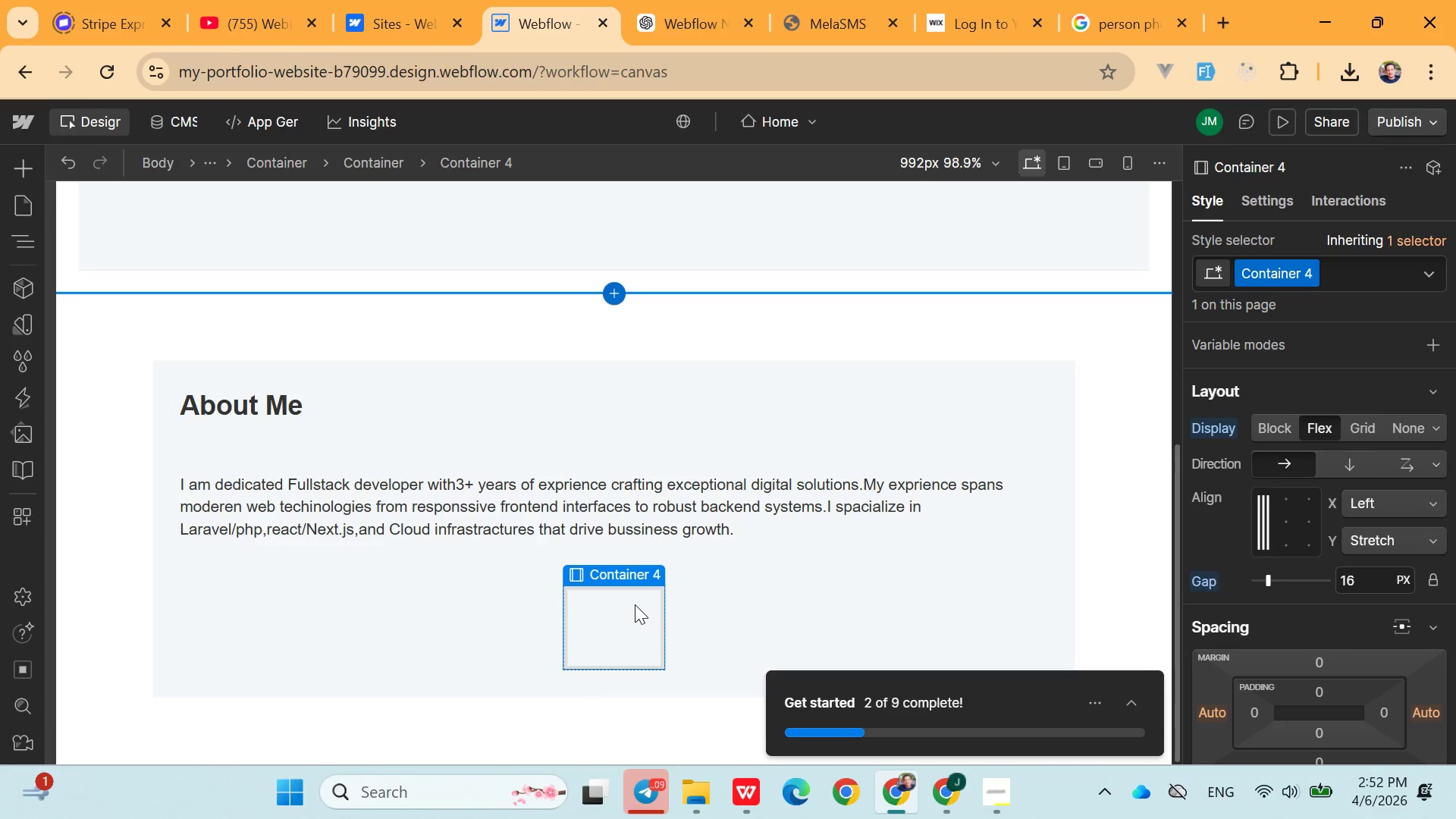 
left_click([635, 604])
 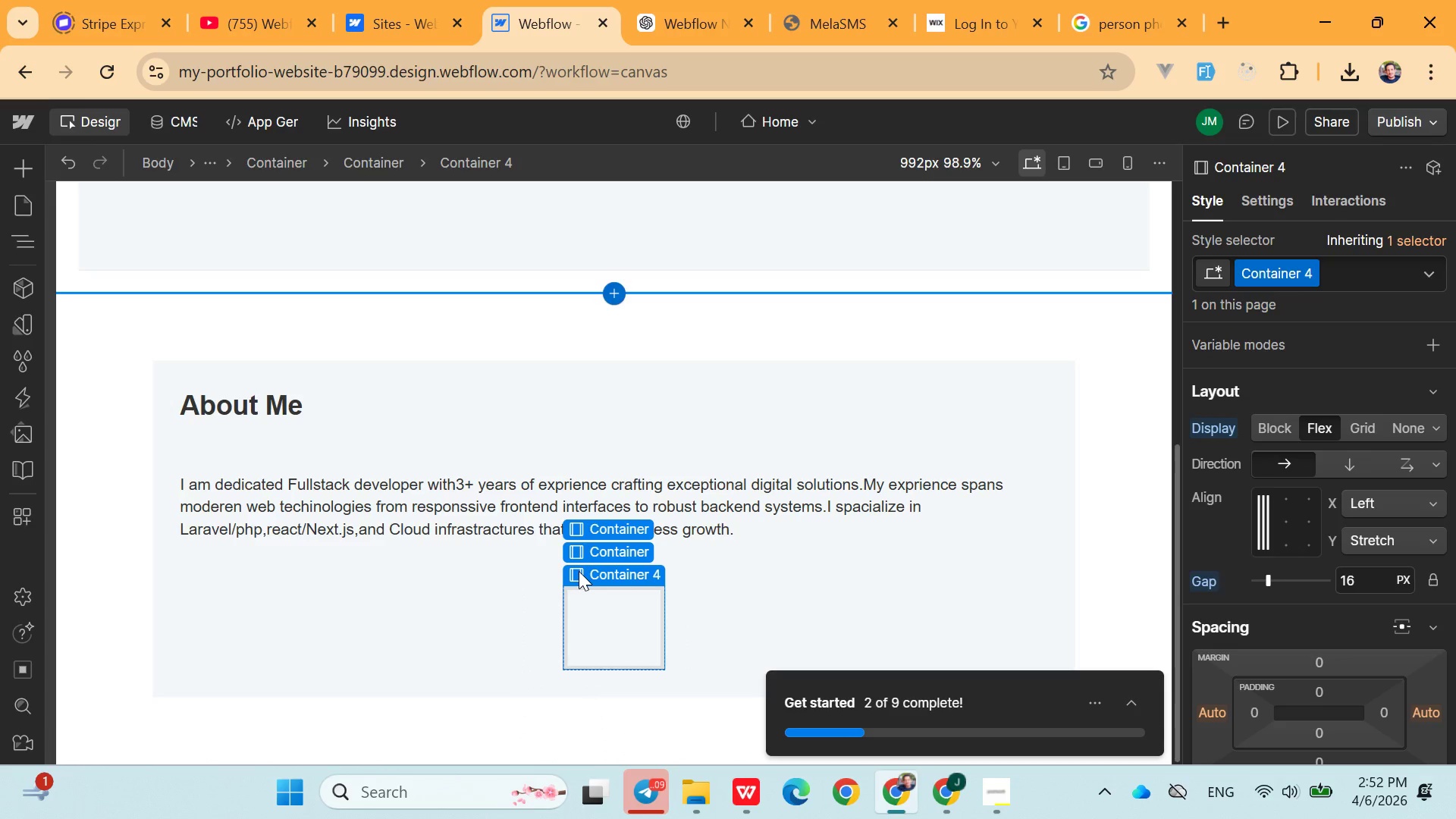 
left_click_drag(start_coordinate=[579, 571], to_coordinate=[333, 596])
 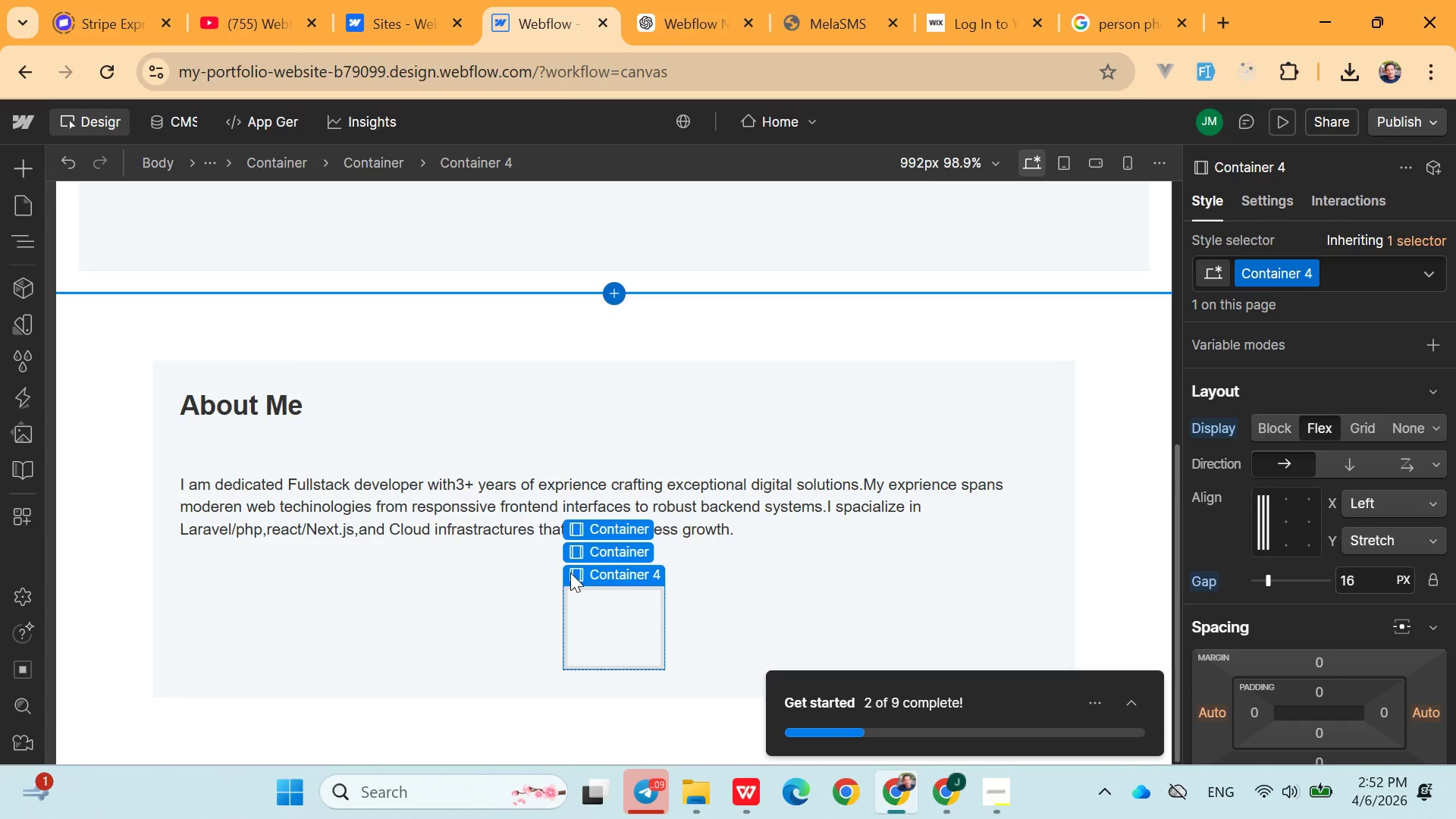 
right_click([579, 574])
 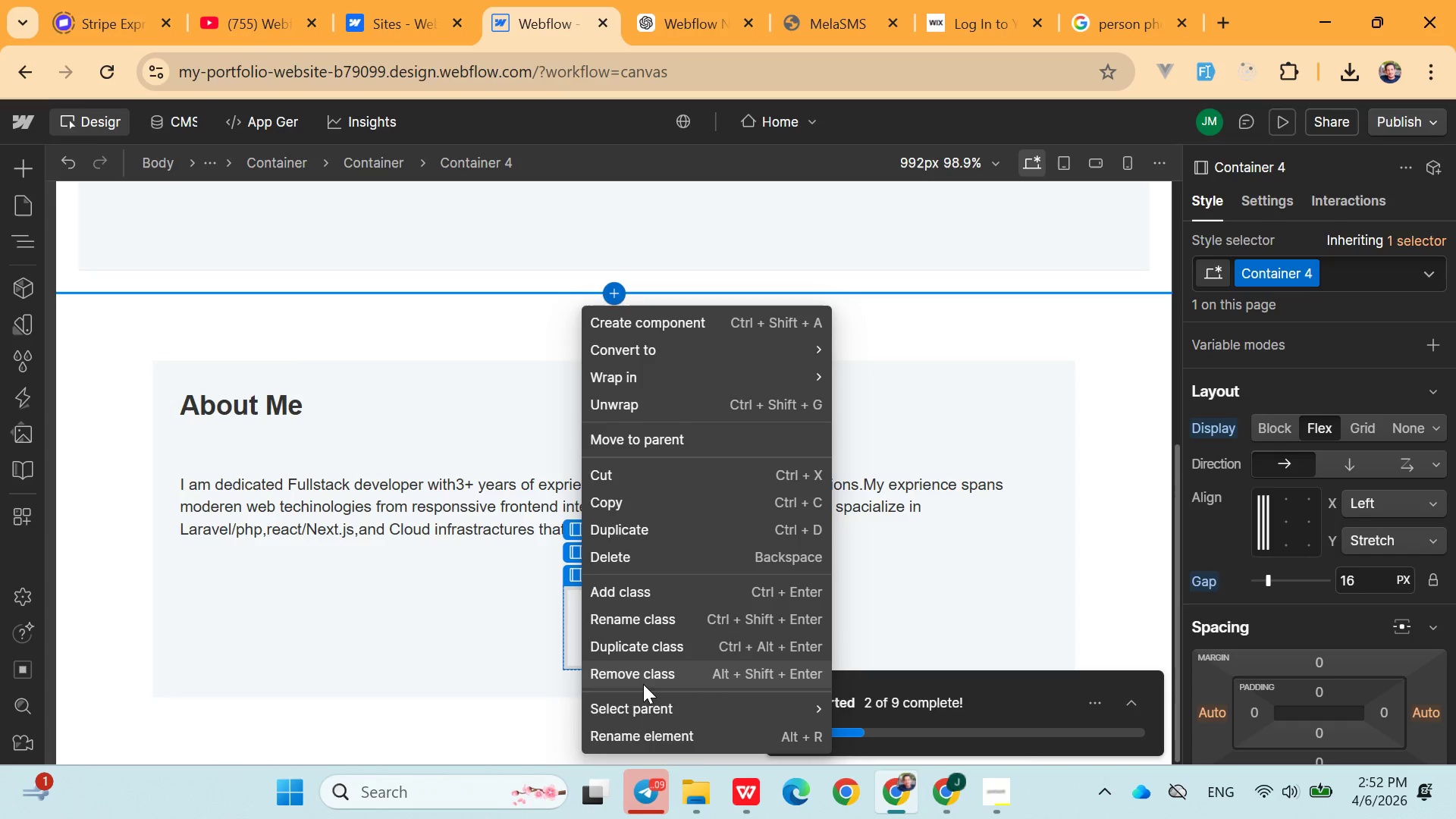 
scroll: coordinate [695, 707], scroll_direction: down, amount: 2.0
 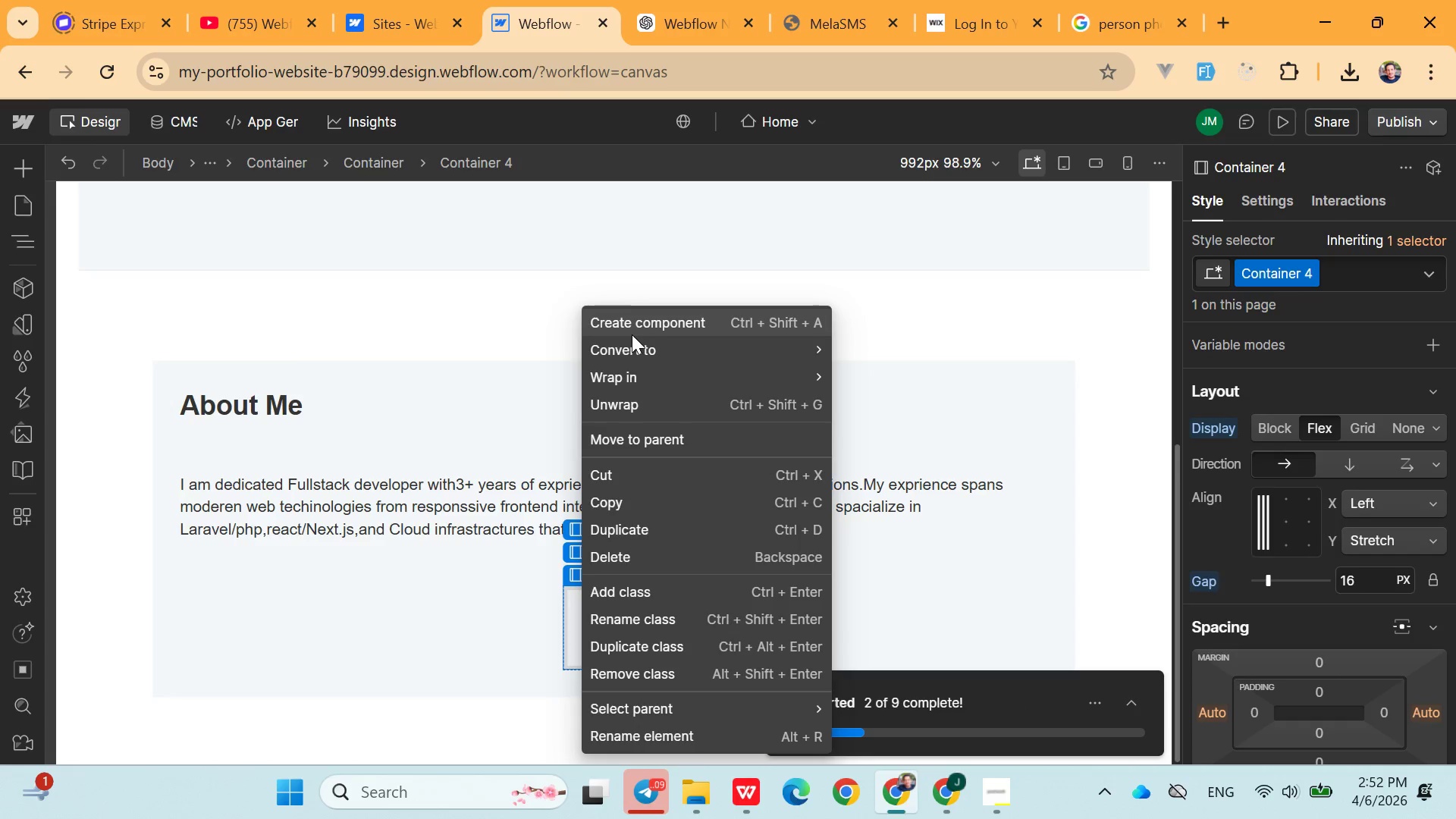 
left_click([632, 331])
 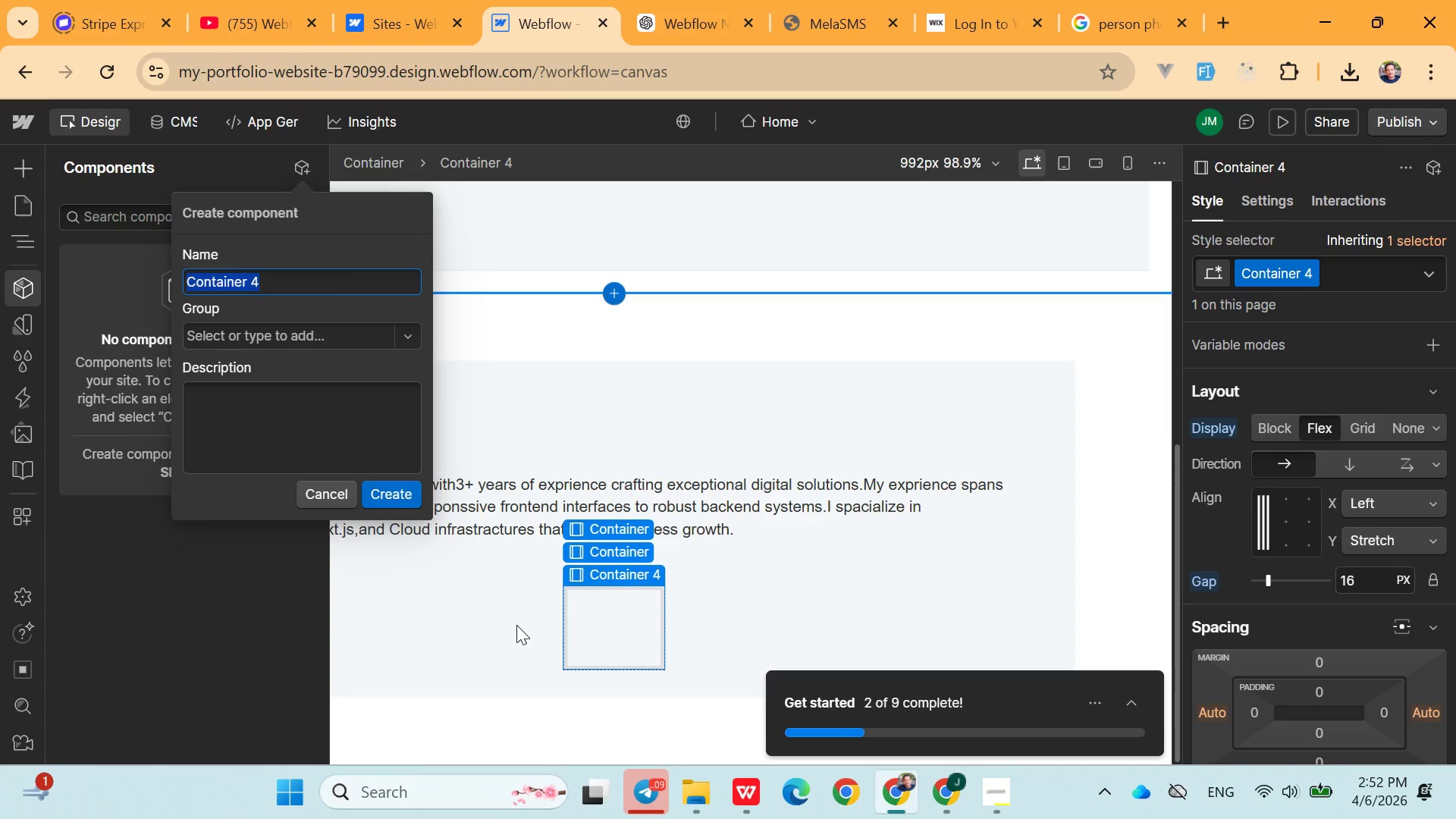 
left_click([509, 616])
 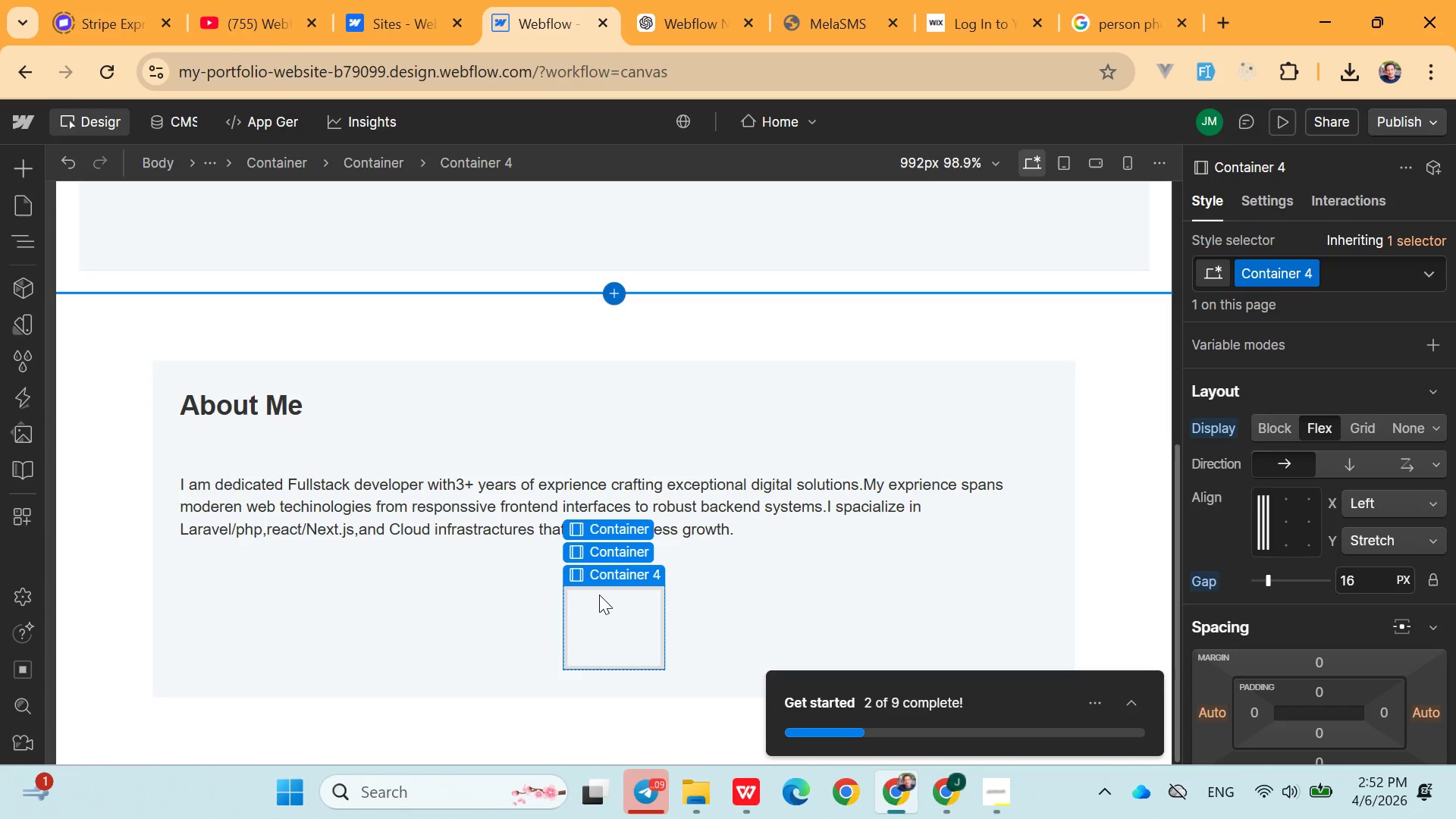 
left_click([599, 595])
 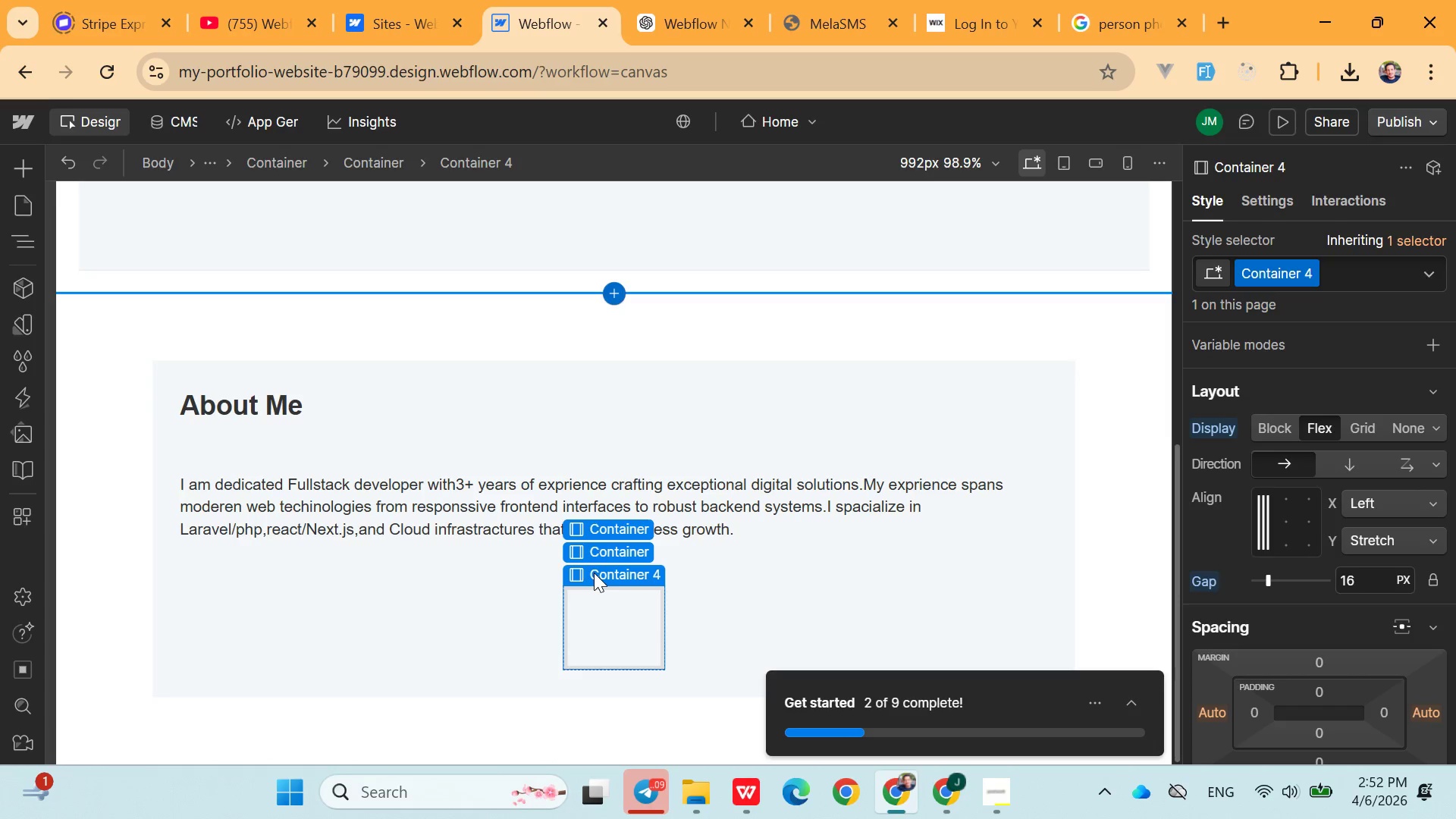 
left_click_drag(start_coordinate=[594, 573], to_coordinate=[528, 588])
 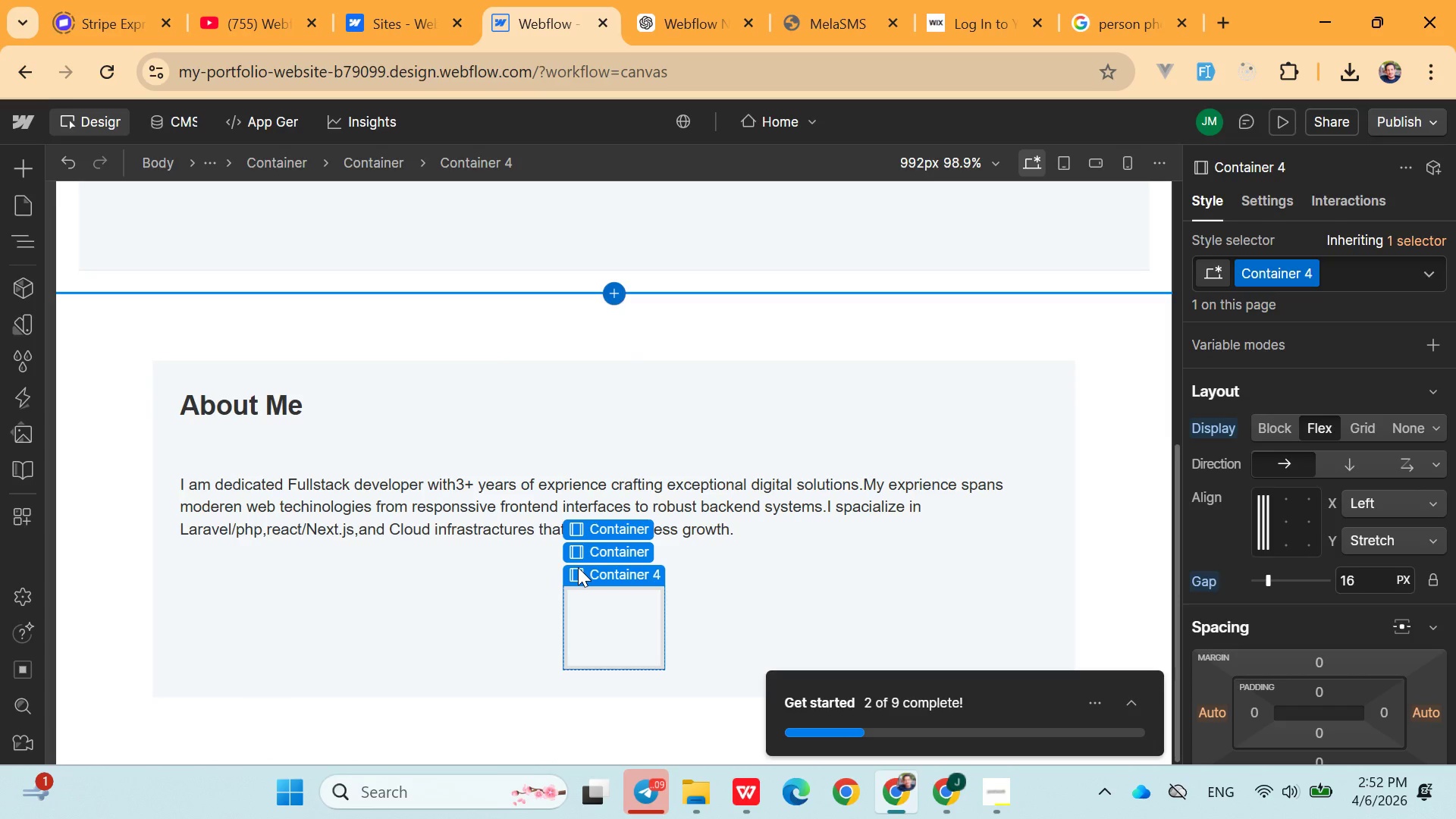 
left_click([578, 567])
 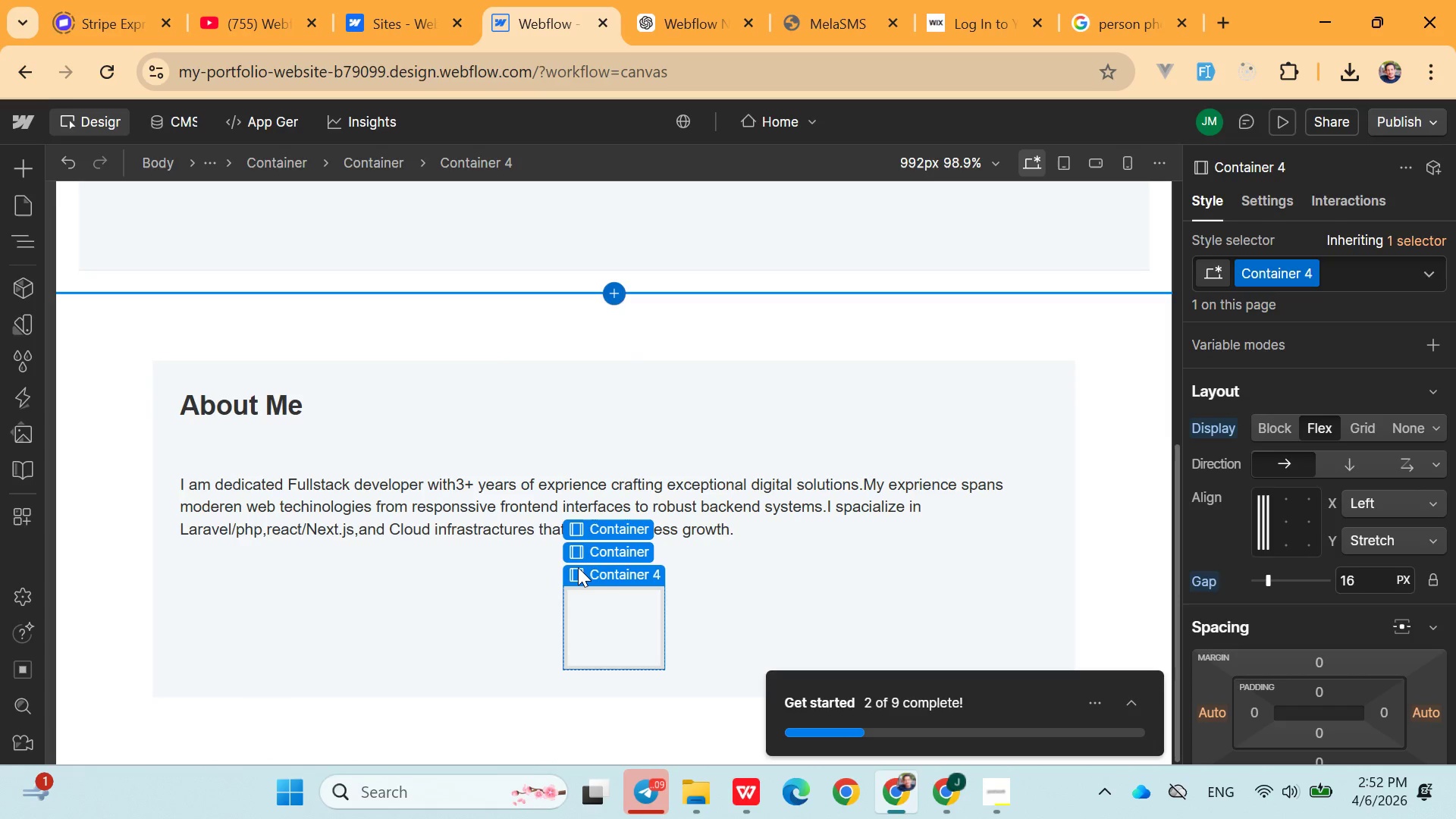 
double_click([578, 567])
 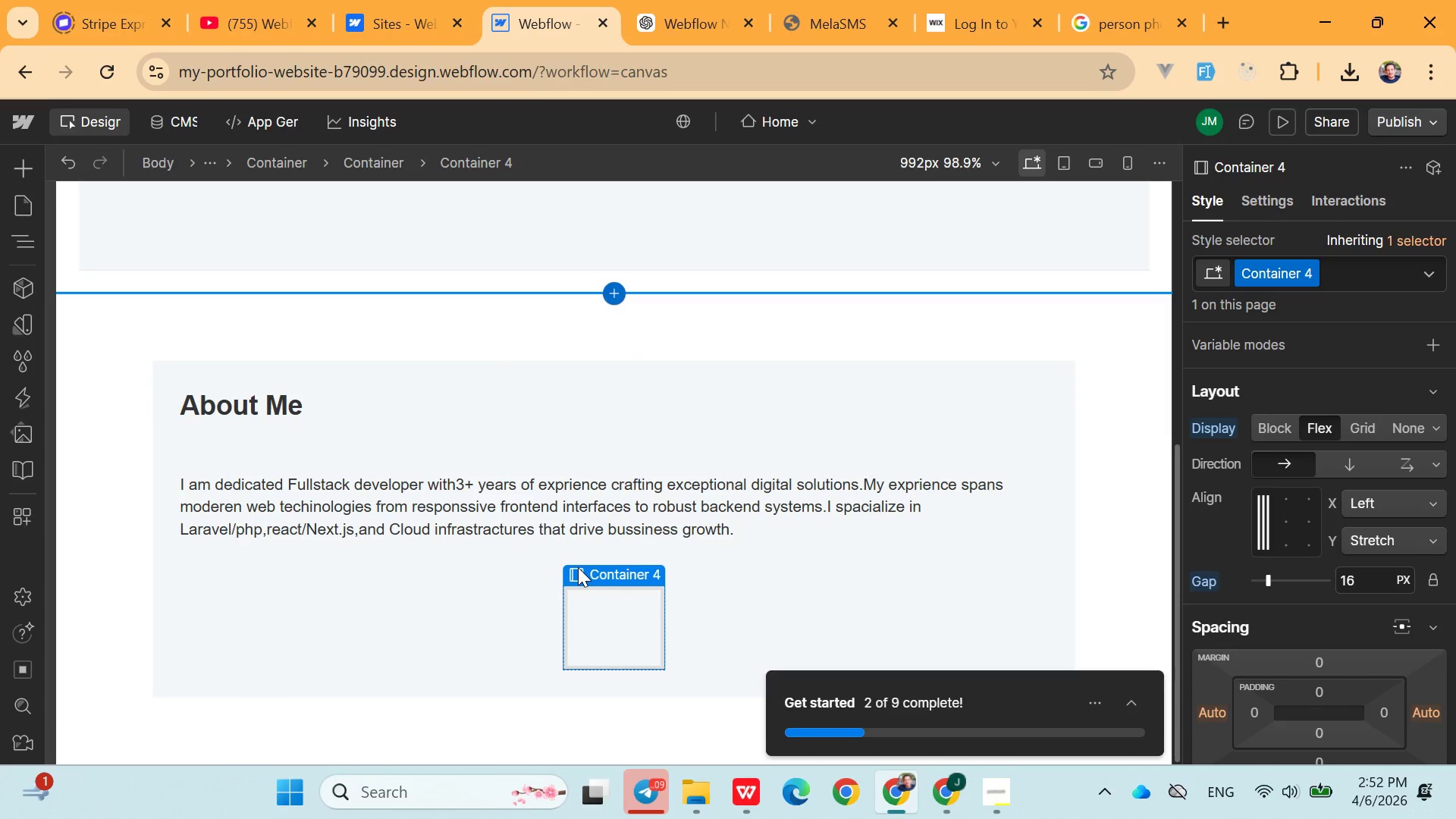 
left_click_drag(start_coordinate=[578, 567], to_coordinate=[304, 596])
 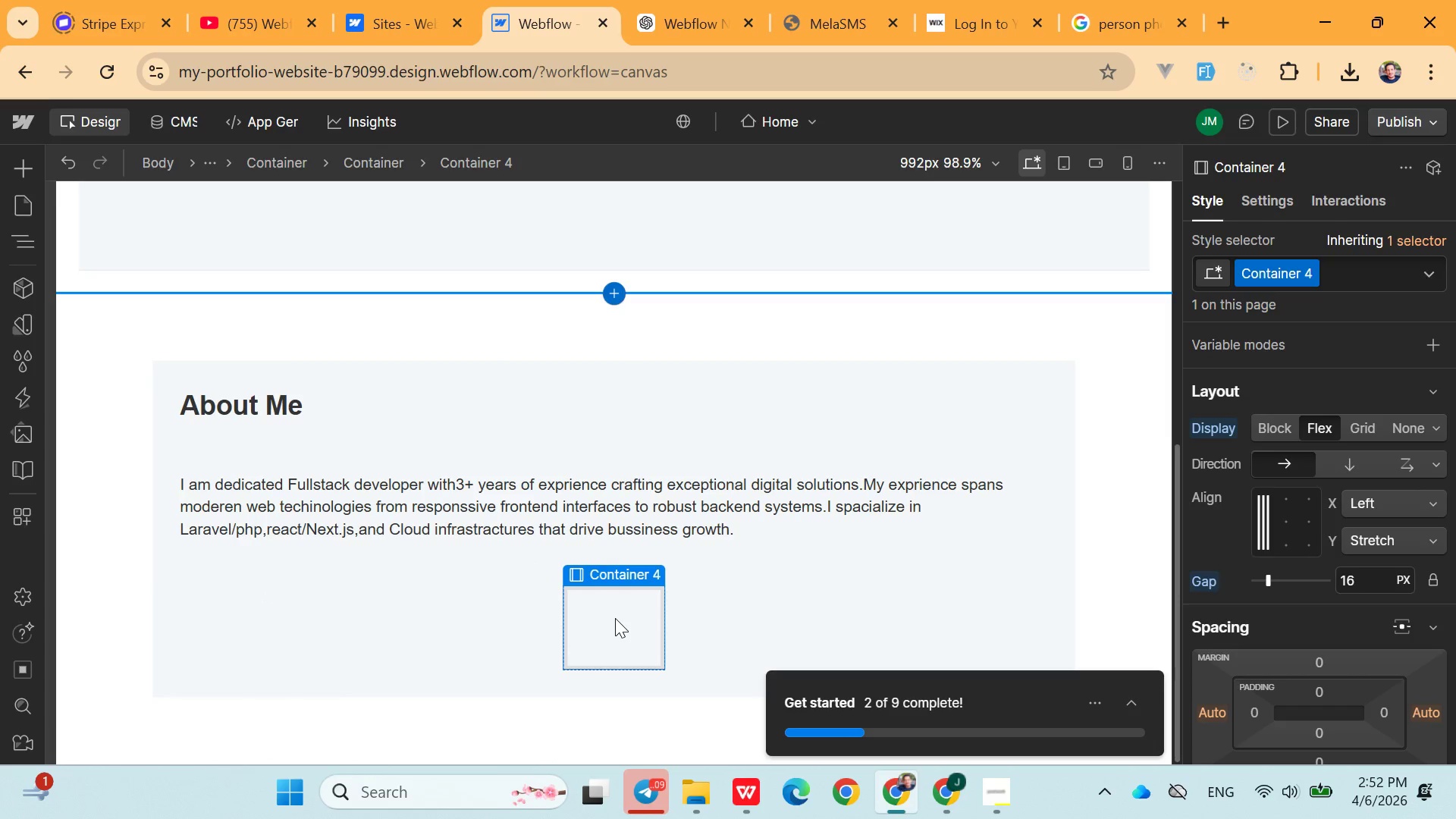 
double_click([615, 618])
 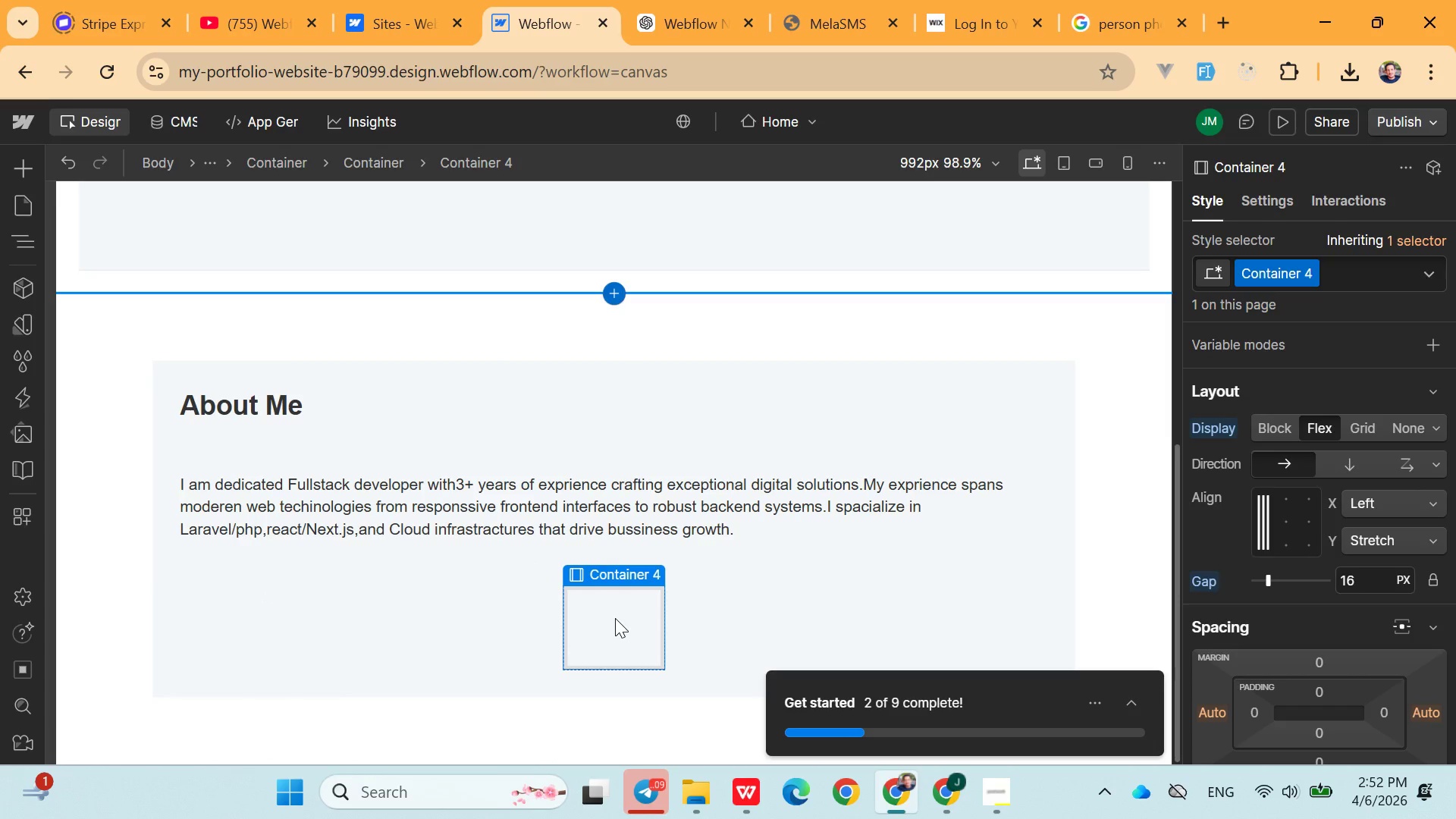 
triple_click([615, 618])
 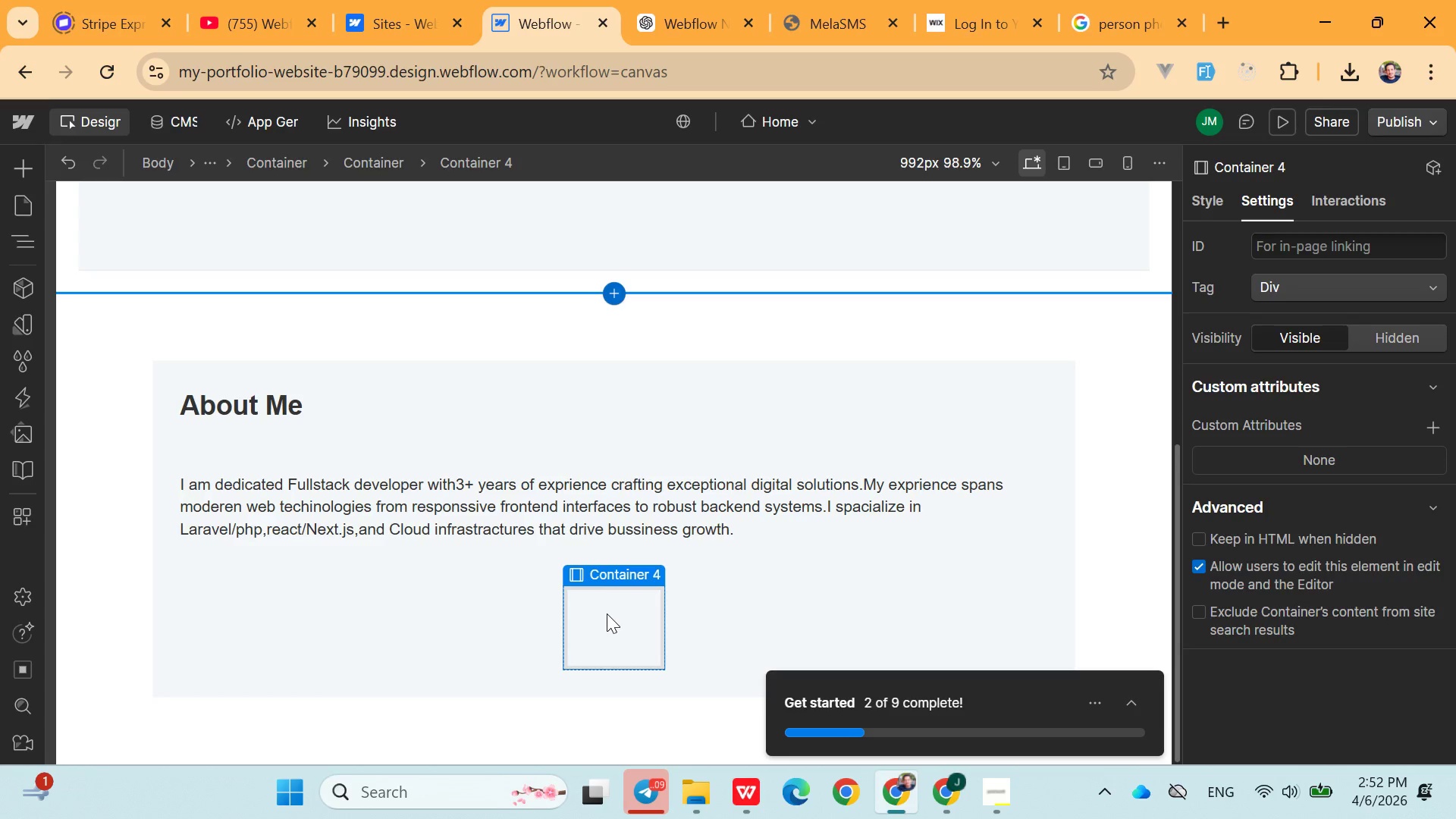 
double_click([607, 613])
 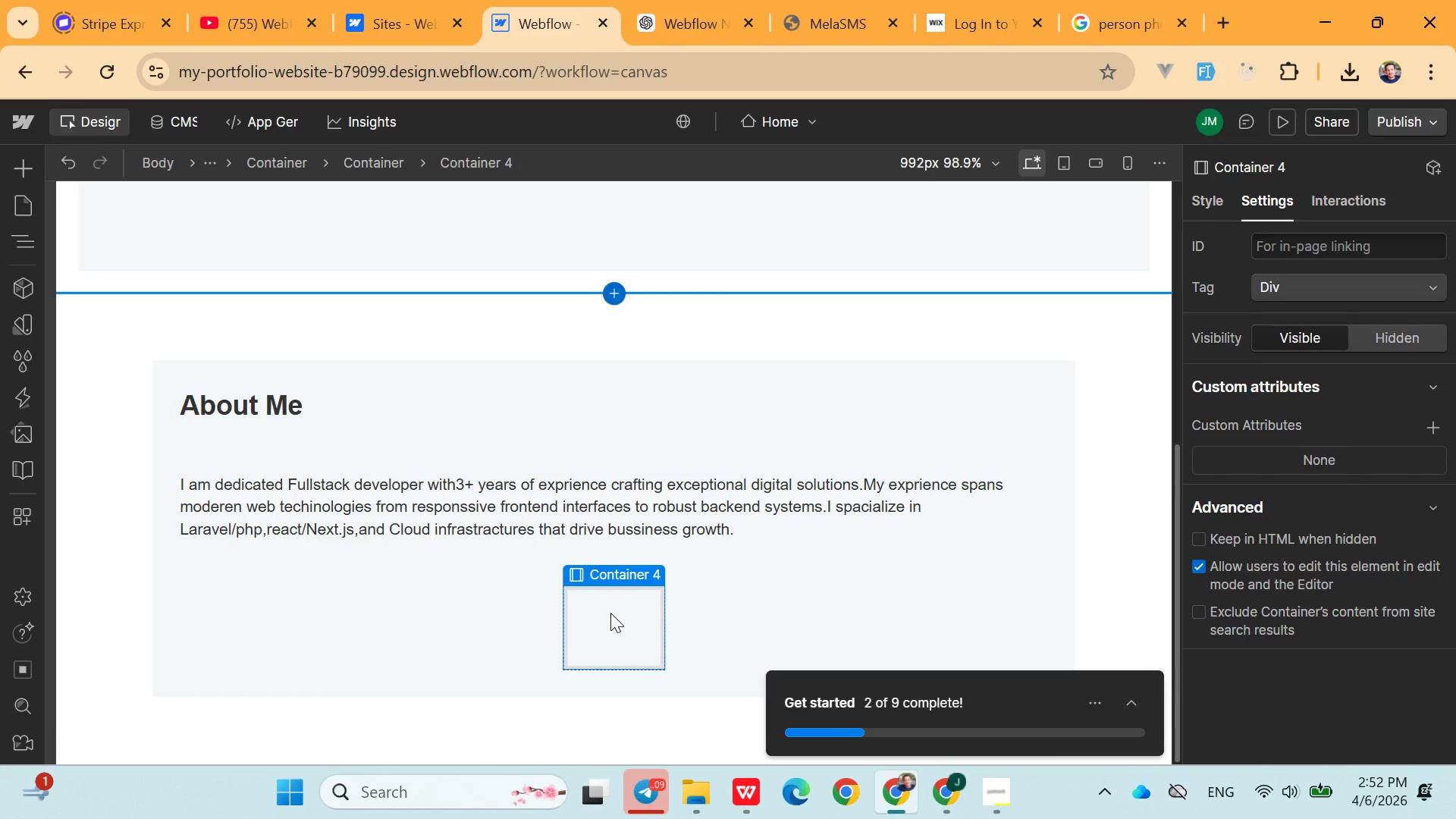 
key(Control+Z)
 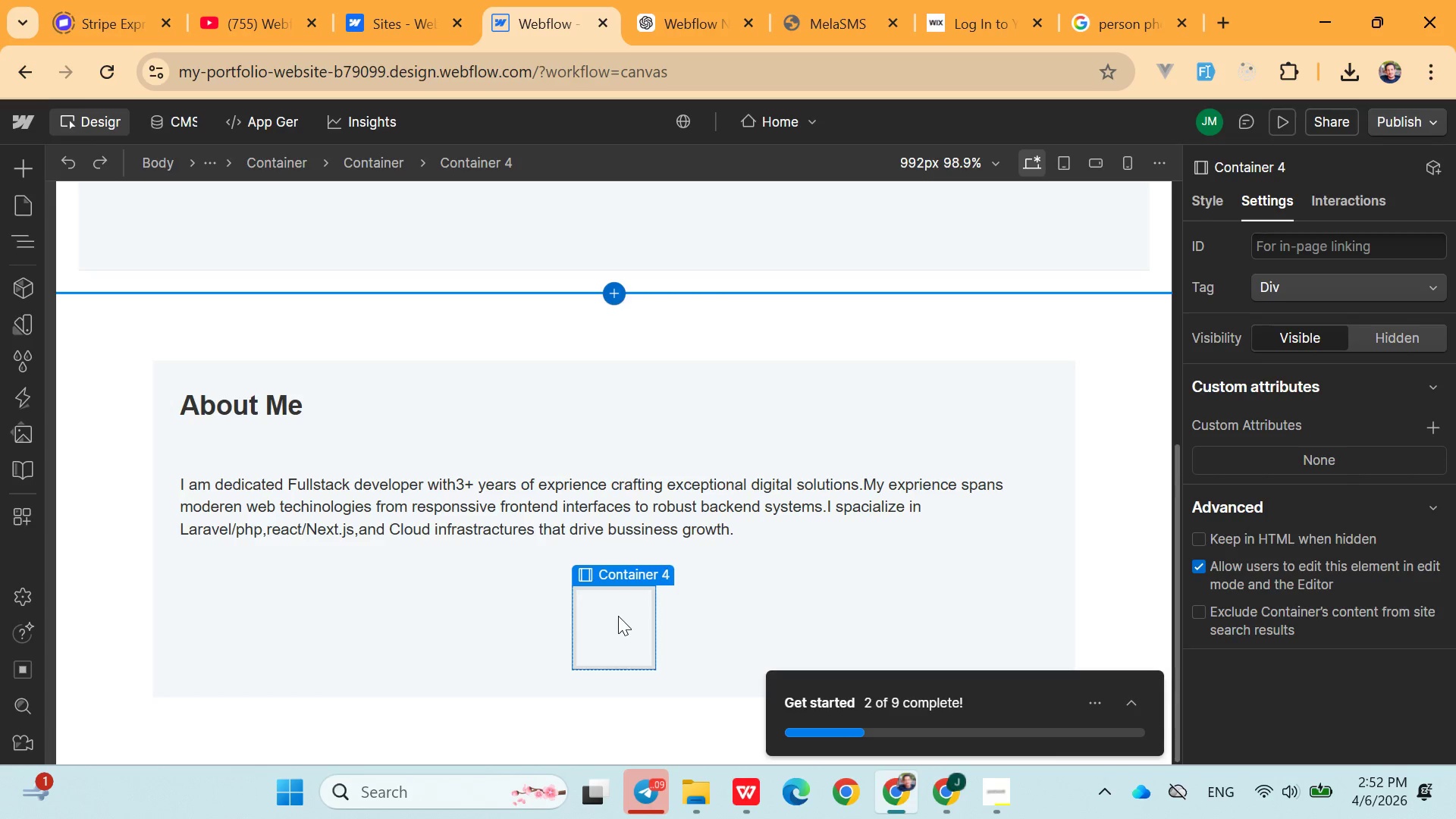 
key(Control+Z)
 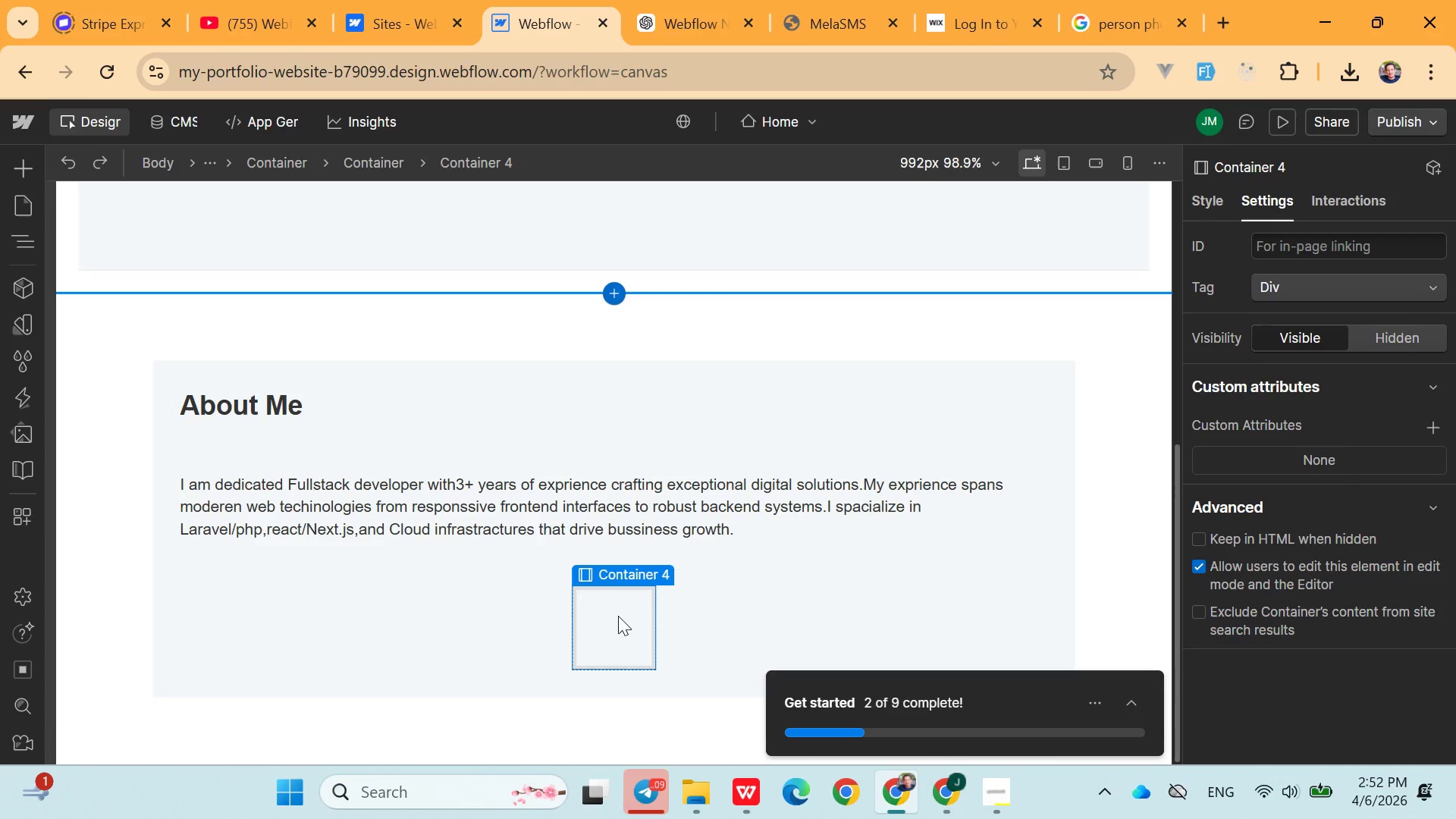 
key(Control+Z)
 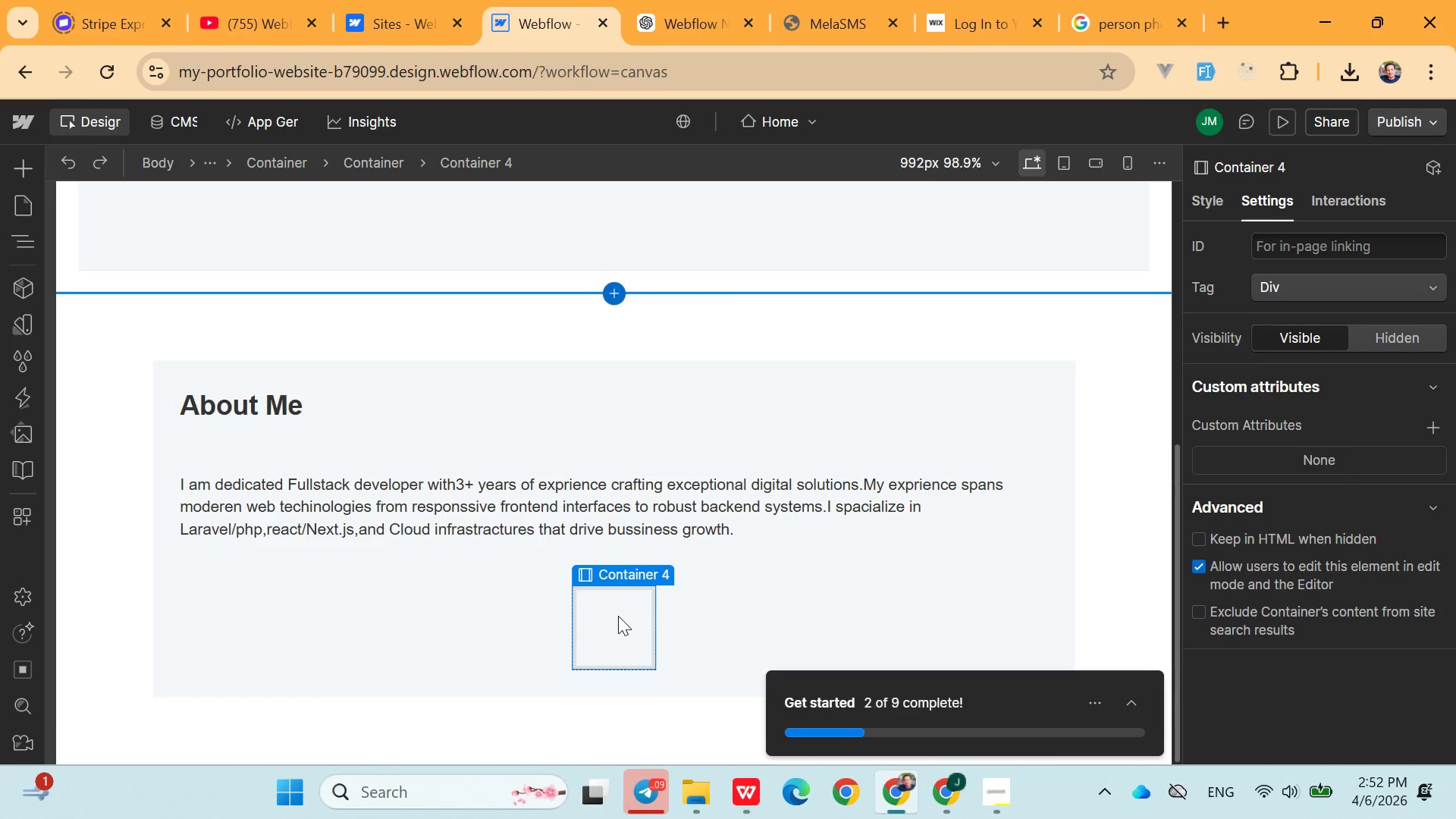 
key(Control+Z)
 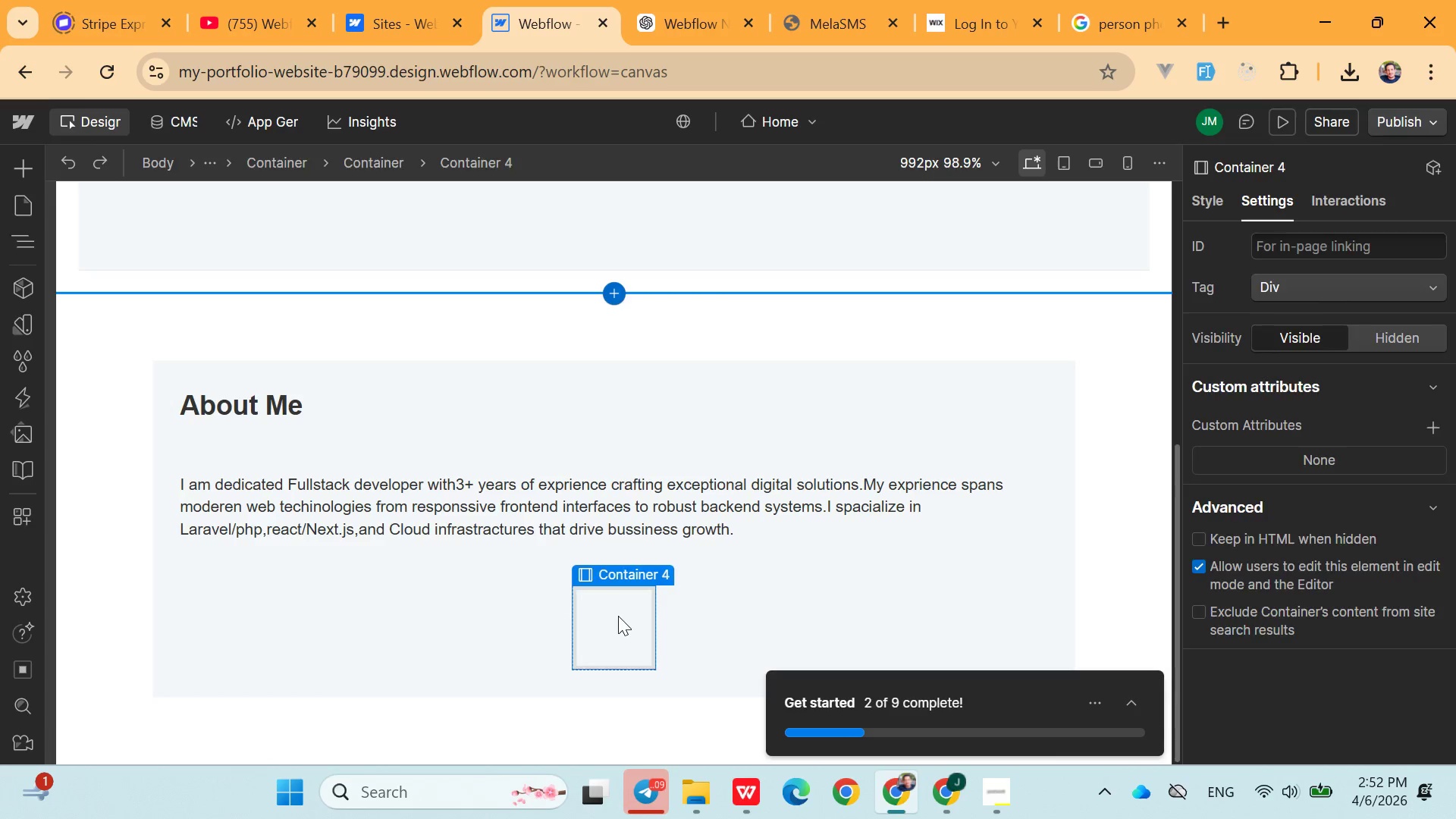 
key(Control+Z)
 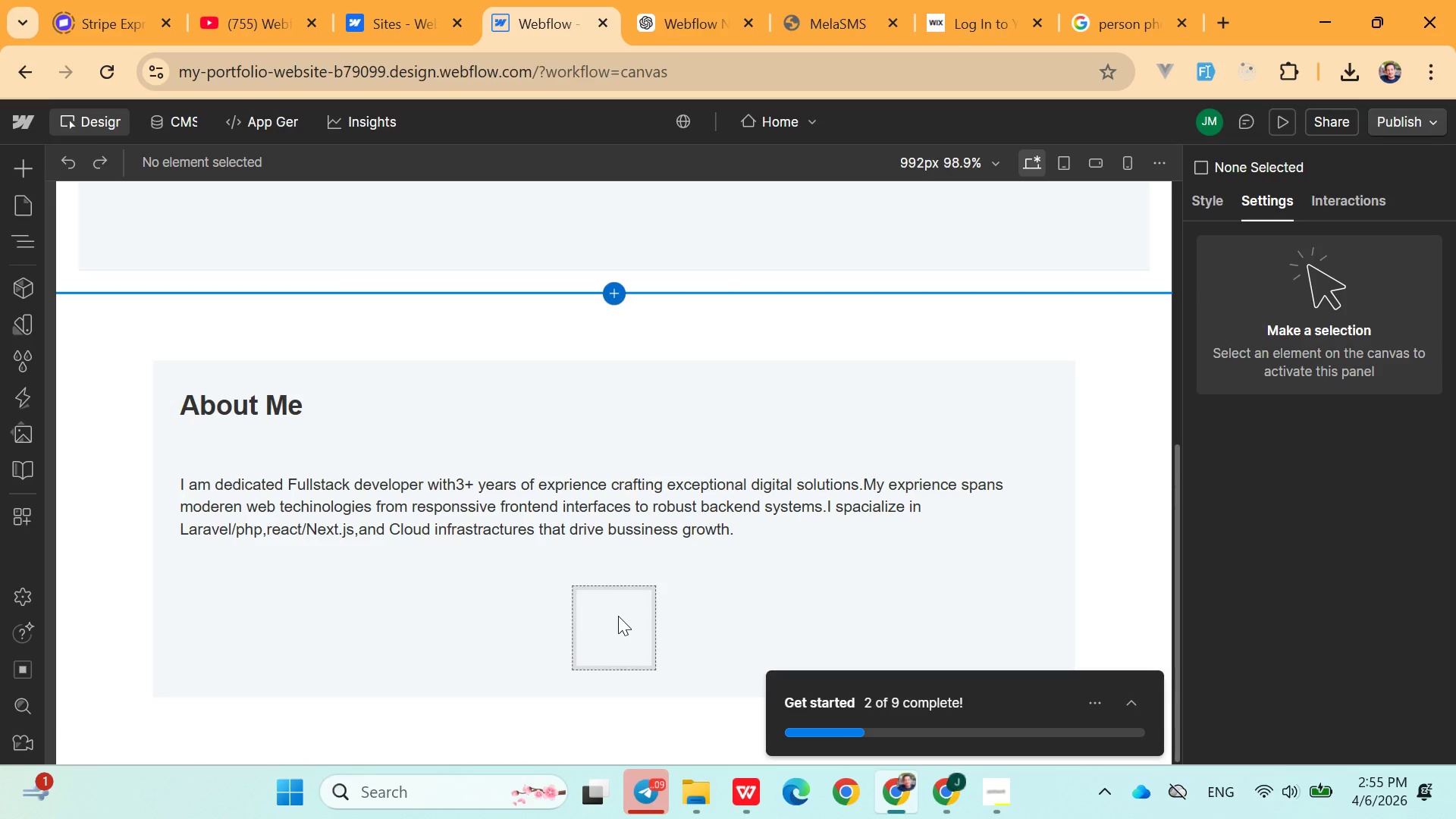 
wait(204.48)
 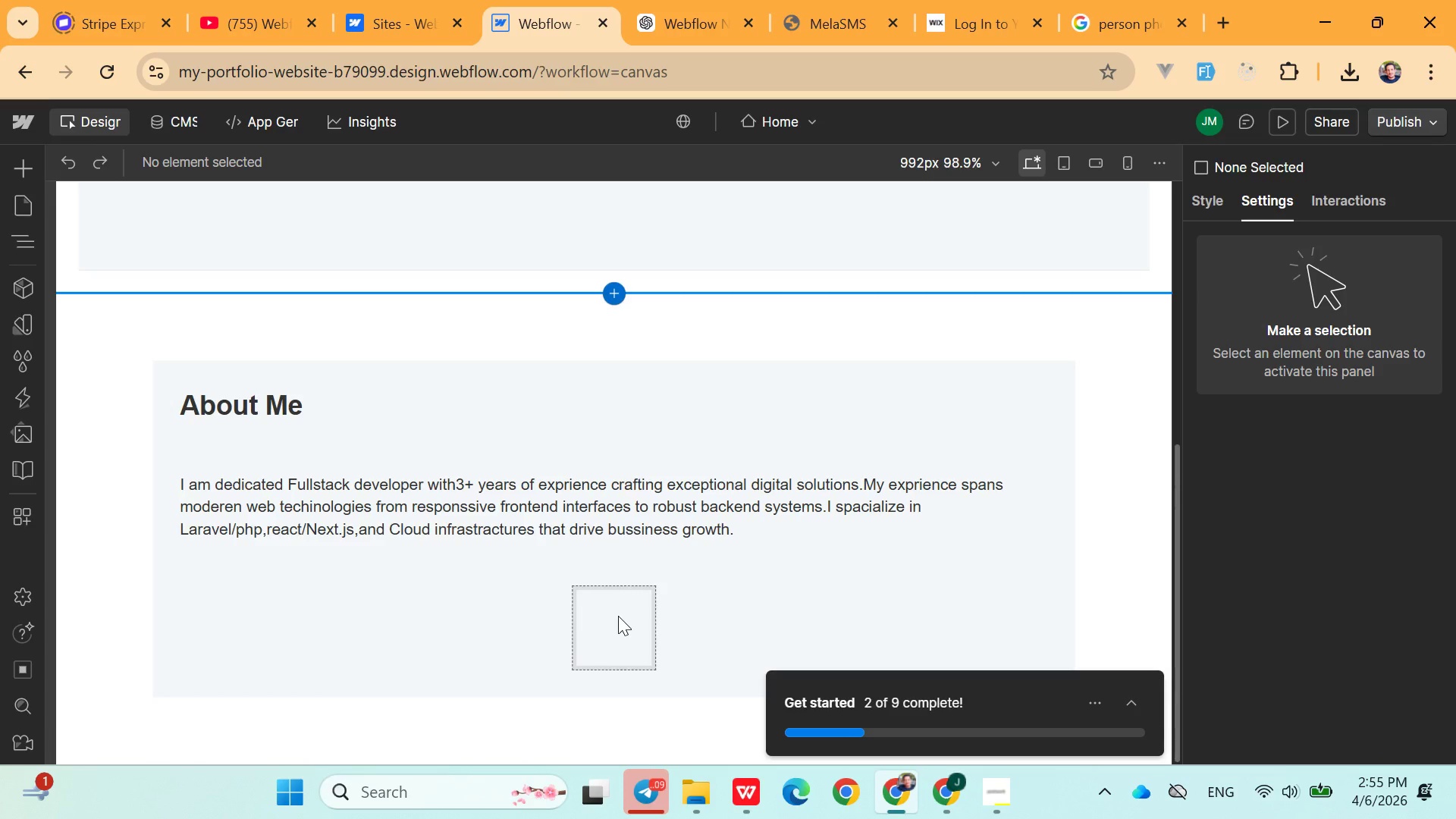 
left_click([618, 616])
 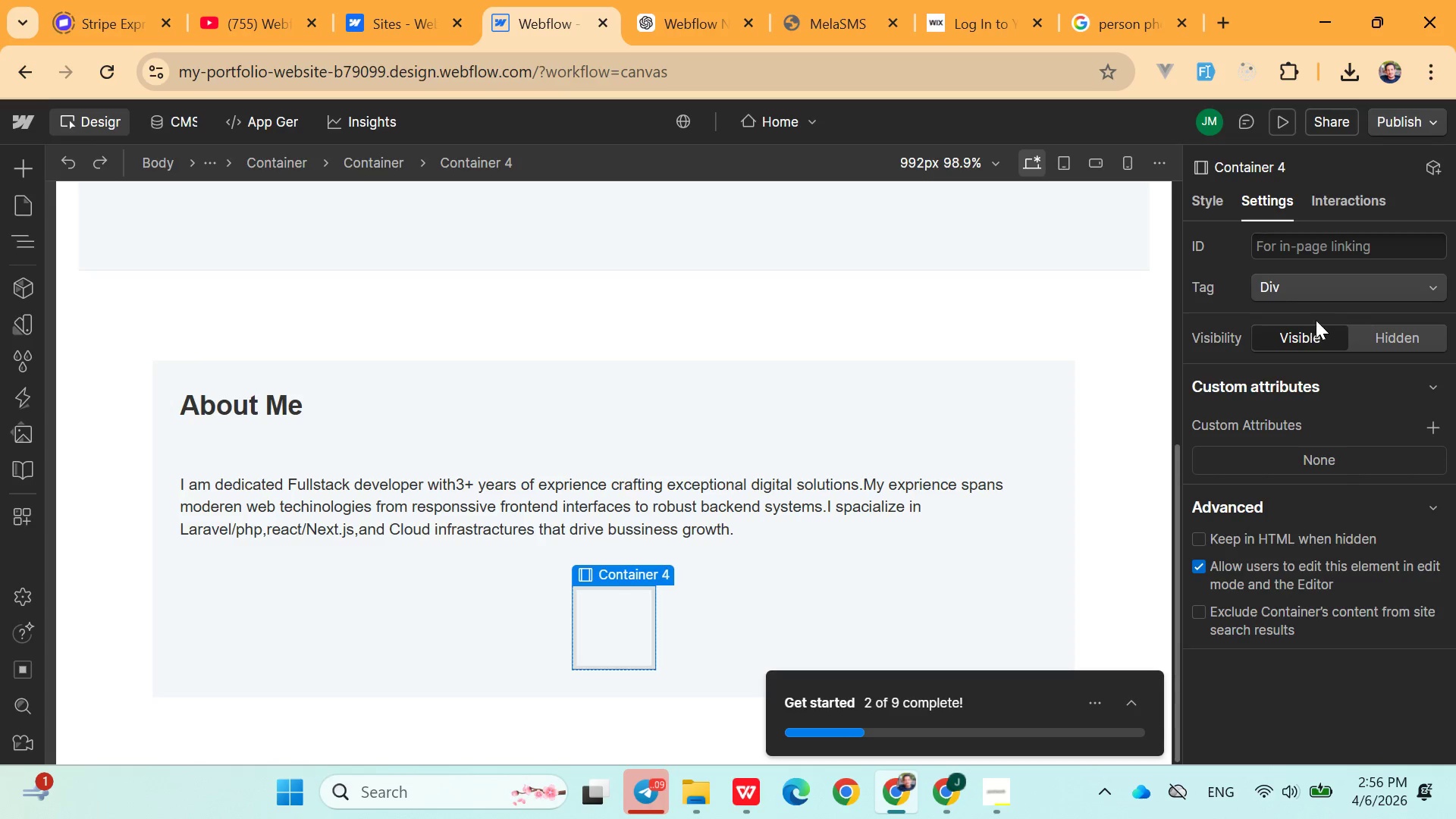 
wait(5.03)
 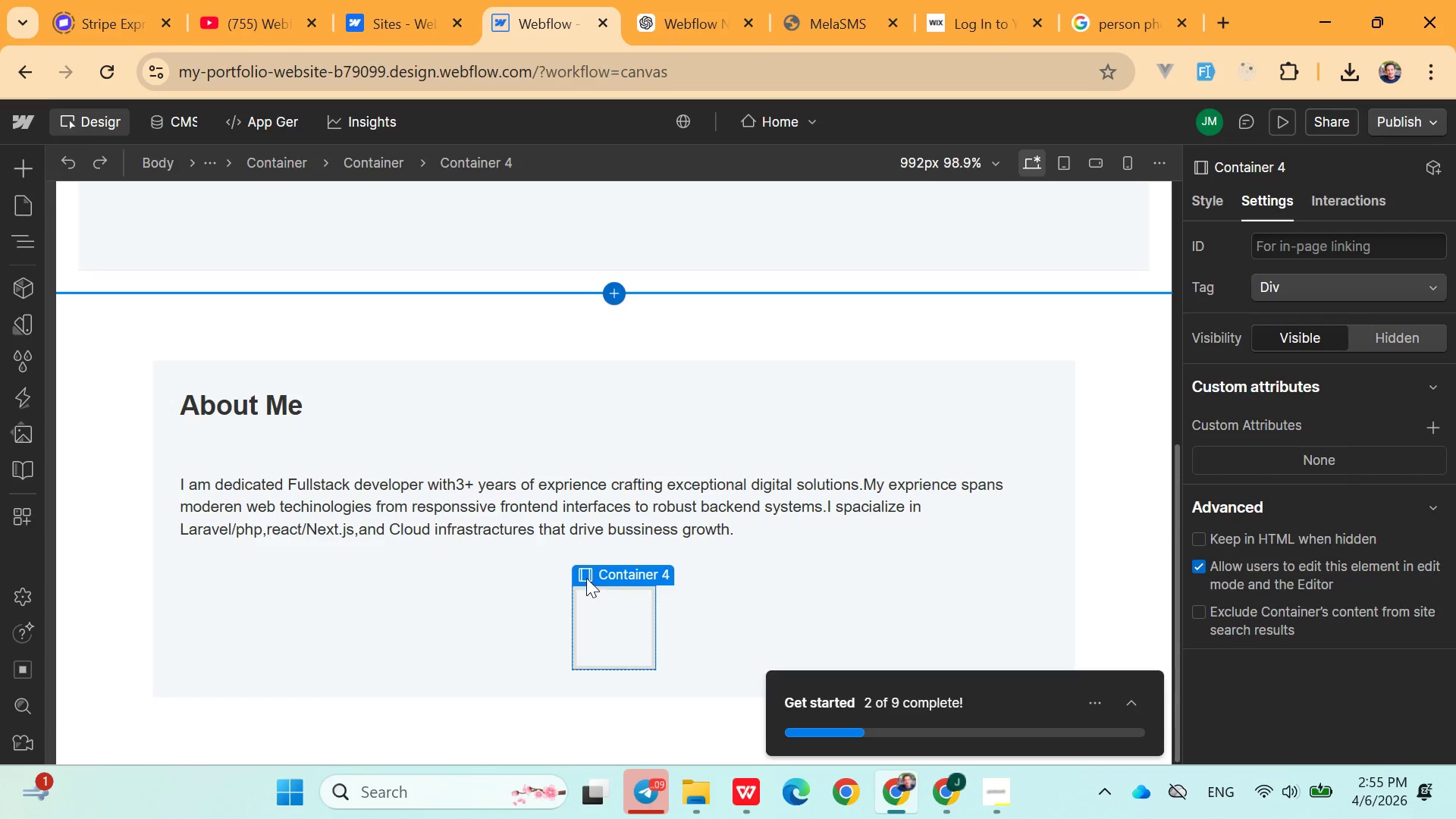 
left_click([1312, 203])
 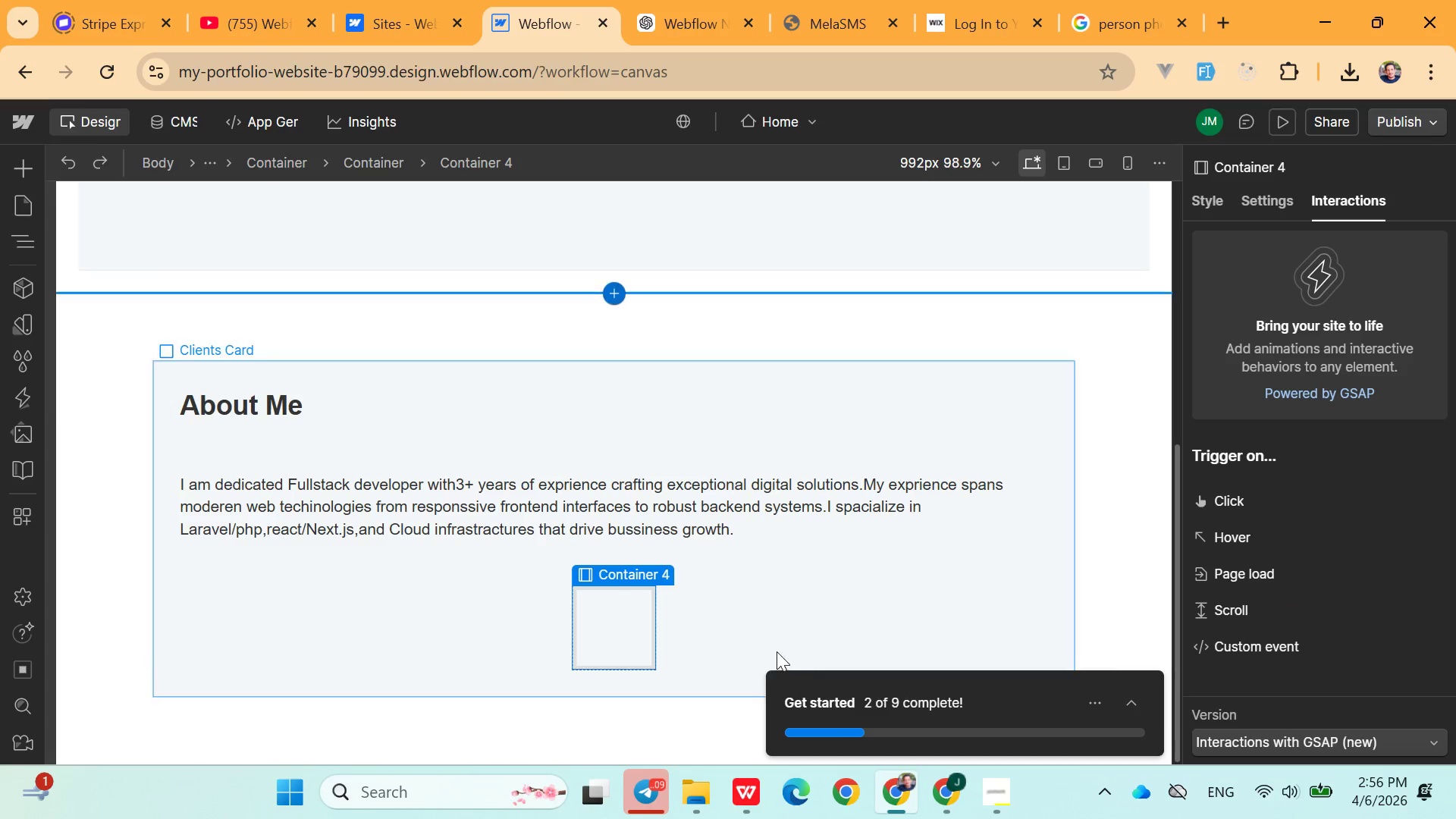 
left_click([1247, 200])
 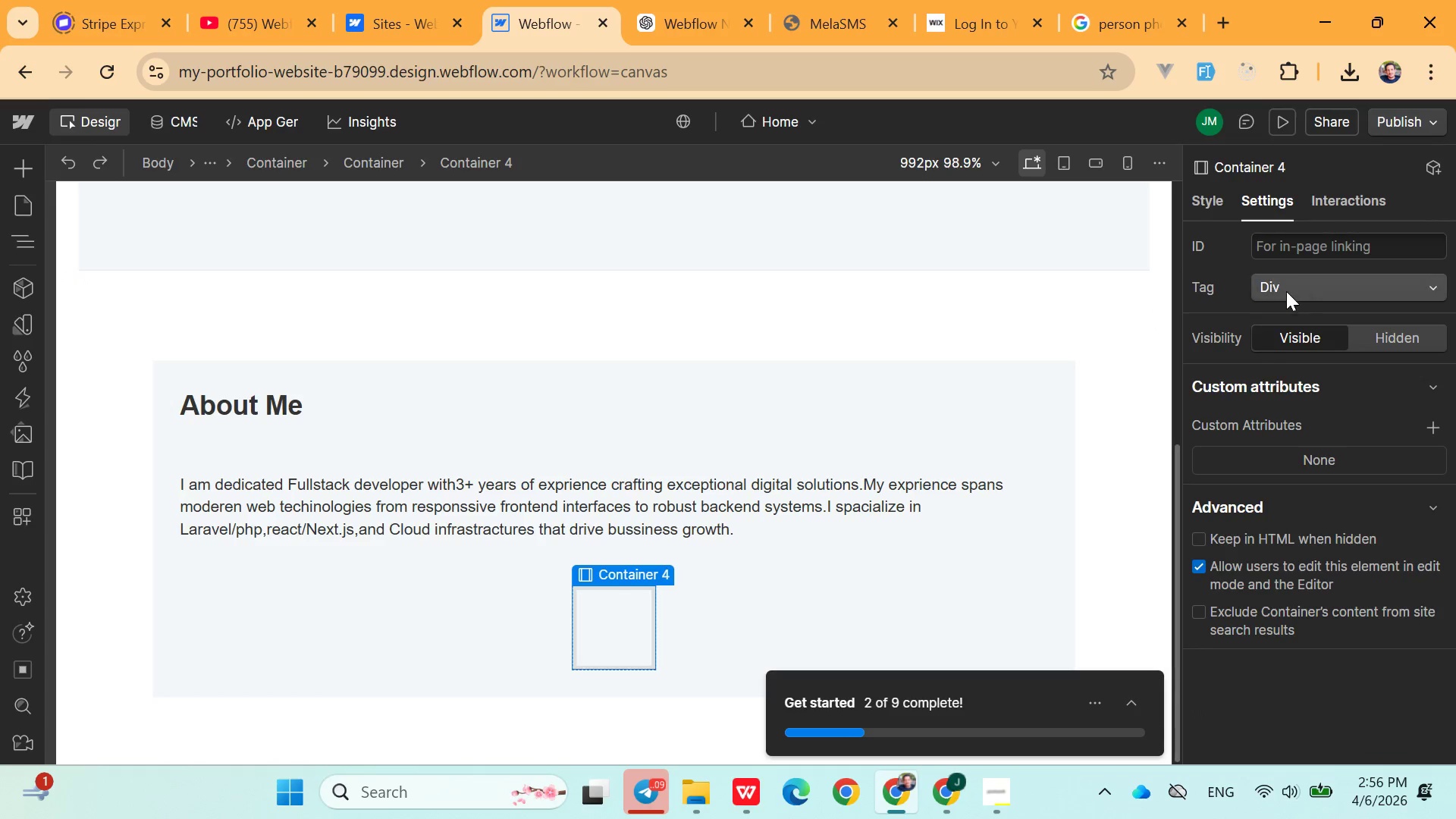 
left_click([1235, 208])
 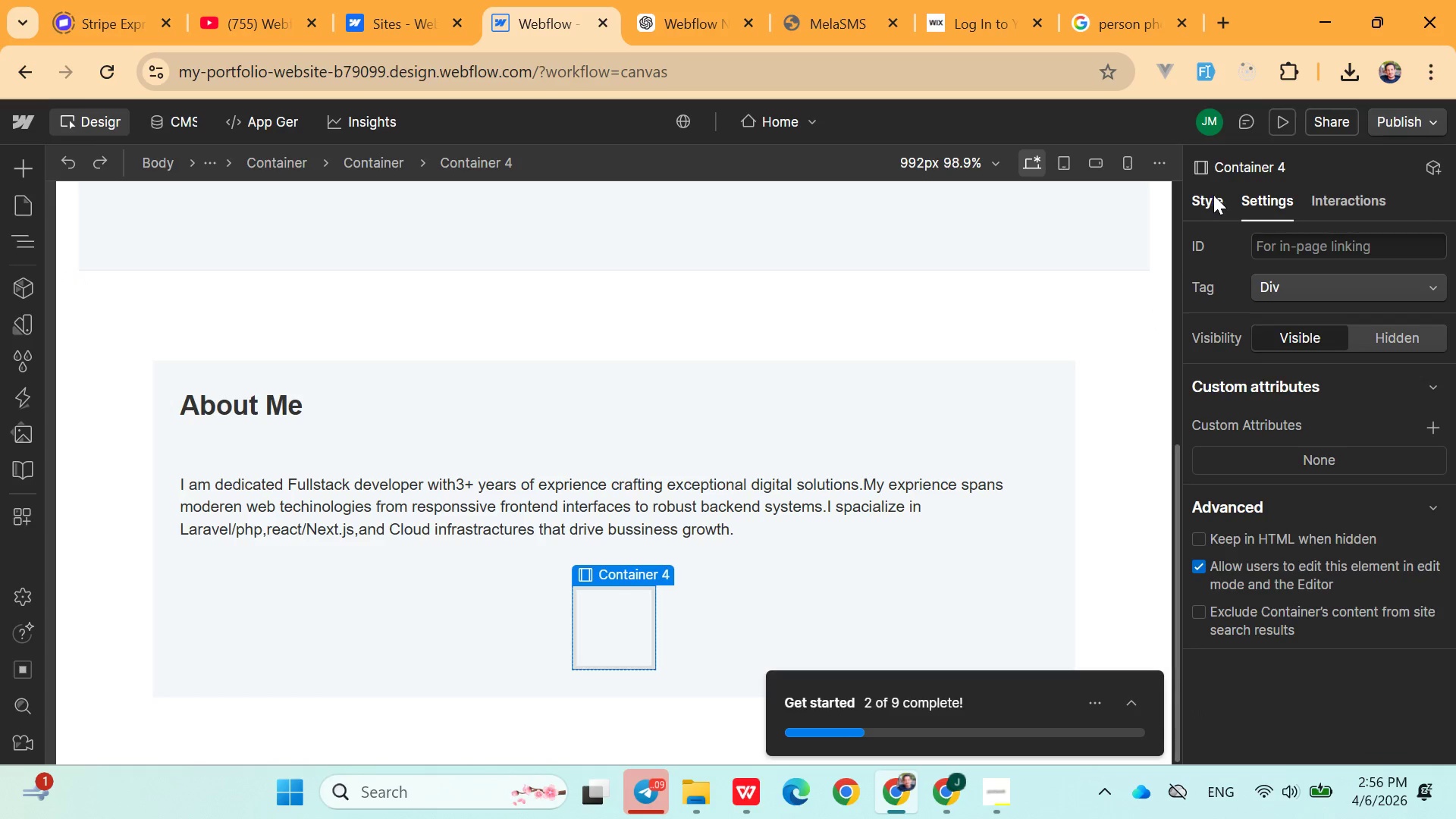 
scroll: coordinate [1281, 349], scroll_direction: up, amount: 2.0
 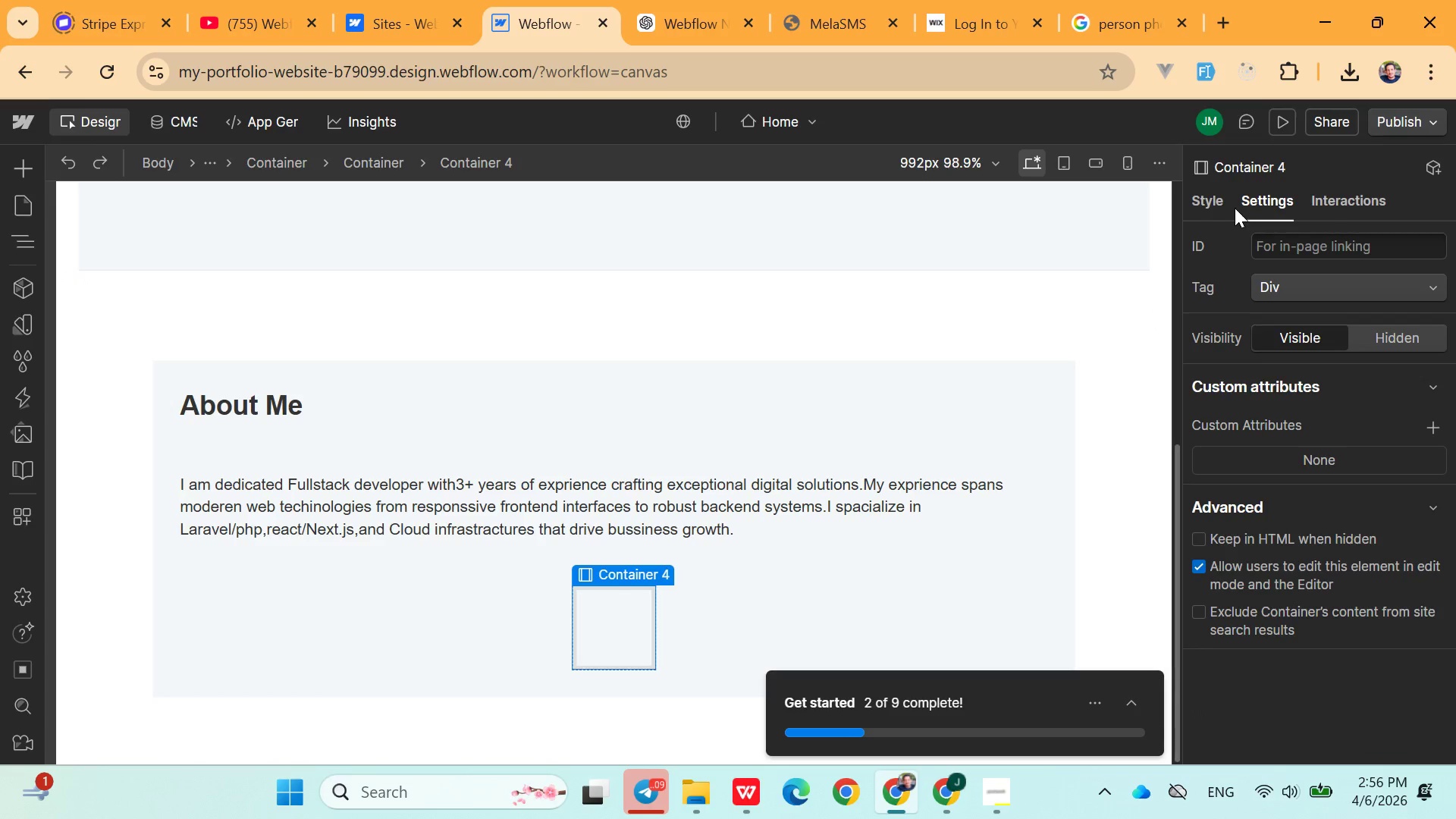 
double_click([1213, 195])
 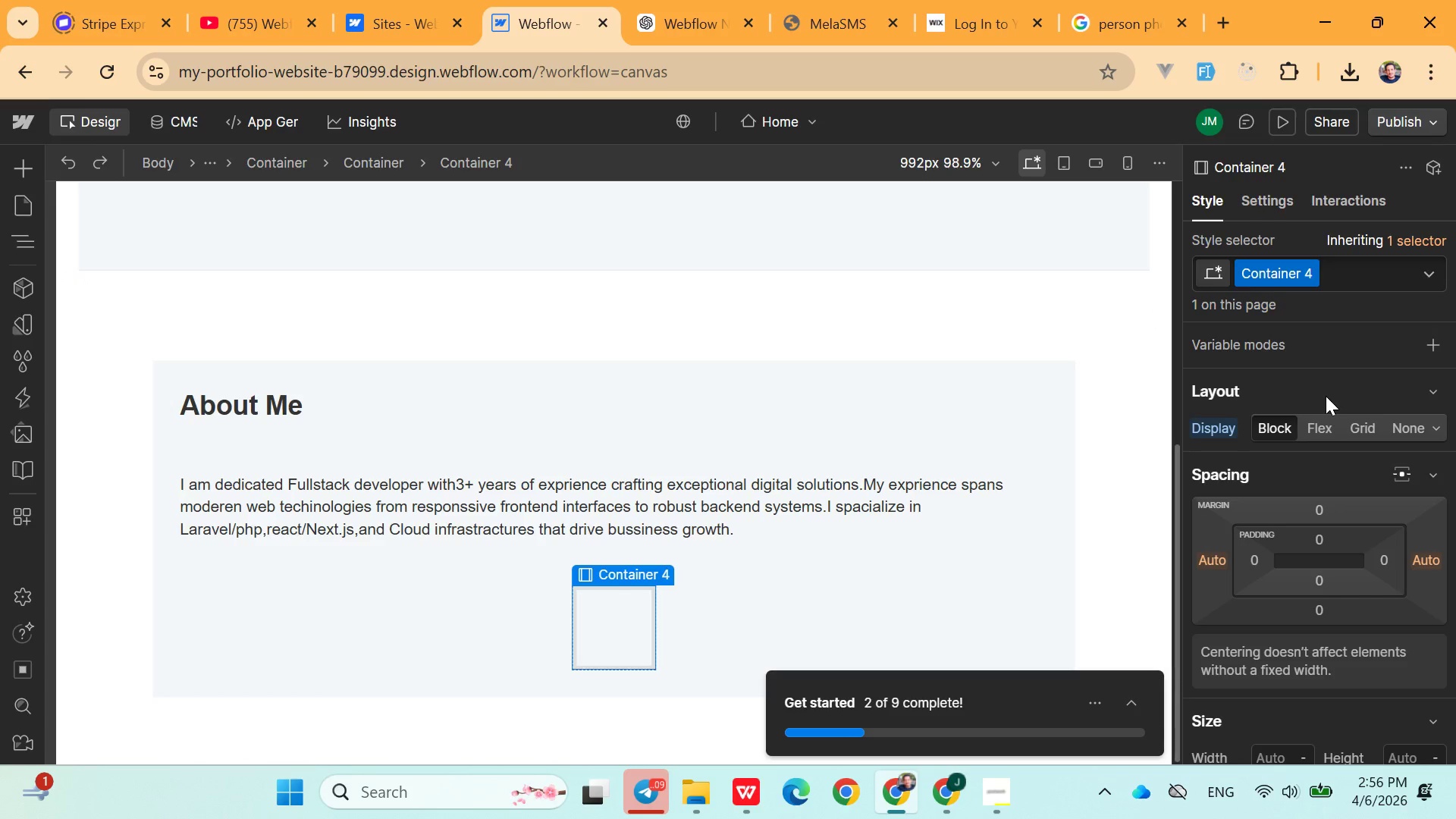 
mouse_move([1323, 475])
 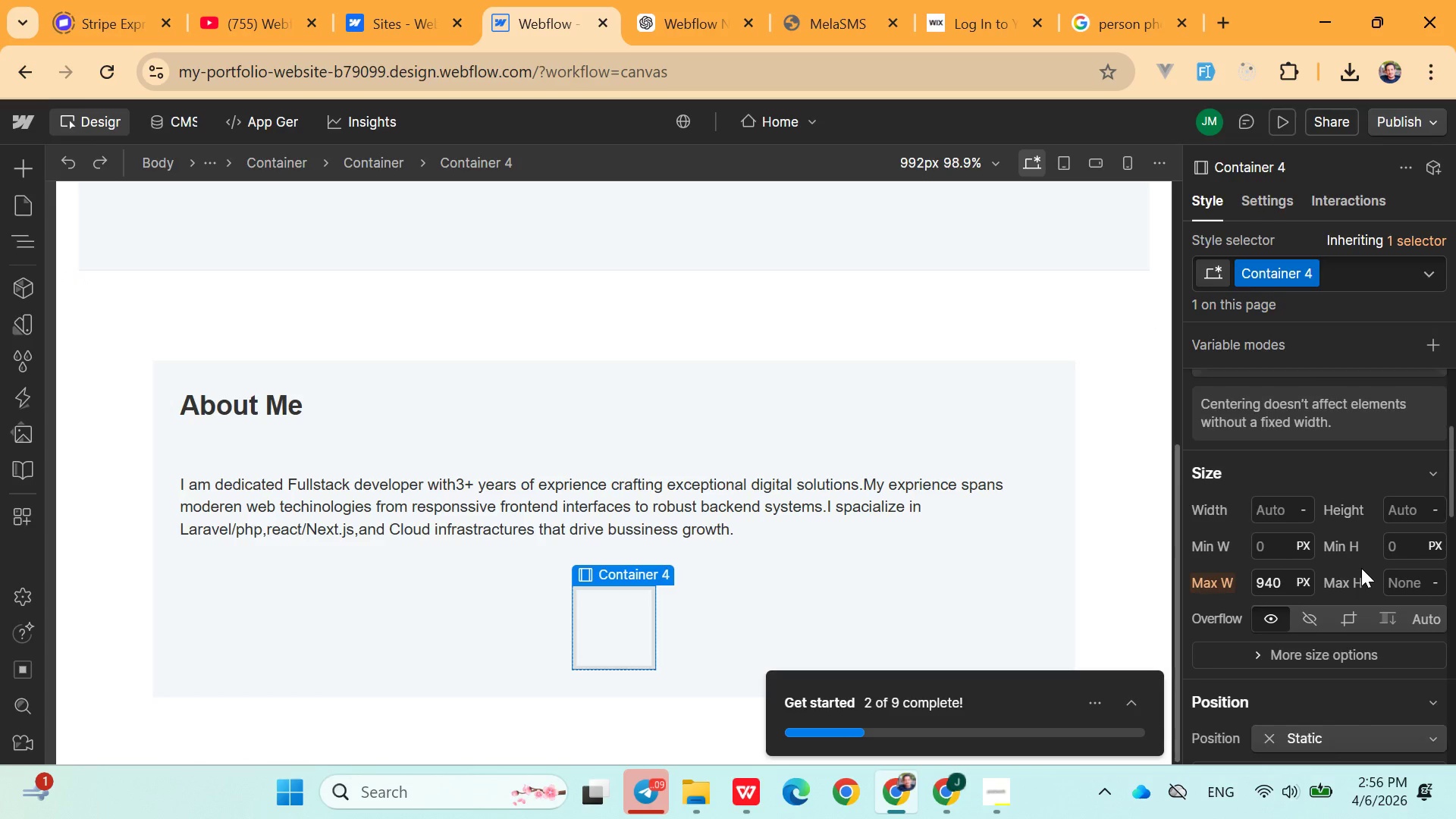 
mouse_move([1350, 602])
 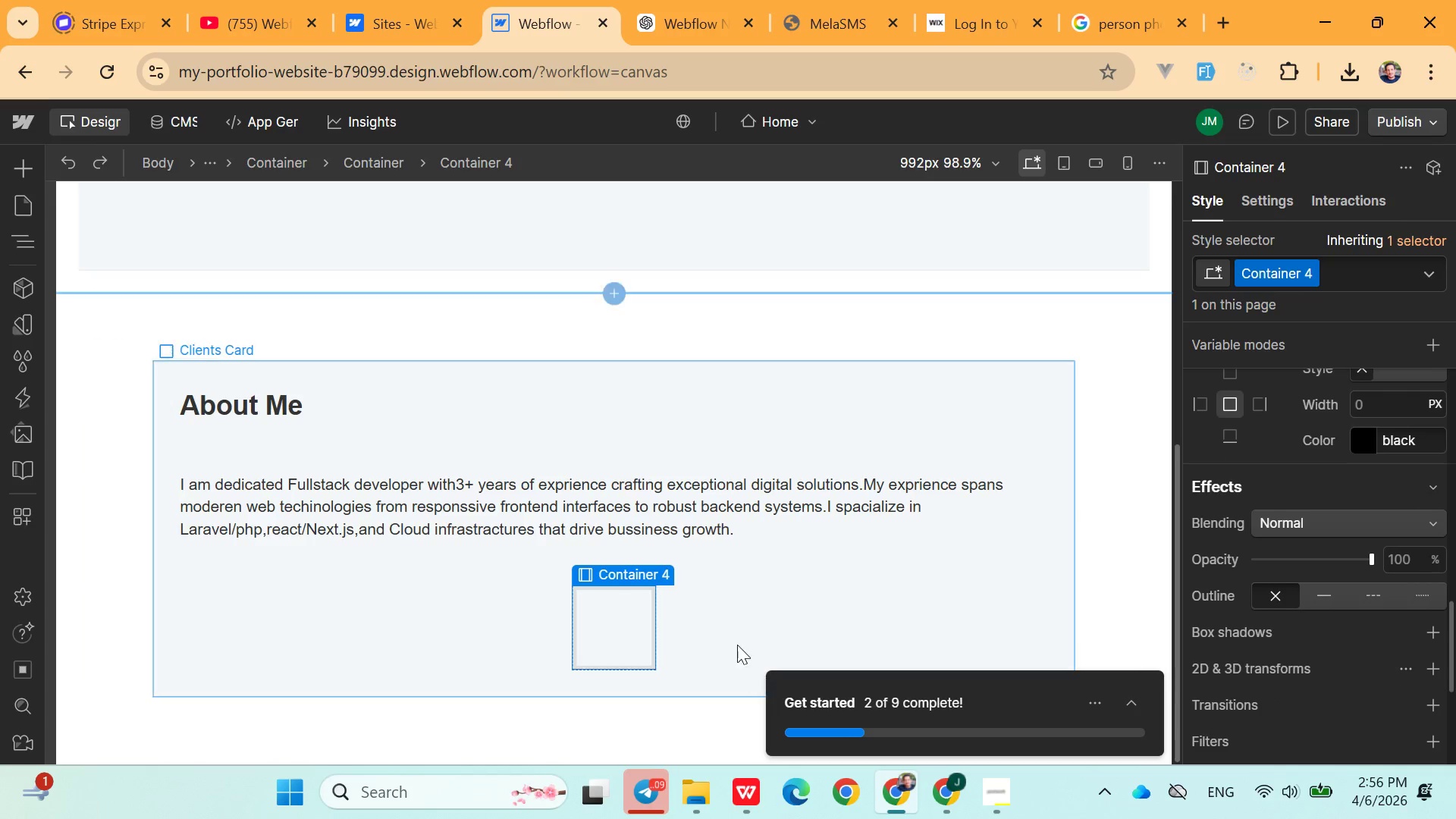 
left_click([626, 617])
 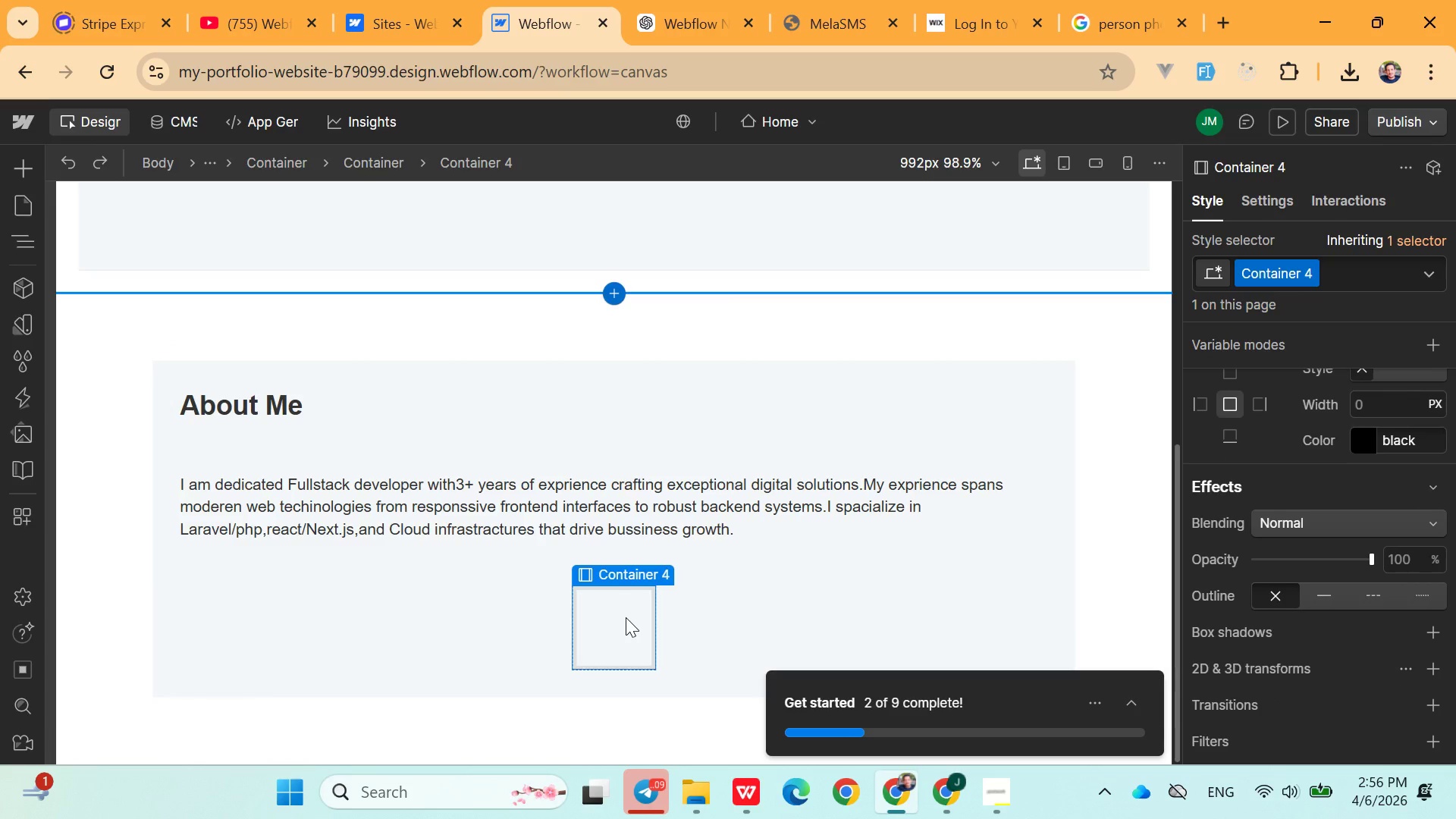 
key(Control+X)
 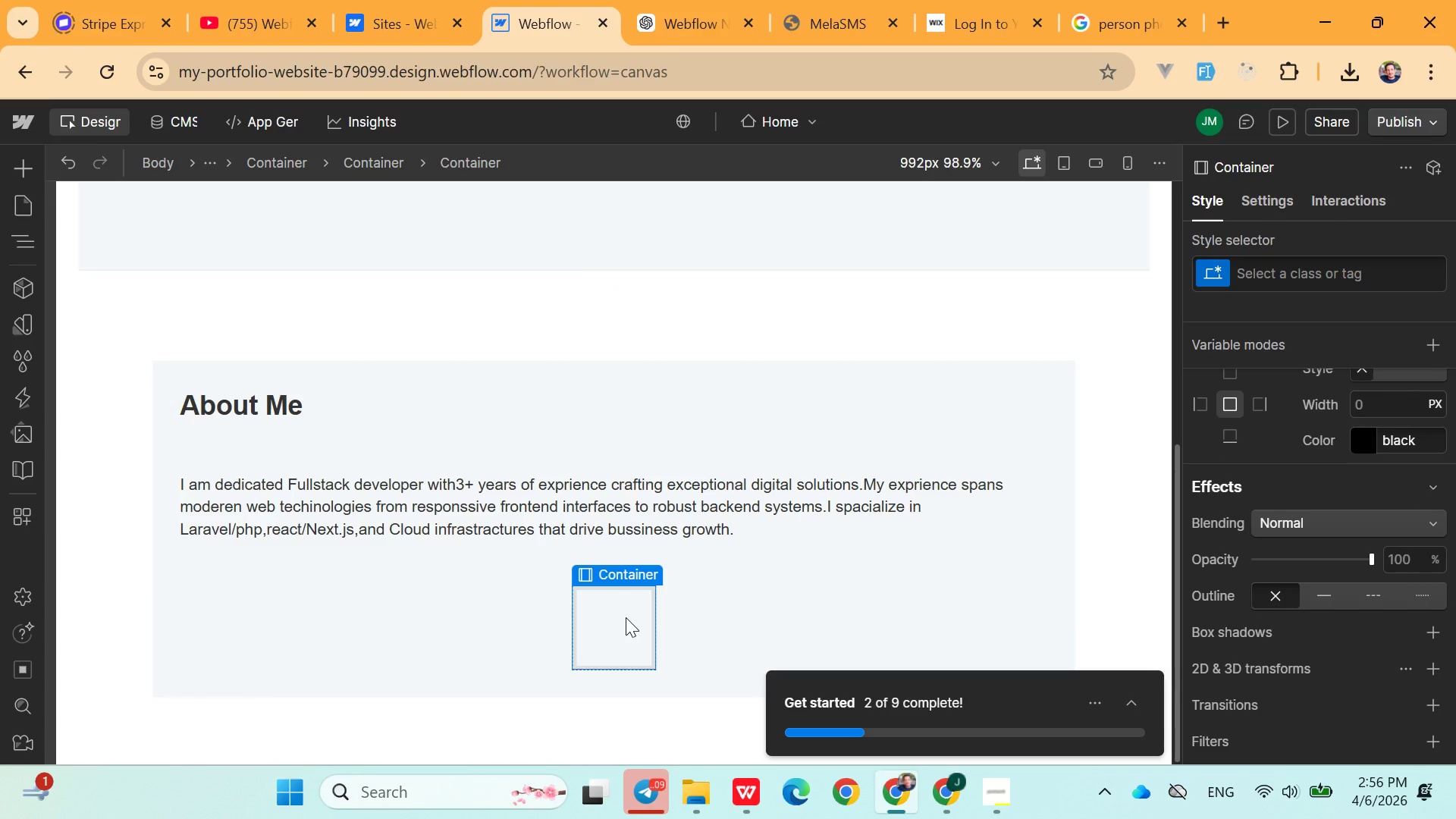 
key(Control+X)
 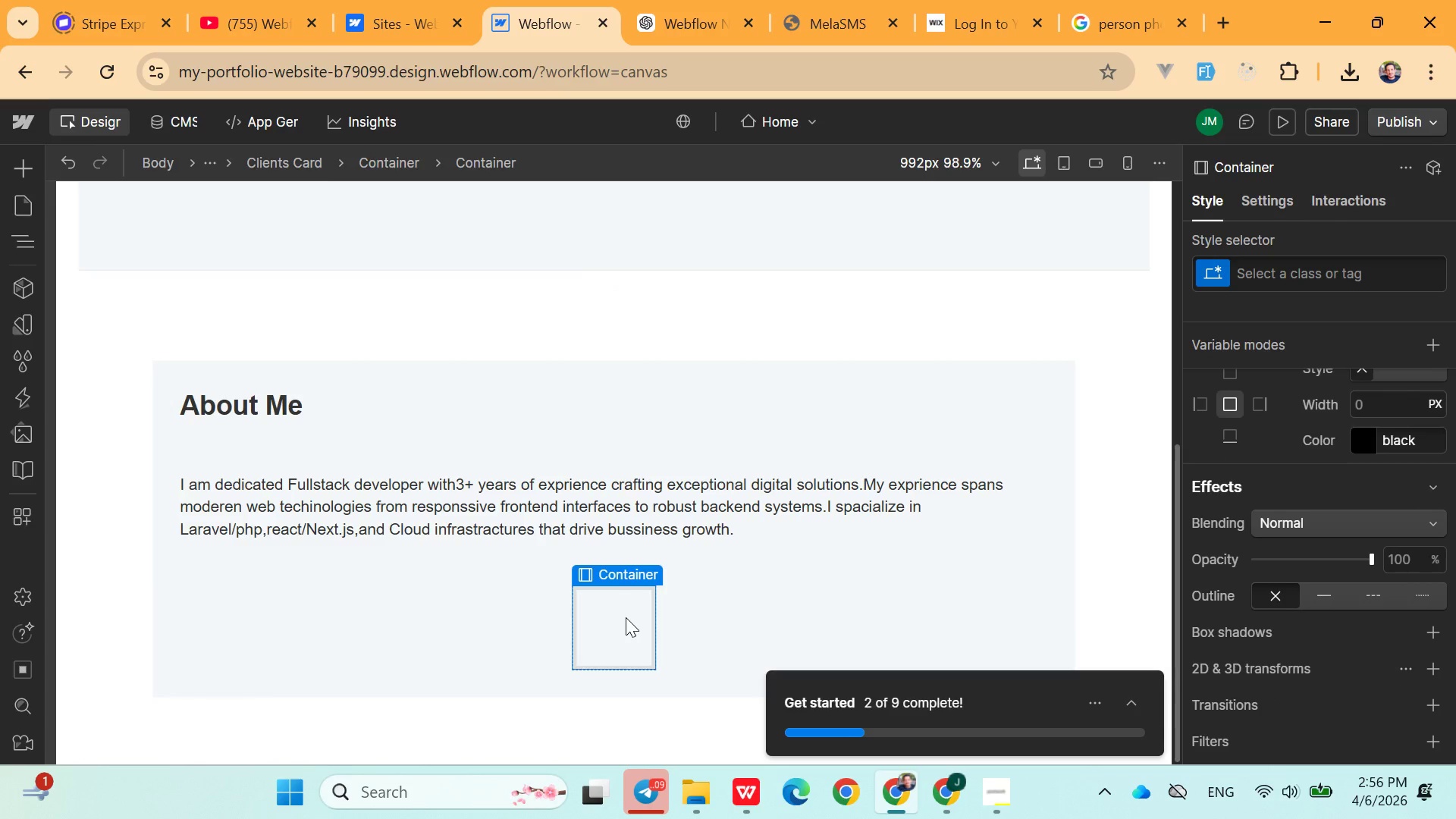 
key(Control+X)
 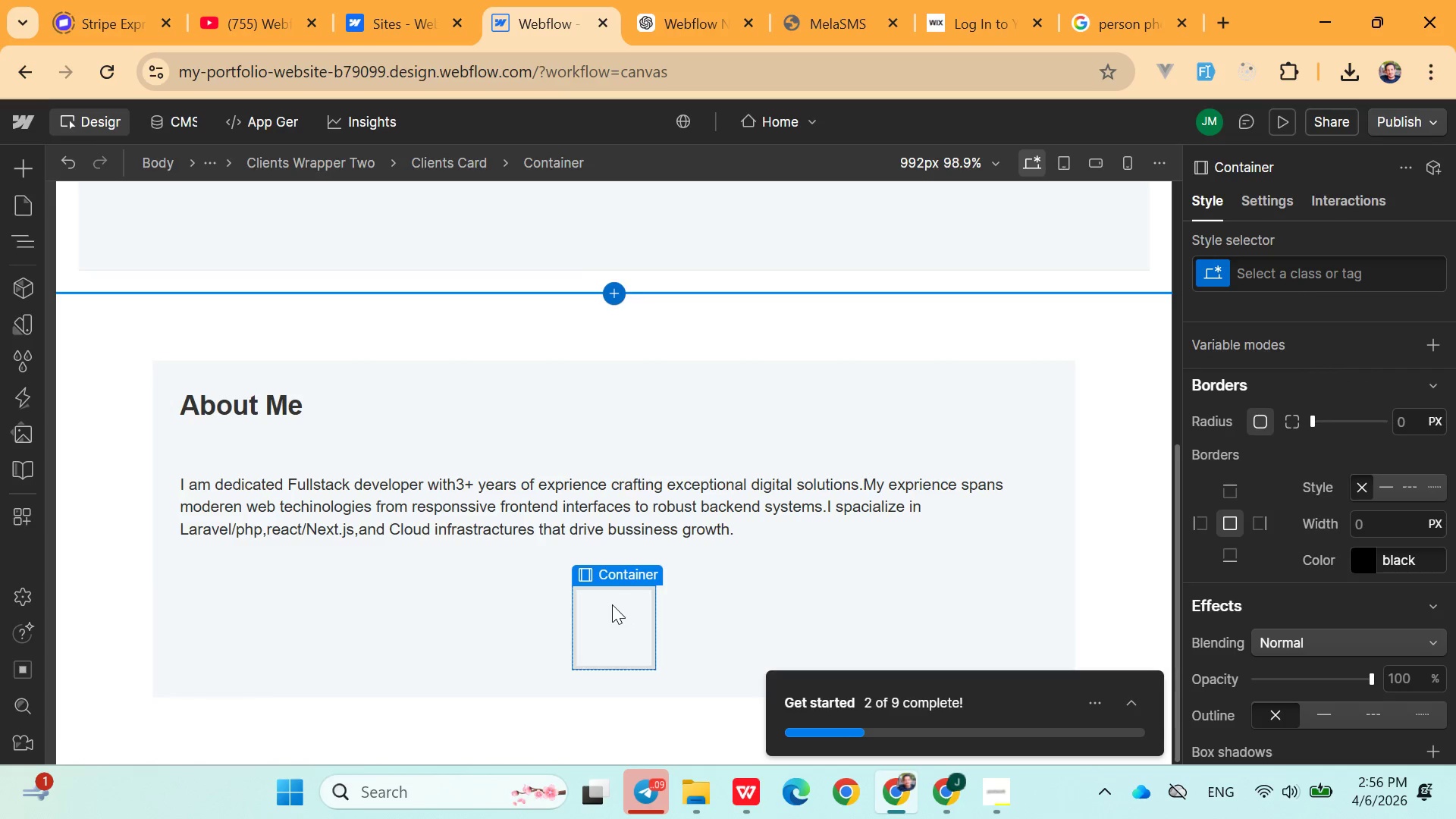 
left_click([612, 604])
 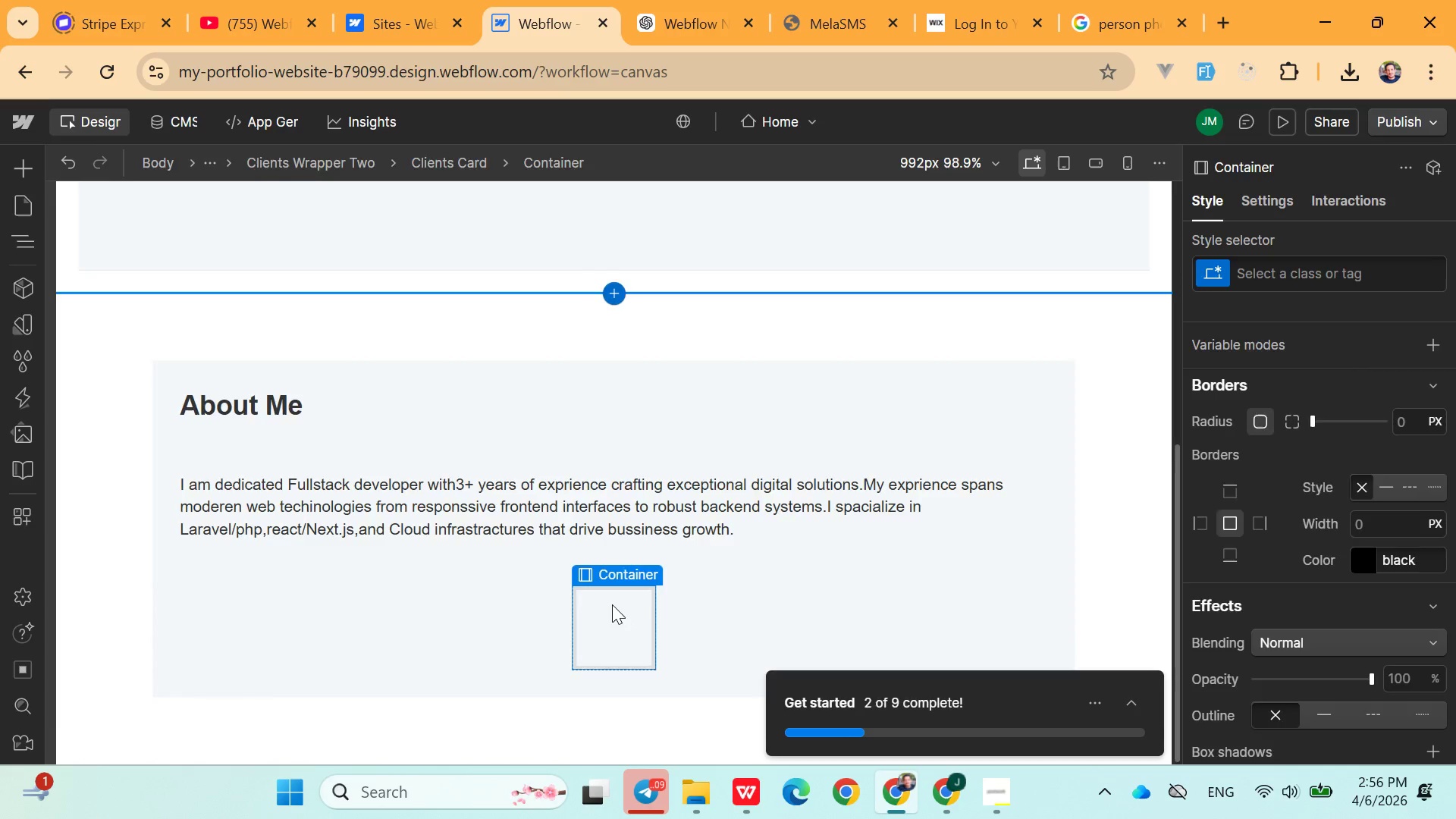 
key(Control+X)
 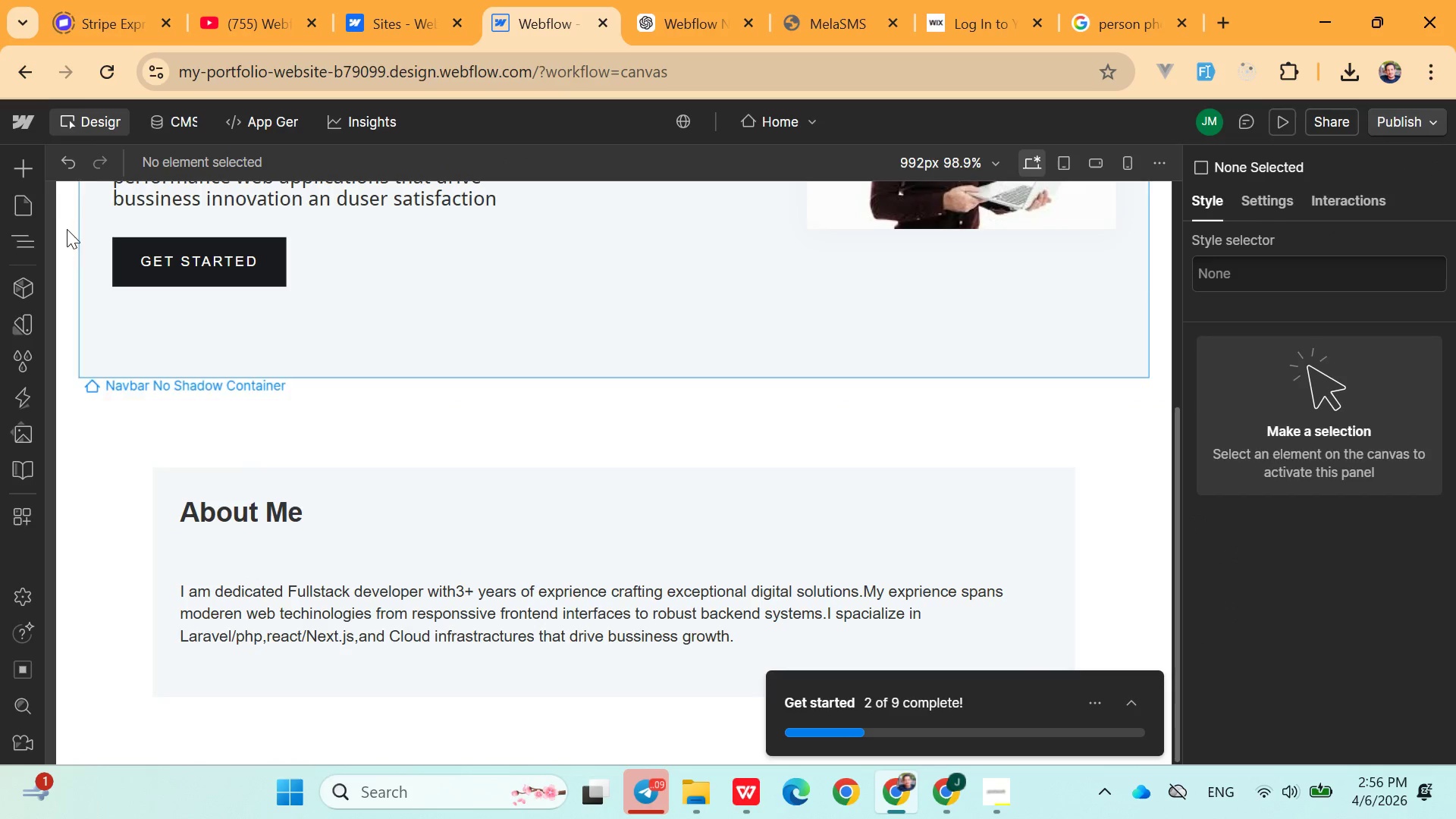 
left_click([20, 170])
 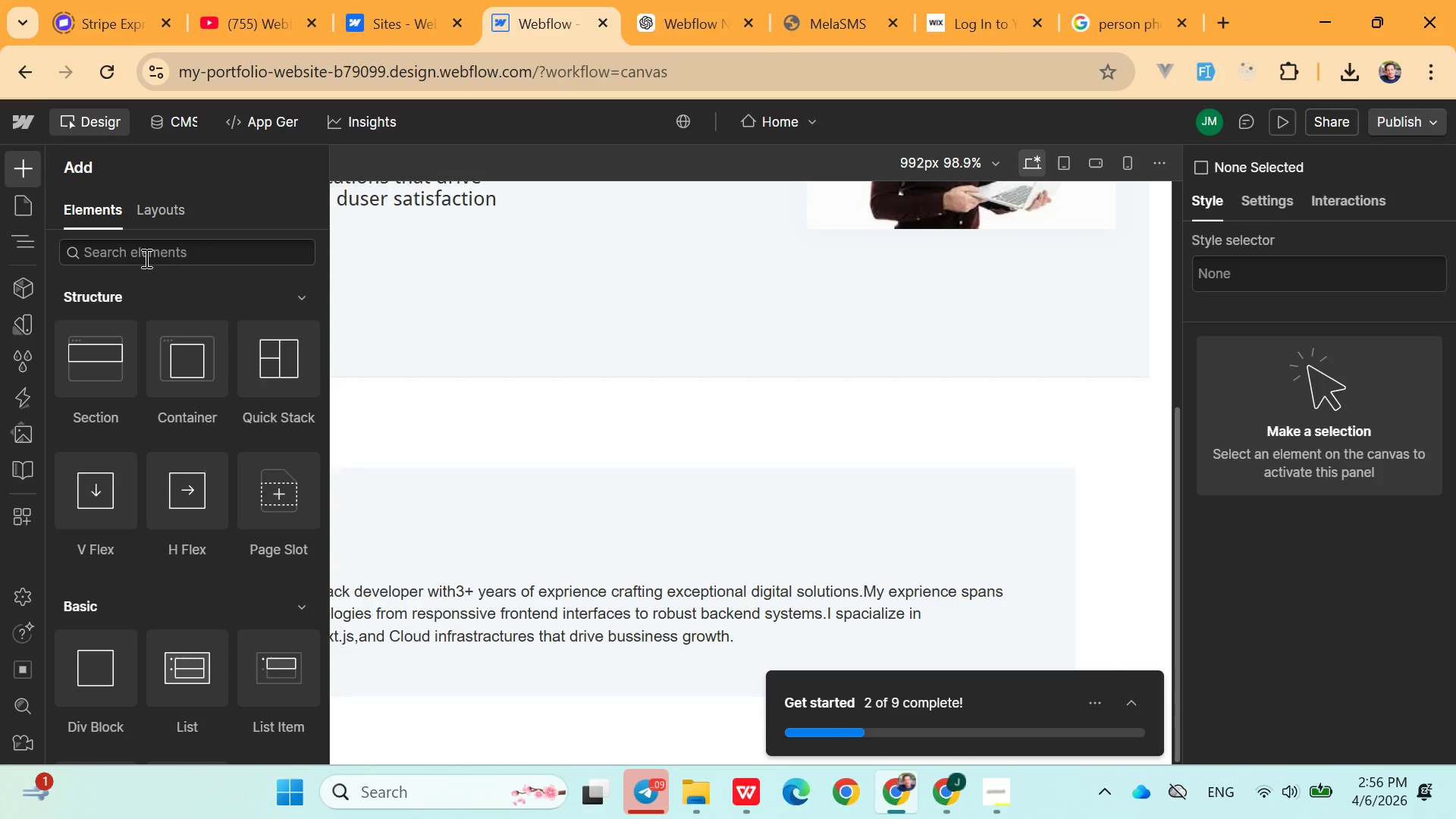 
left_click([145, 258])
 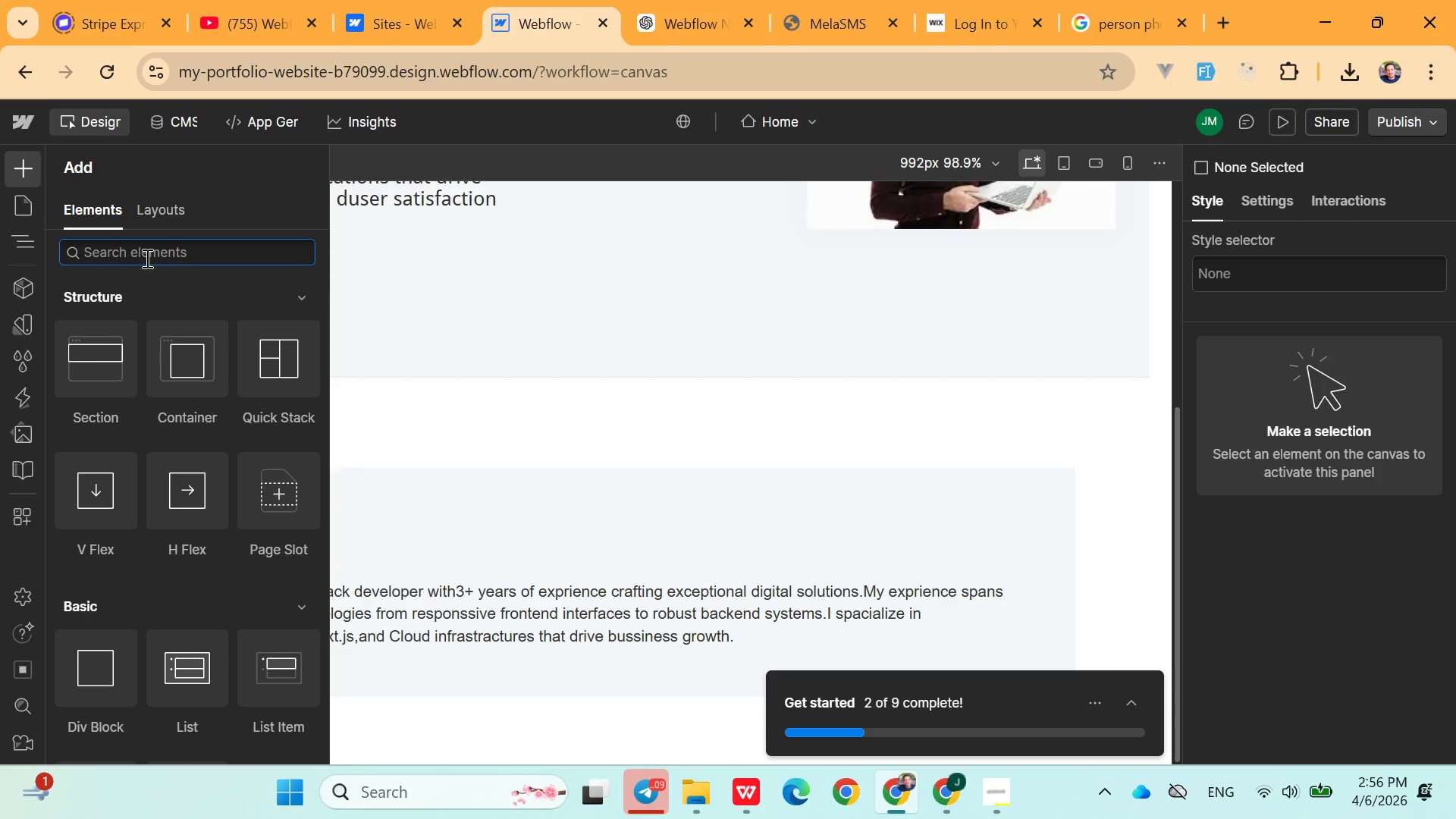 
type(gri)
 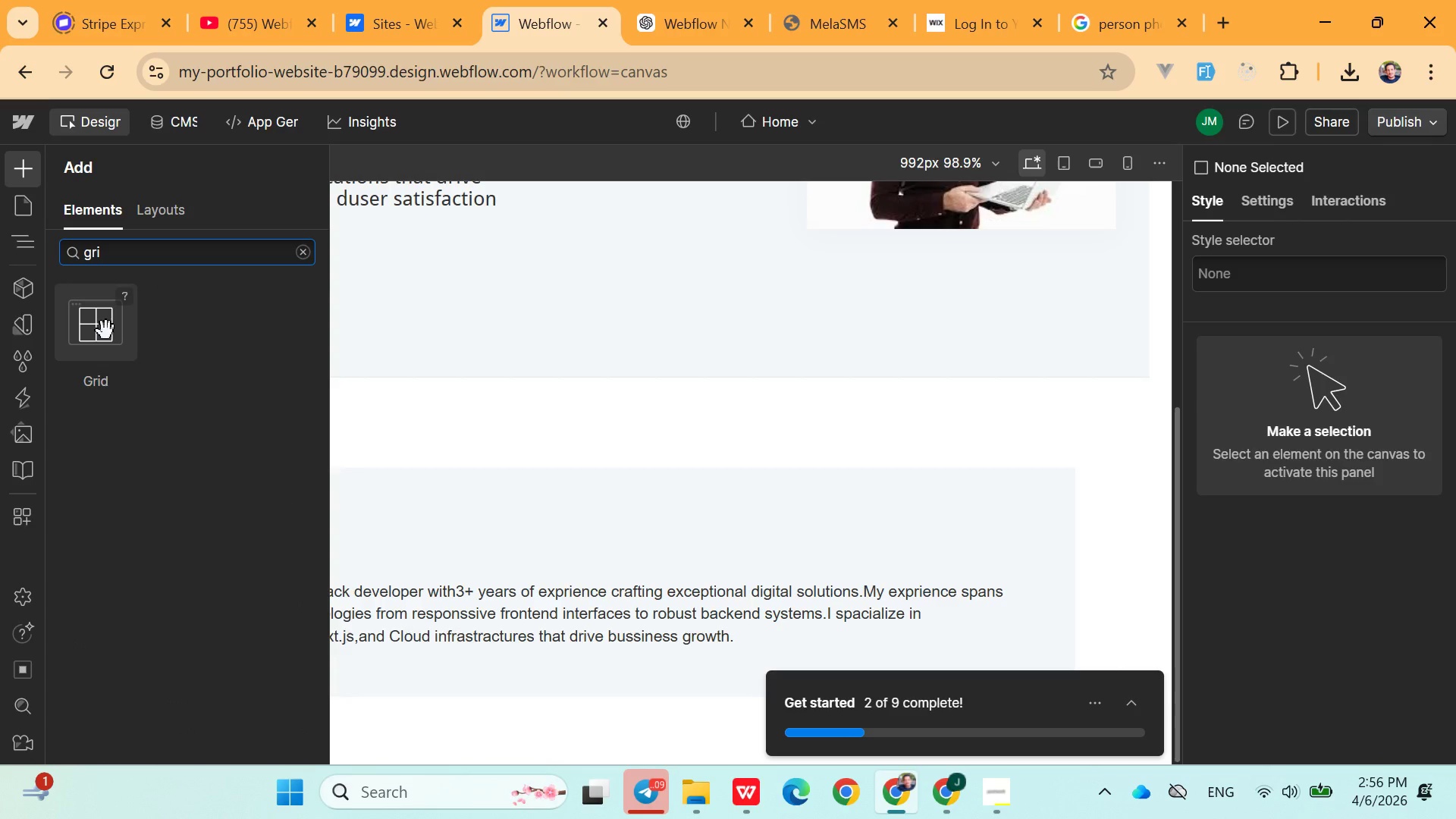 
left_click([93, 356])
 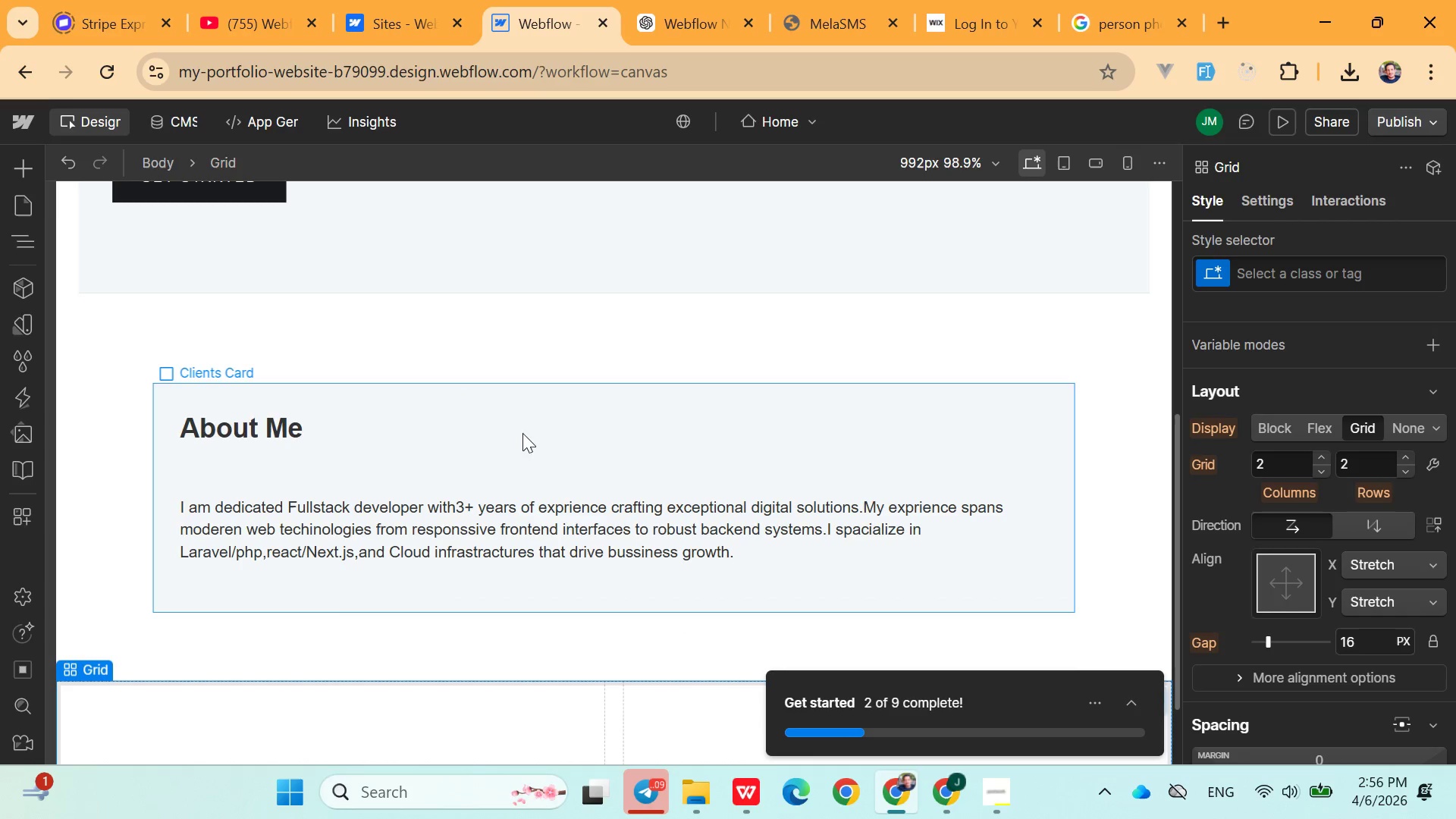 
scroll: coordinate [552, 500], scroll_direction: down, amount: 2.0
 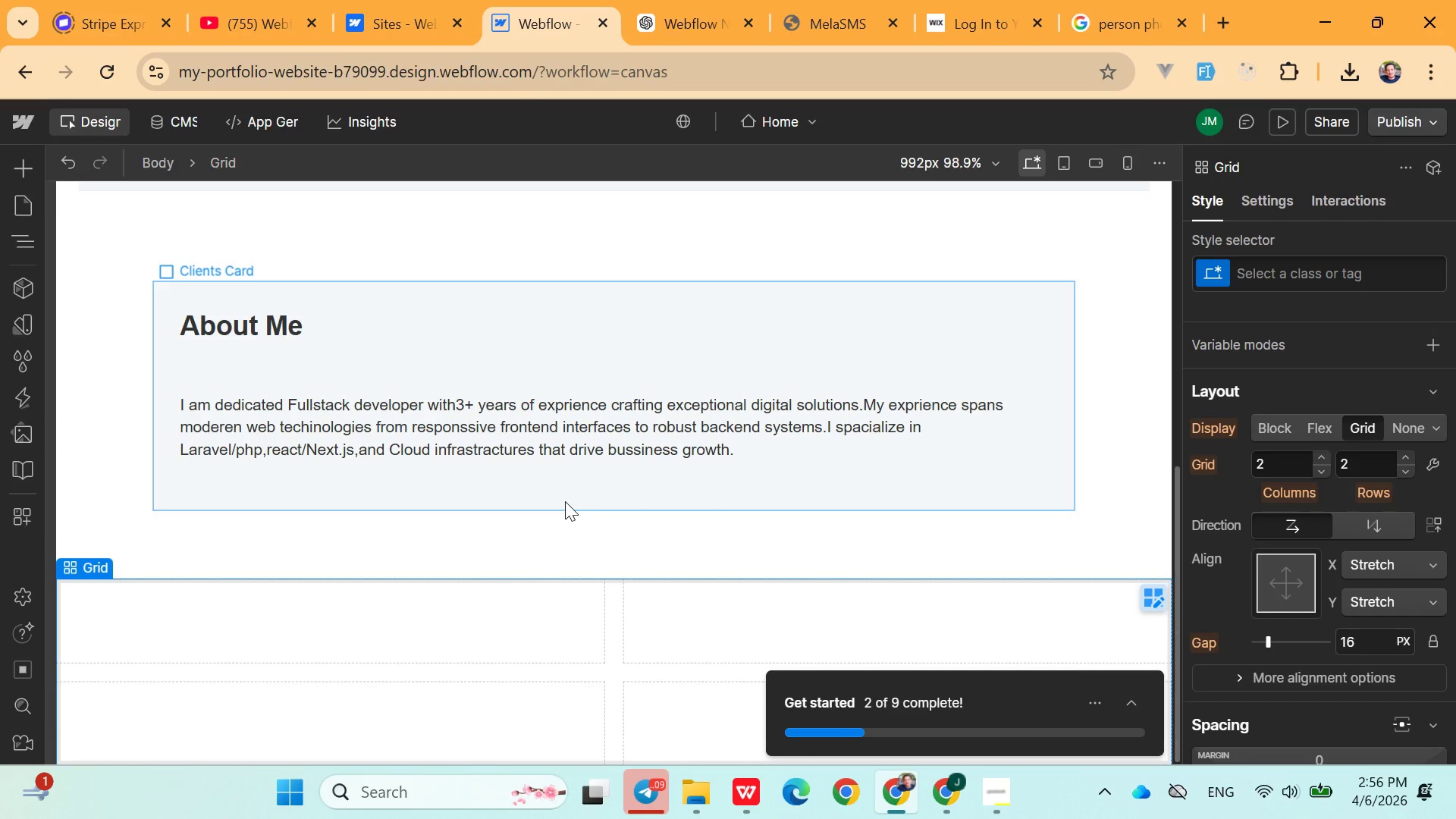 
key(Control+Z)
 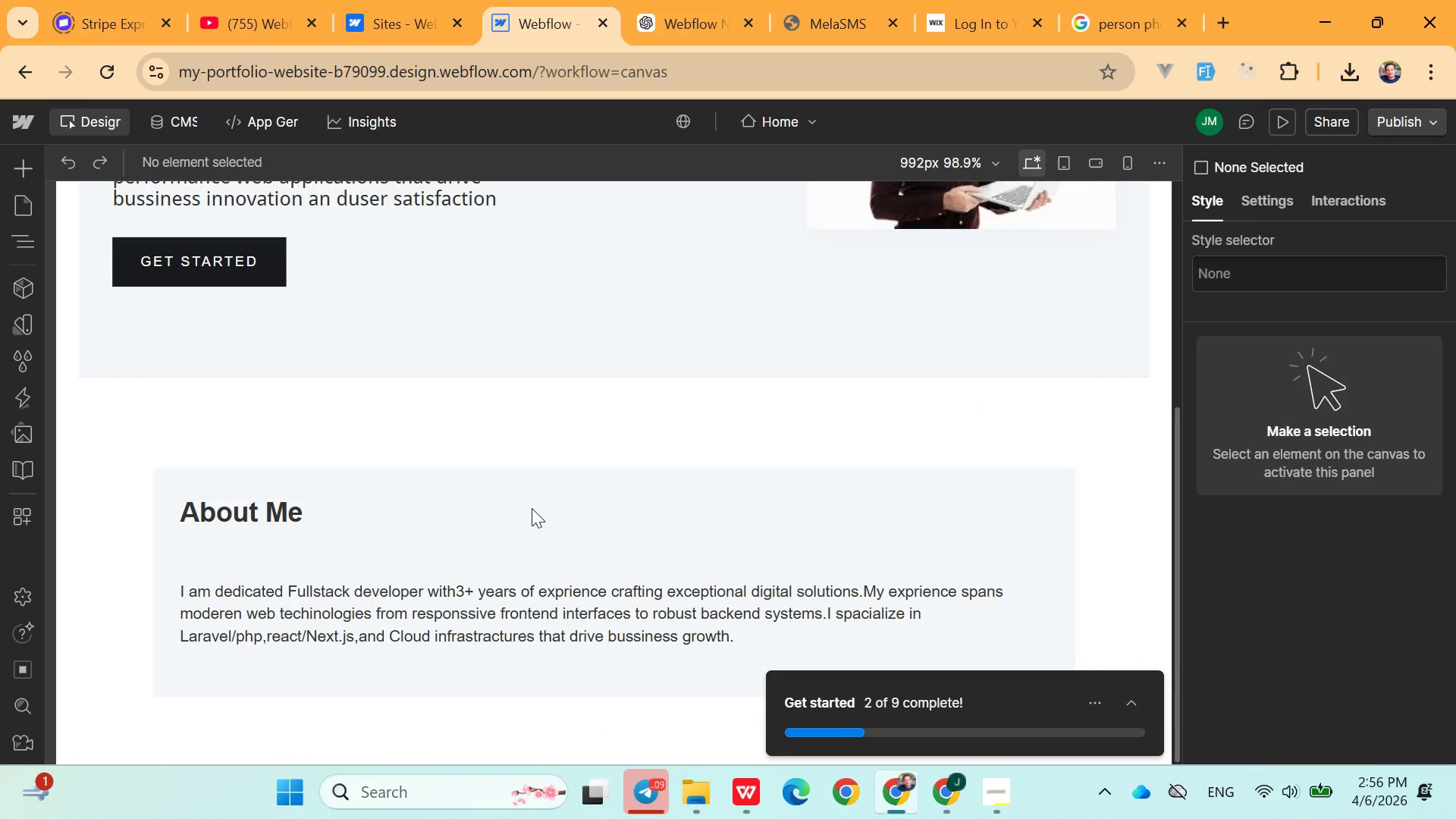 
scroll: coordinate [522, 520], scroll_direction: down, amount: 4.0
 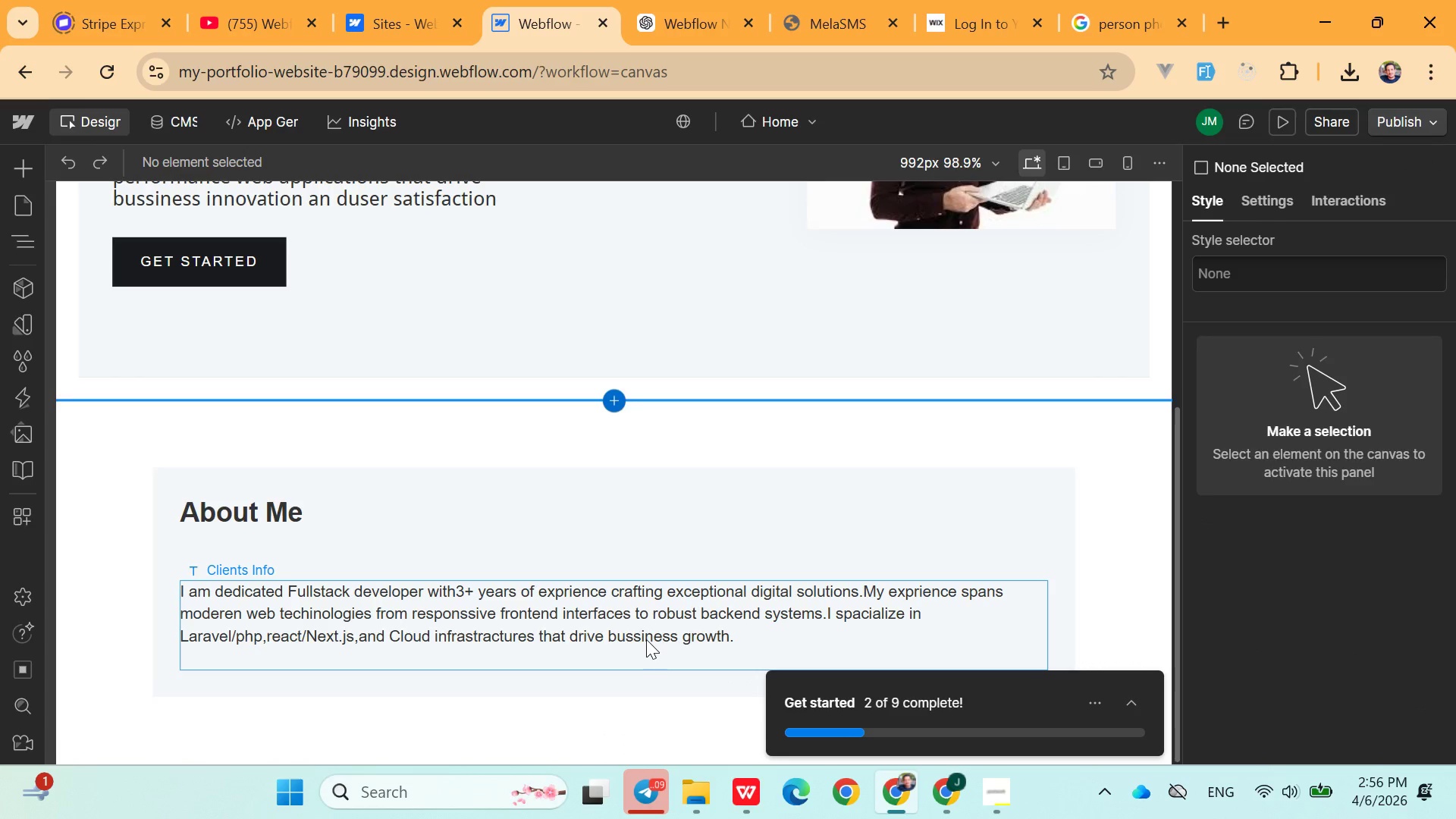 
double_click([646, 639])
 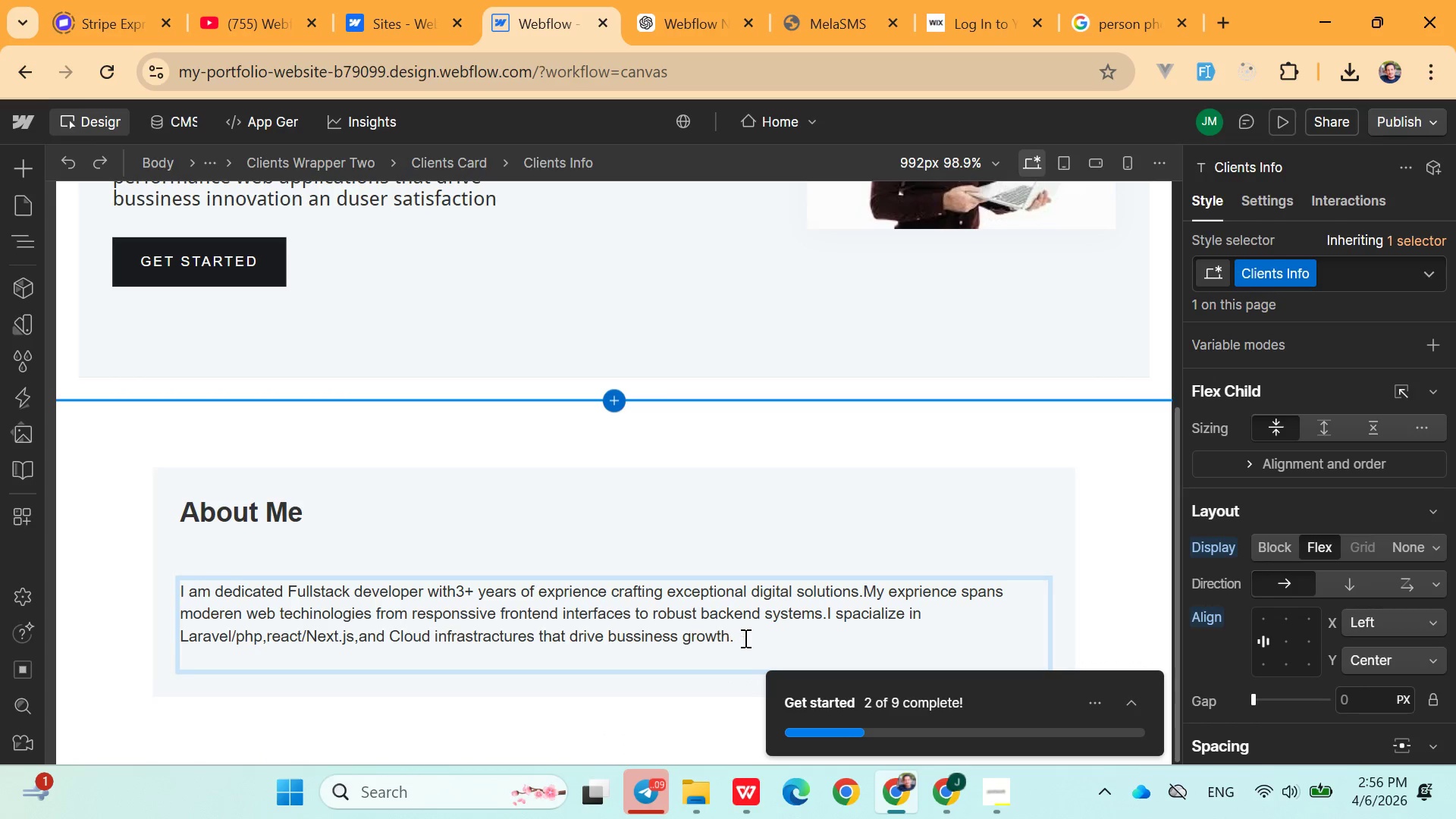 
left_click([745, 638])
 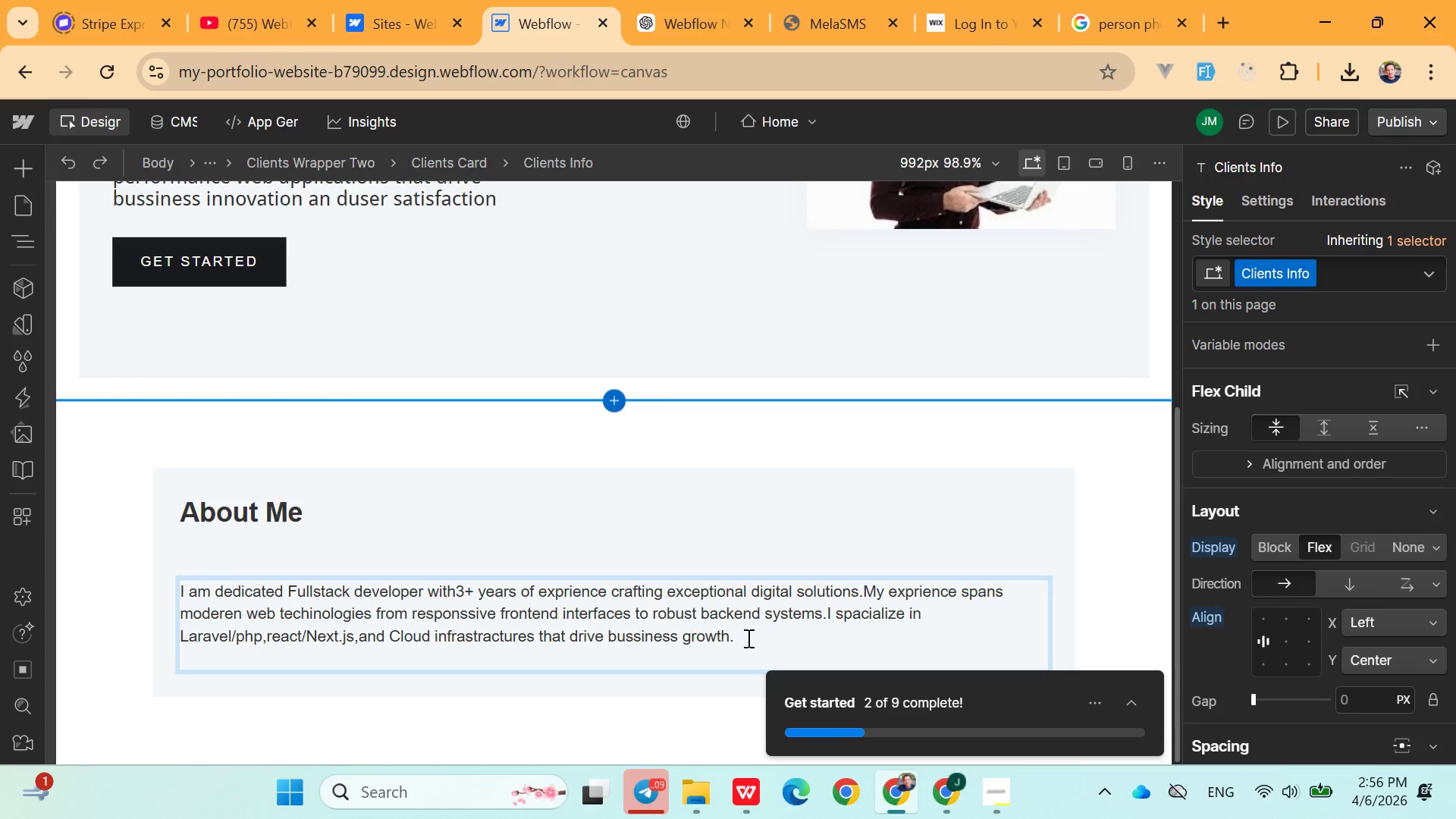 
key(Period)
 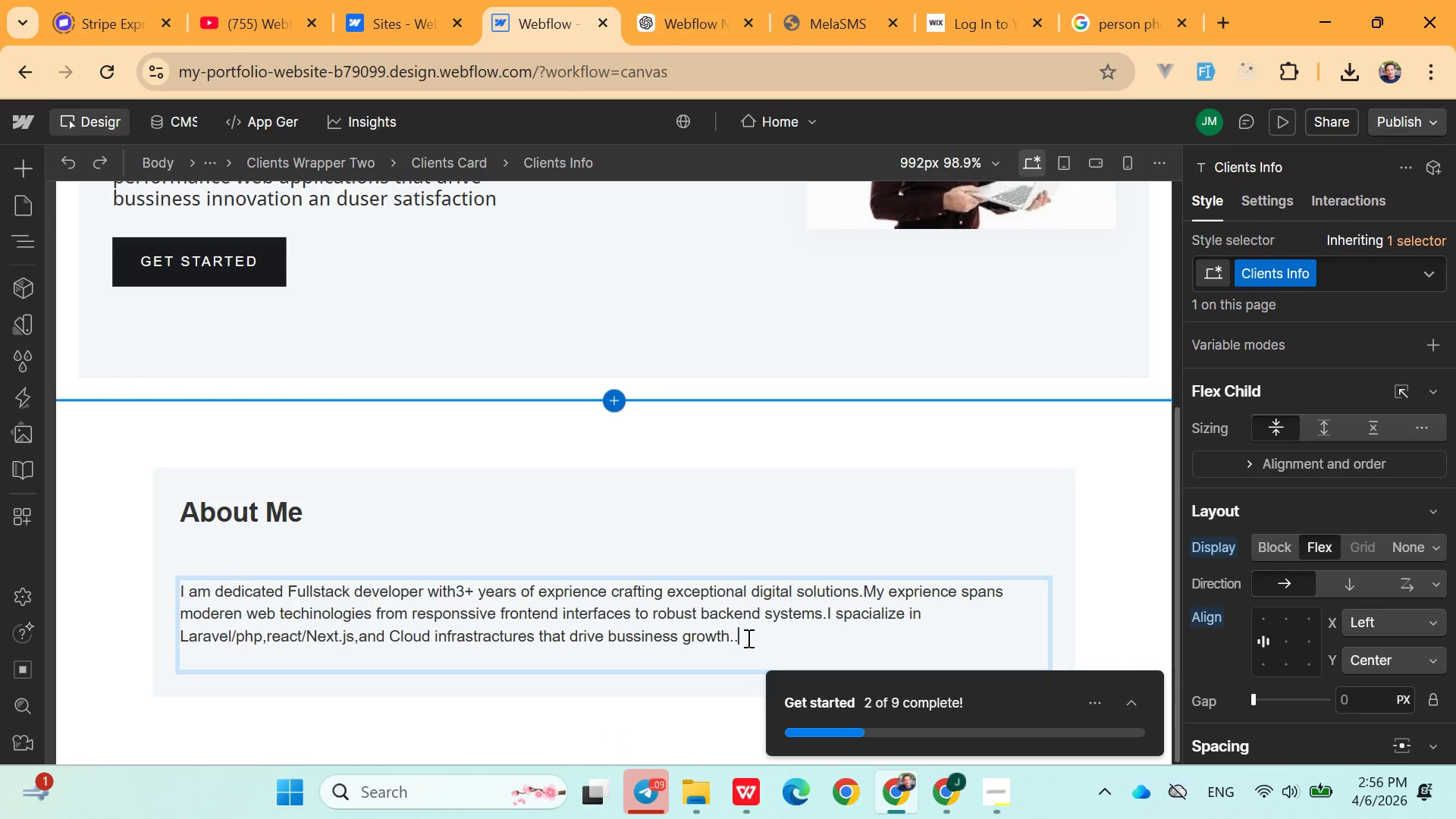 
key(Enter)
 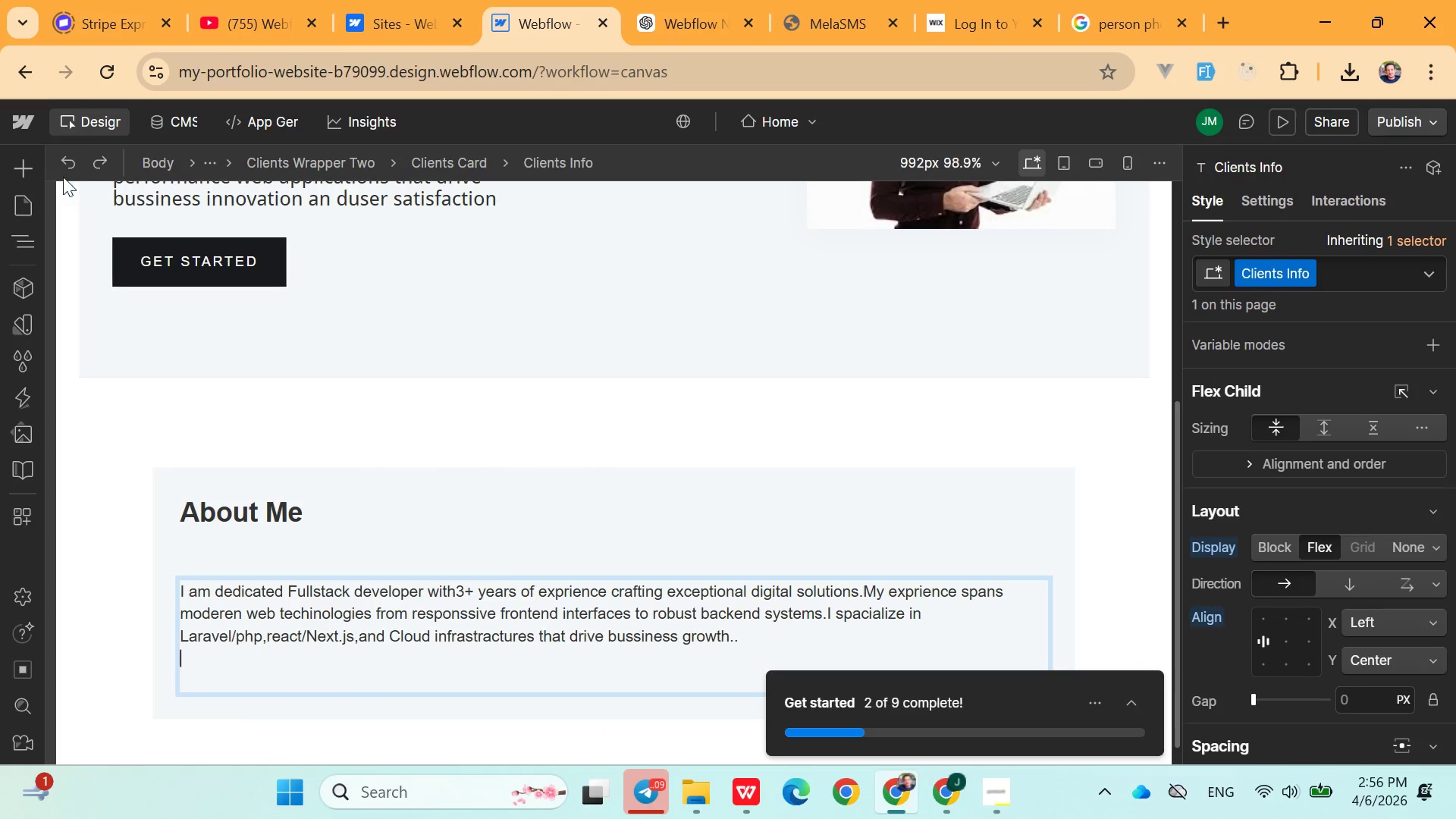 
left_click([32, 172])
 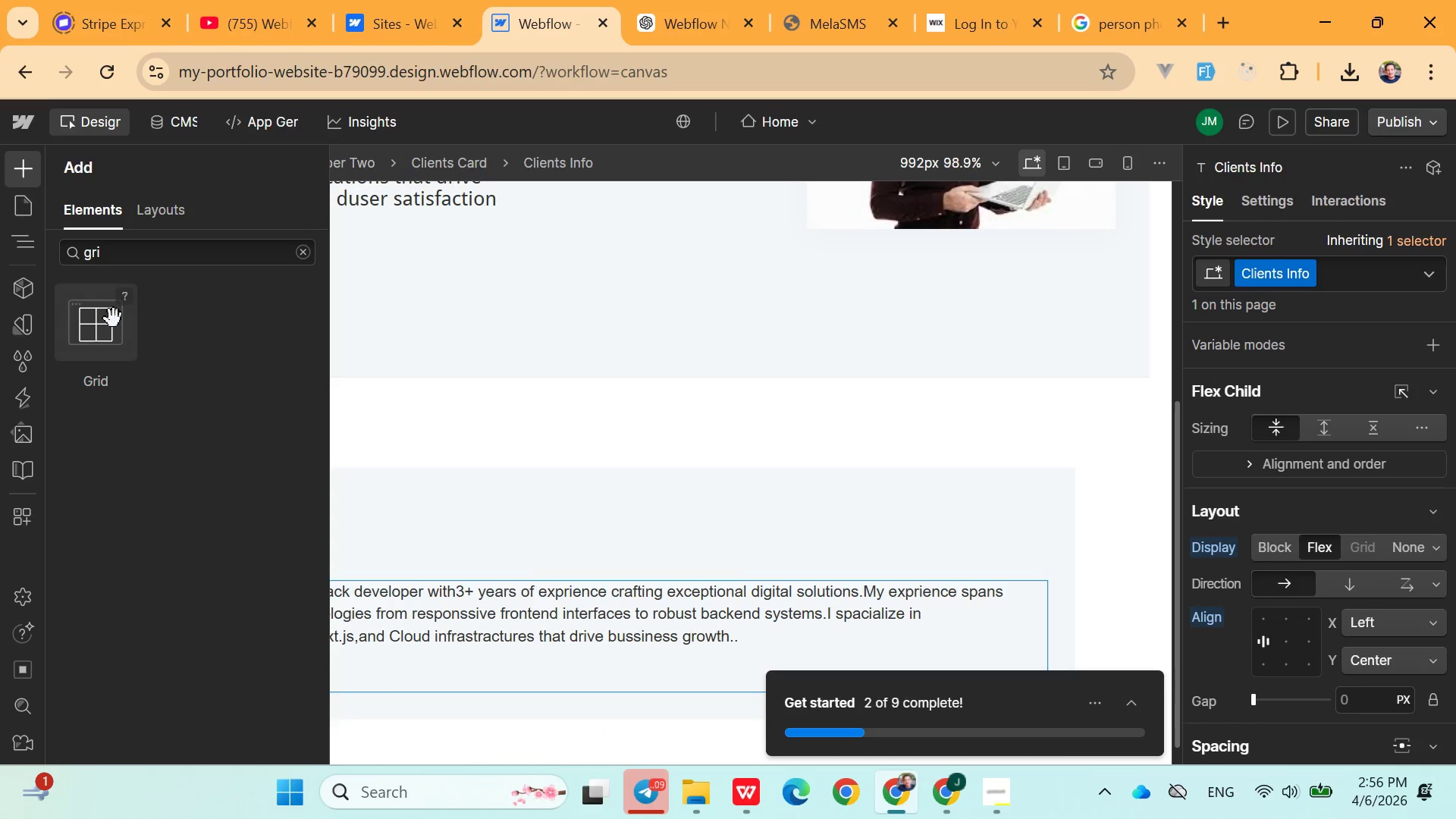 
left_click([104, 341])
 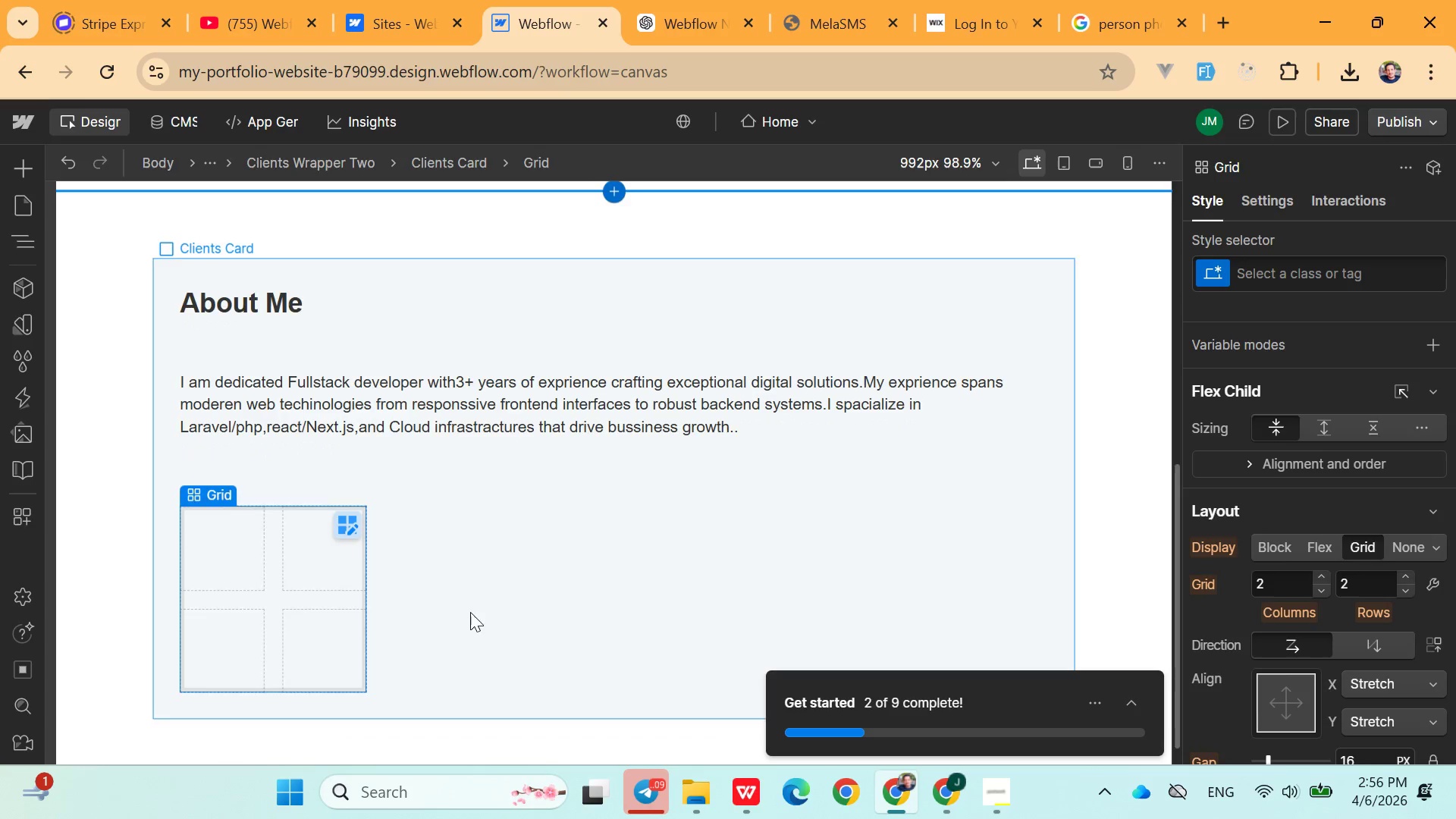 
double_click([200, 539])
 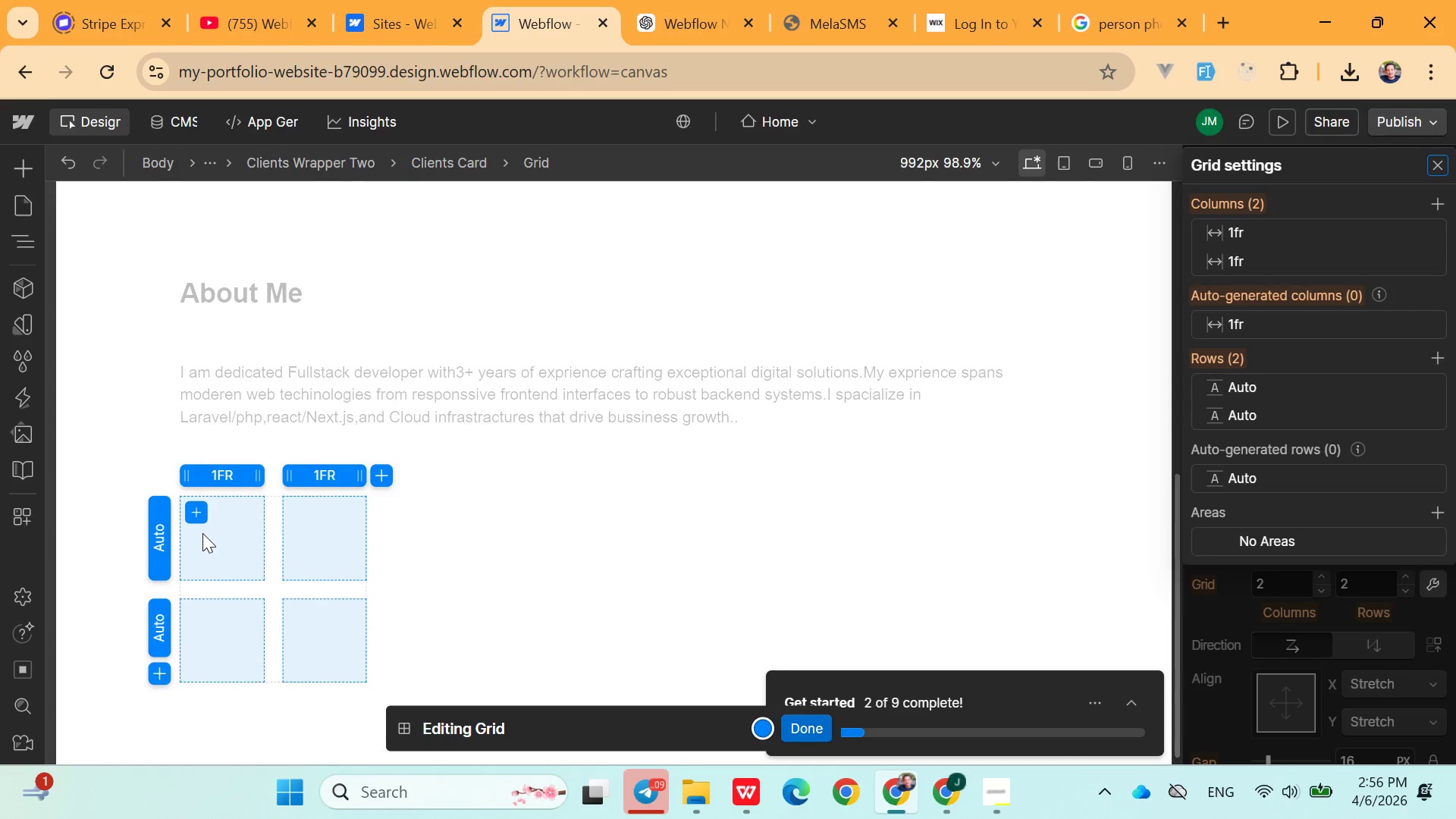 
double_click([202, 533])
 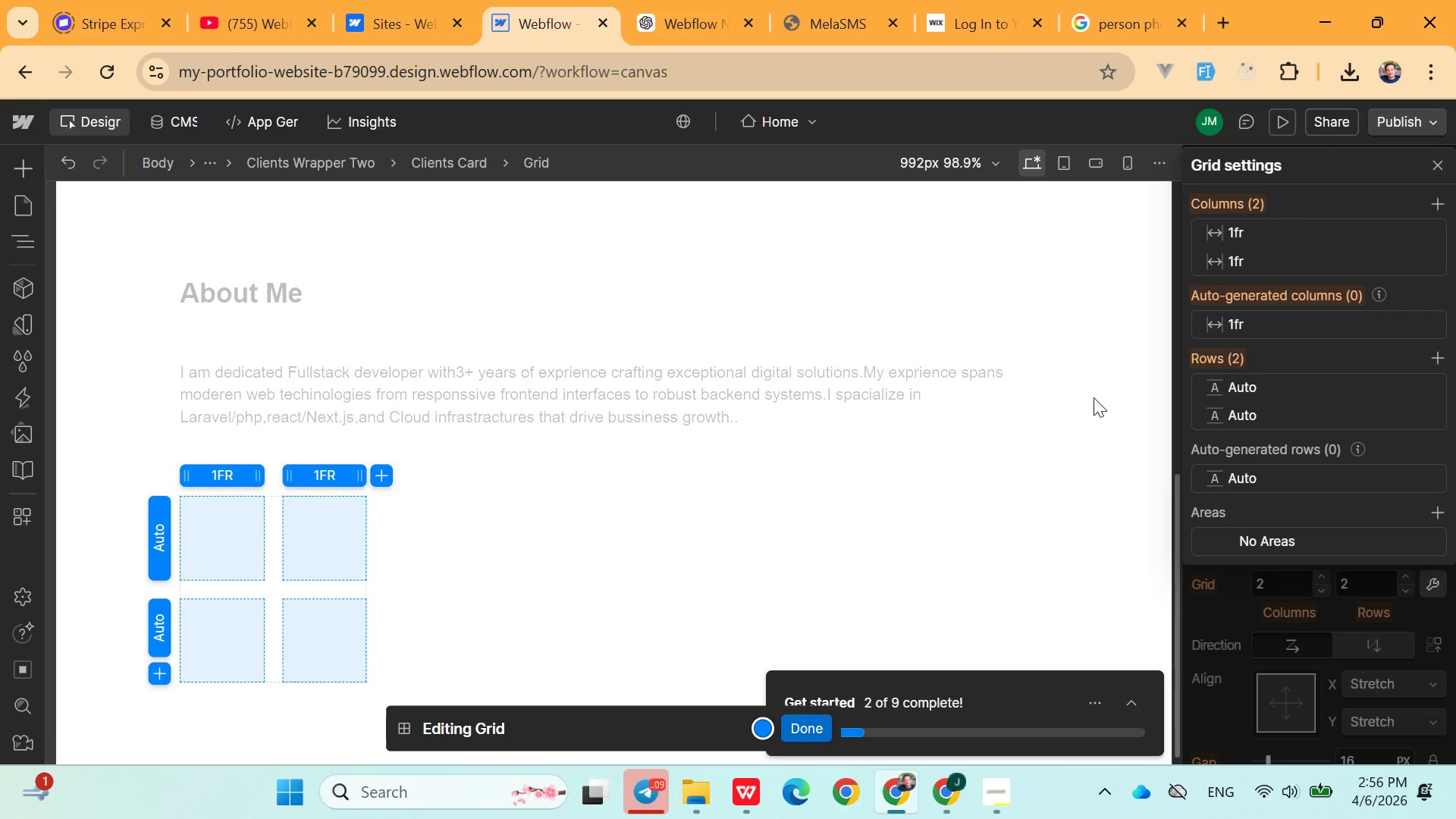 
scroll: coordinate [1333, 475], scroll_direction: down, amount: 4.0
 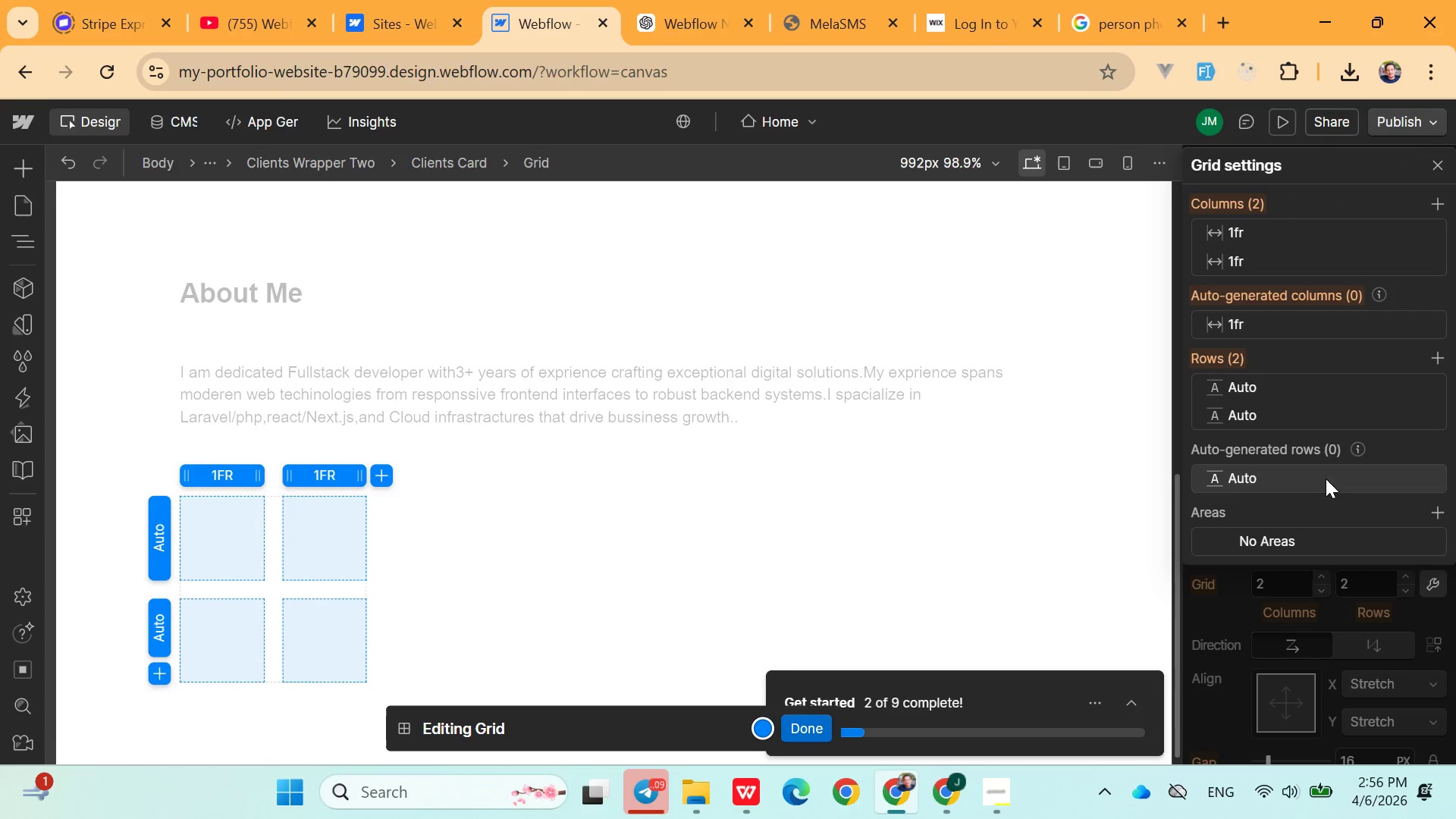 
scroll: coordinate [1371, 246], scroll_direction: up, amount: 4.0
 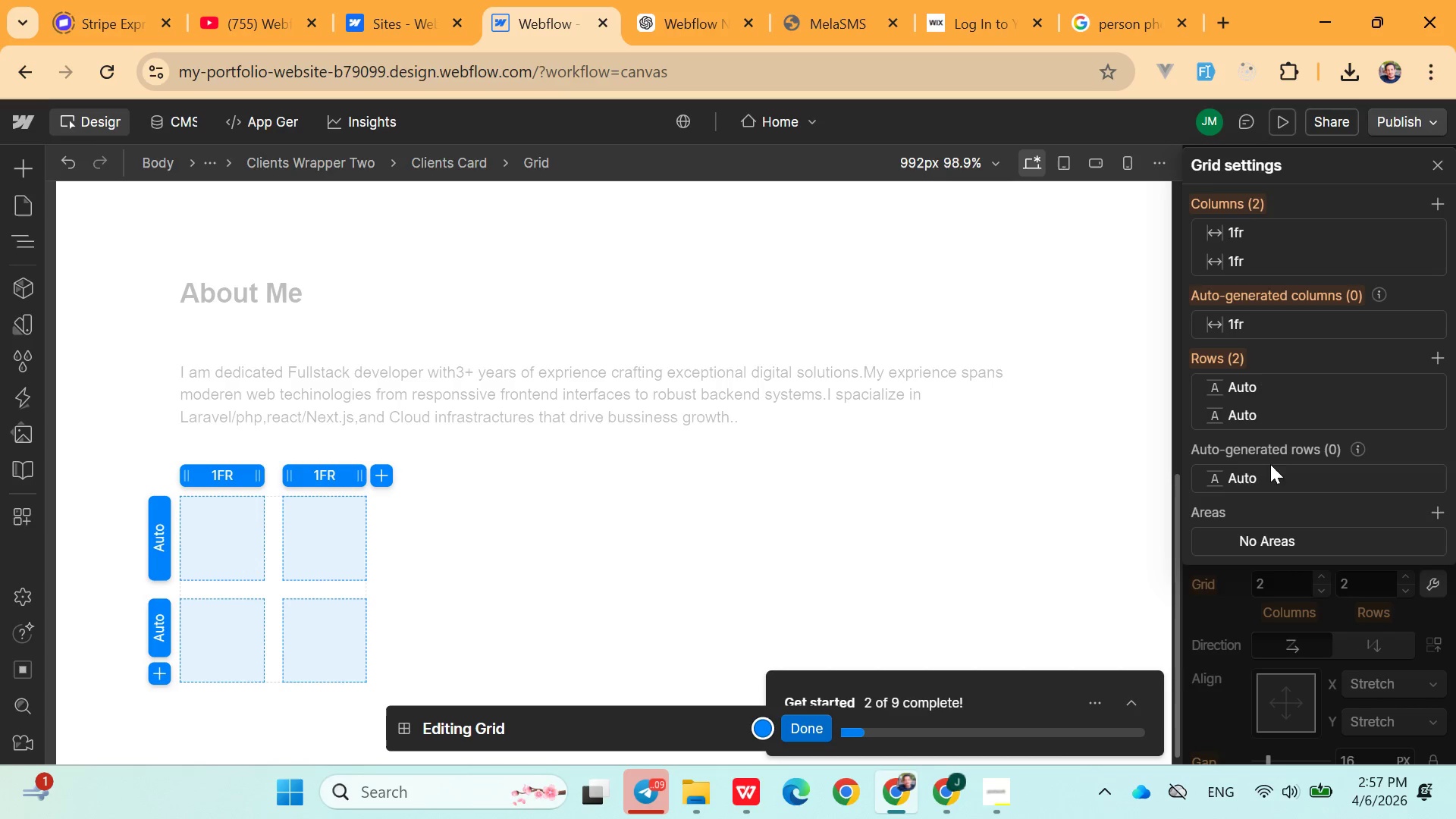 
left_click([1301, 535])
 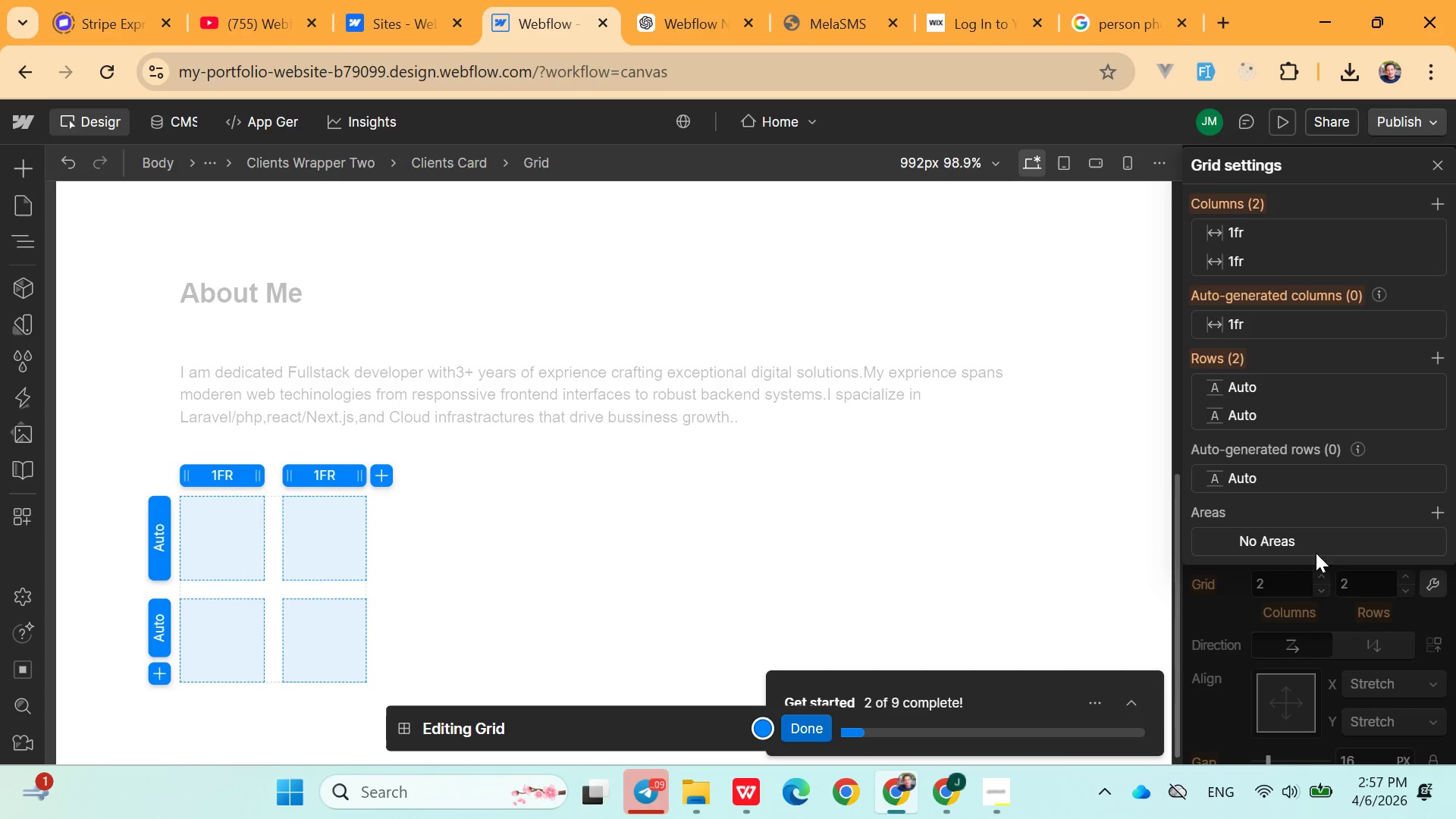 
scroll: coordinate [1324, 579], scroll_direction: down, amount: 3.0
 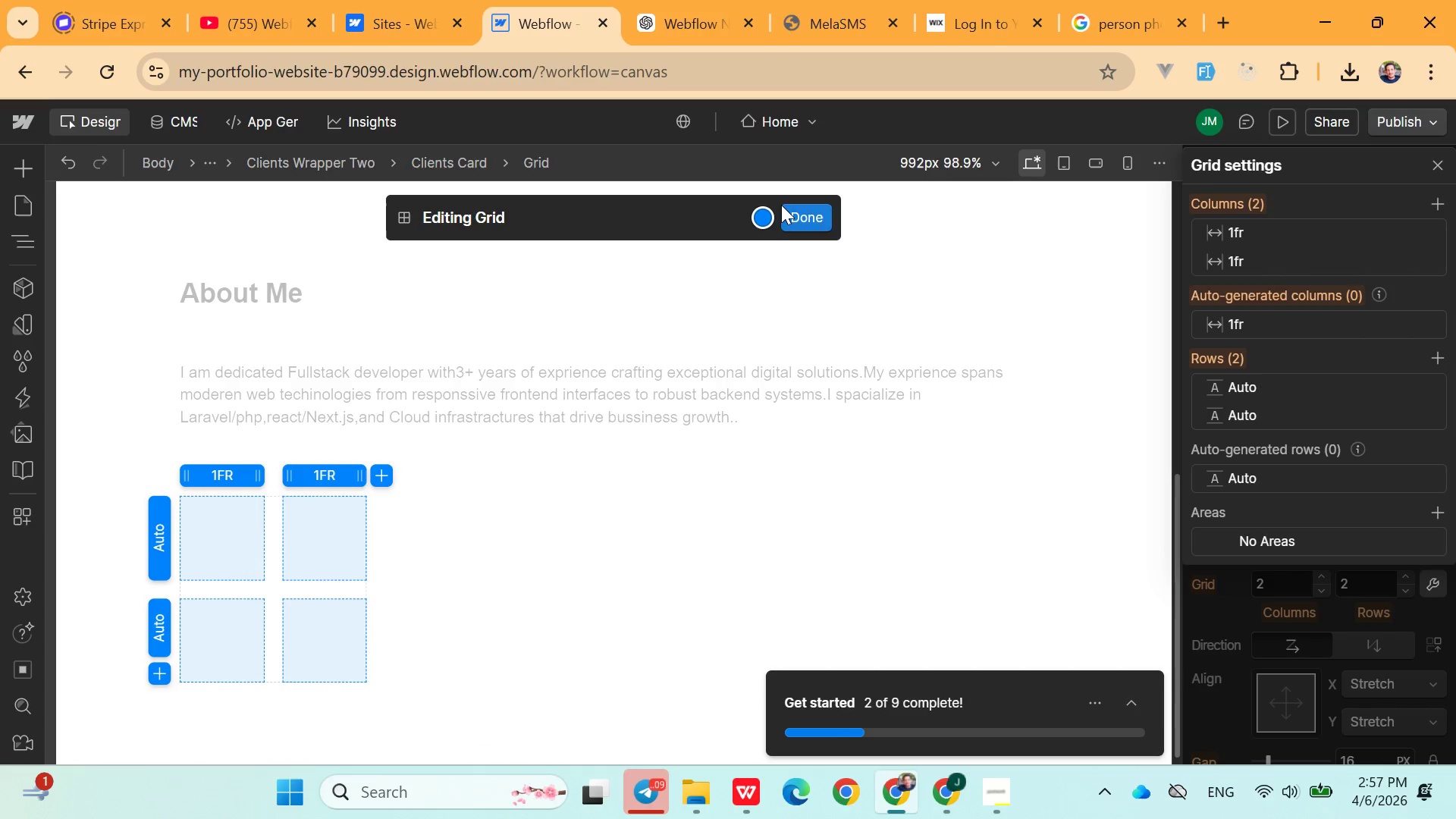 
wait(5.74)
 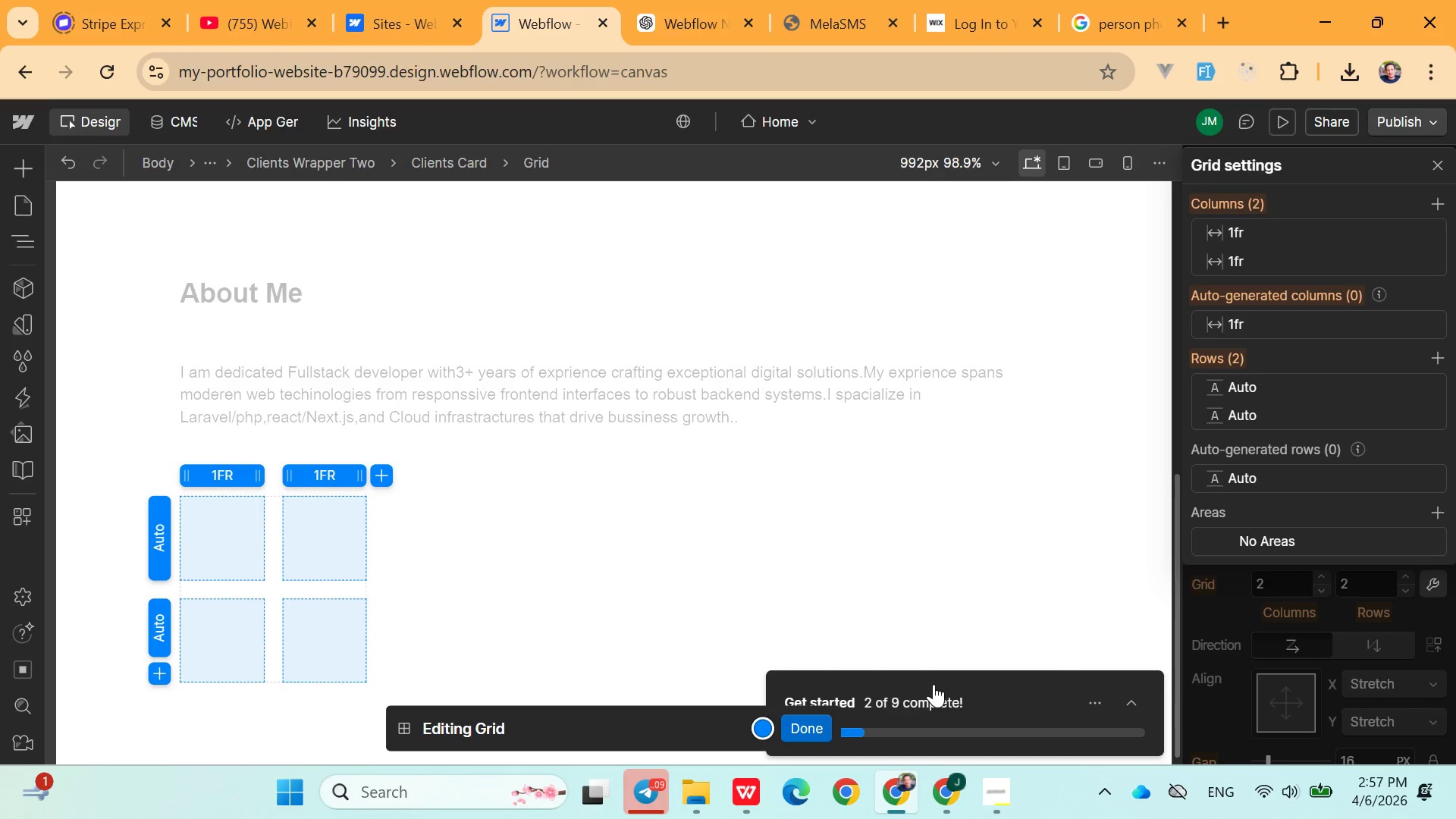 
left_click([405, 216])
 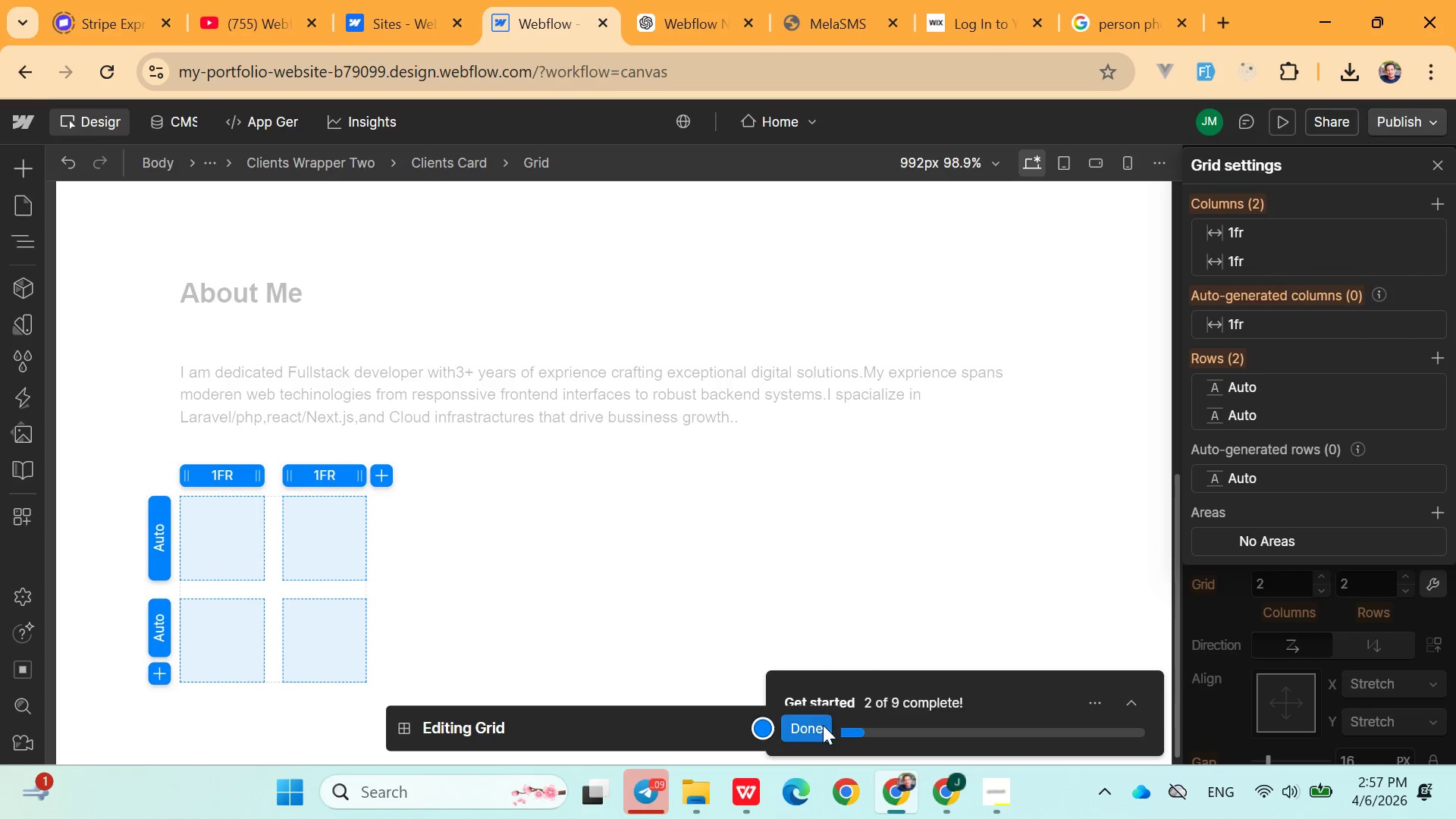 
left_click([802, 726])
 